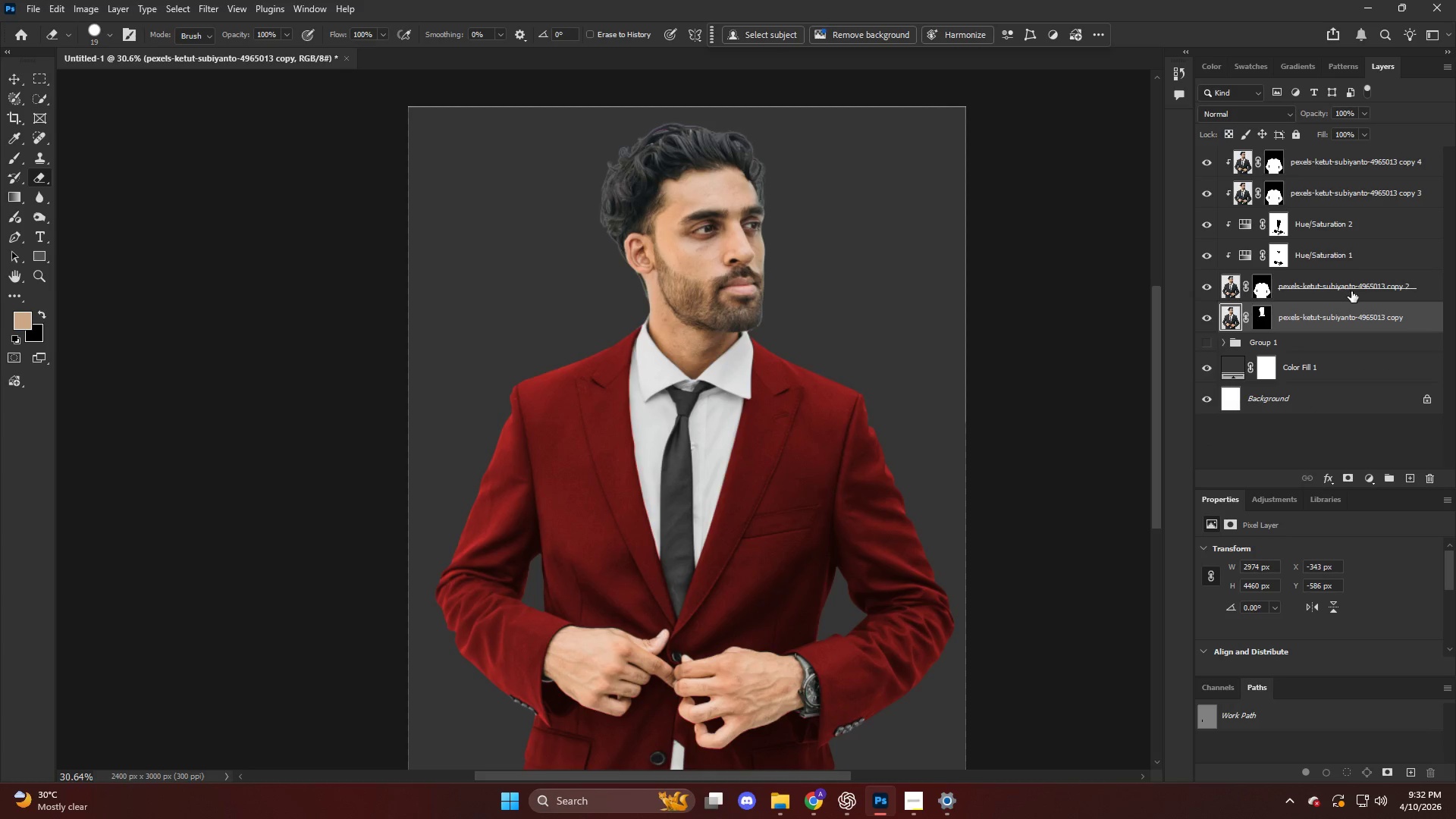 
left_click([1351, 291])
 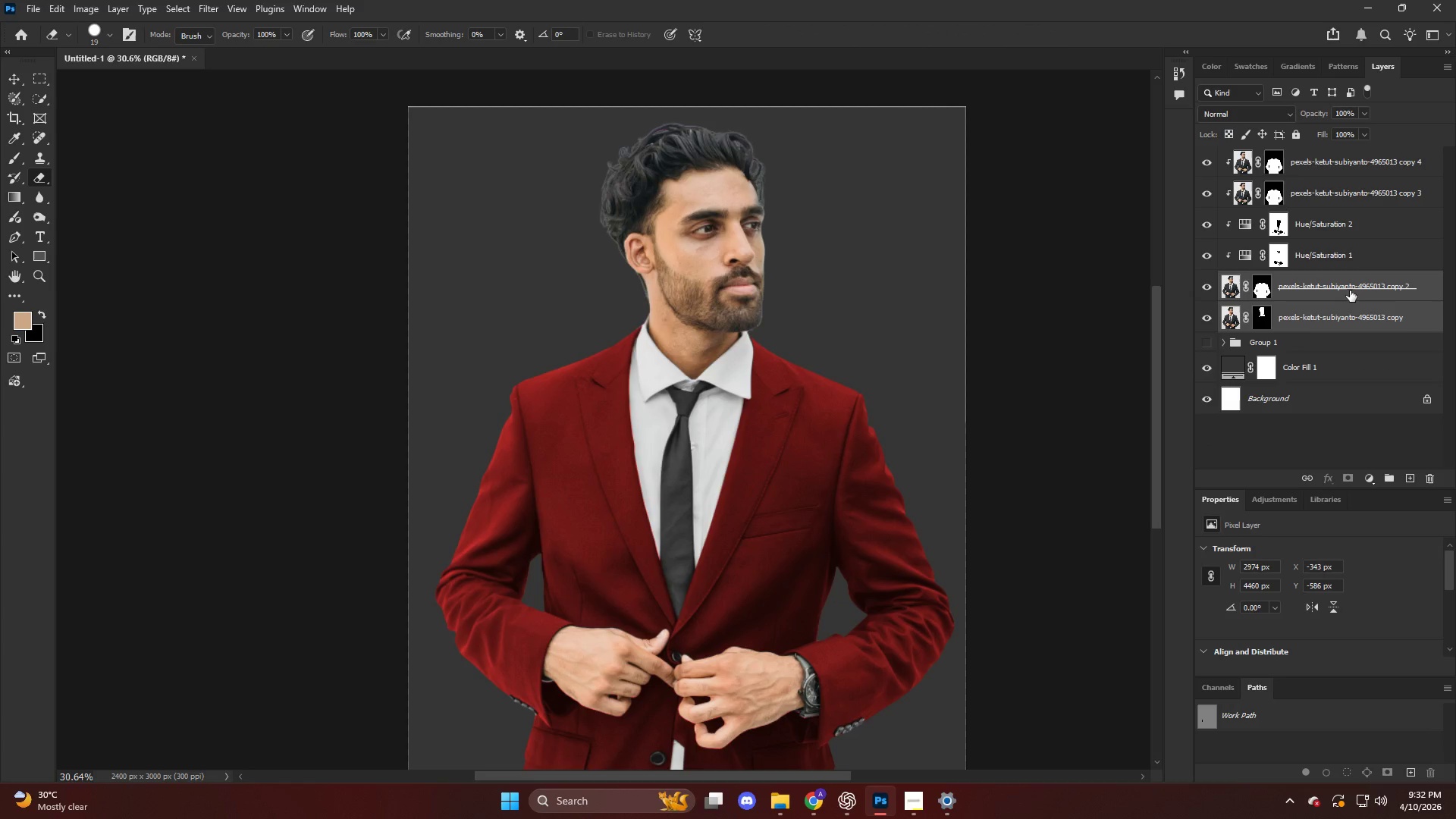 
right_click([1350, 290])
 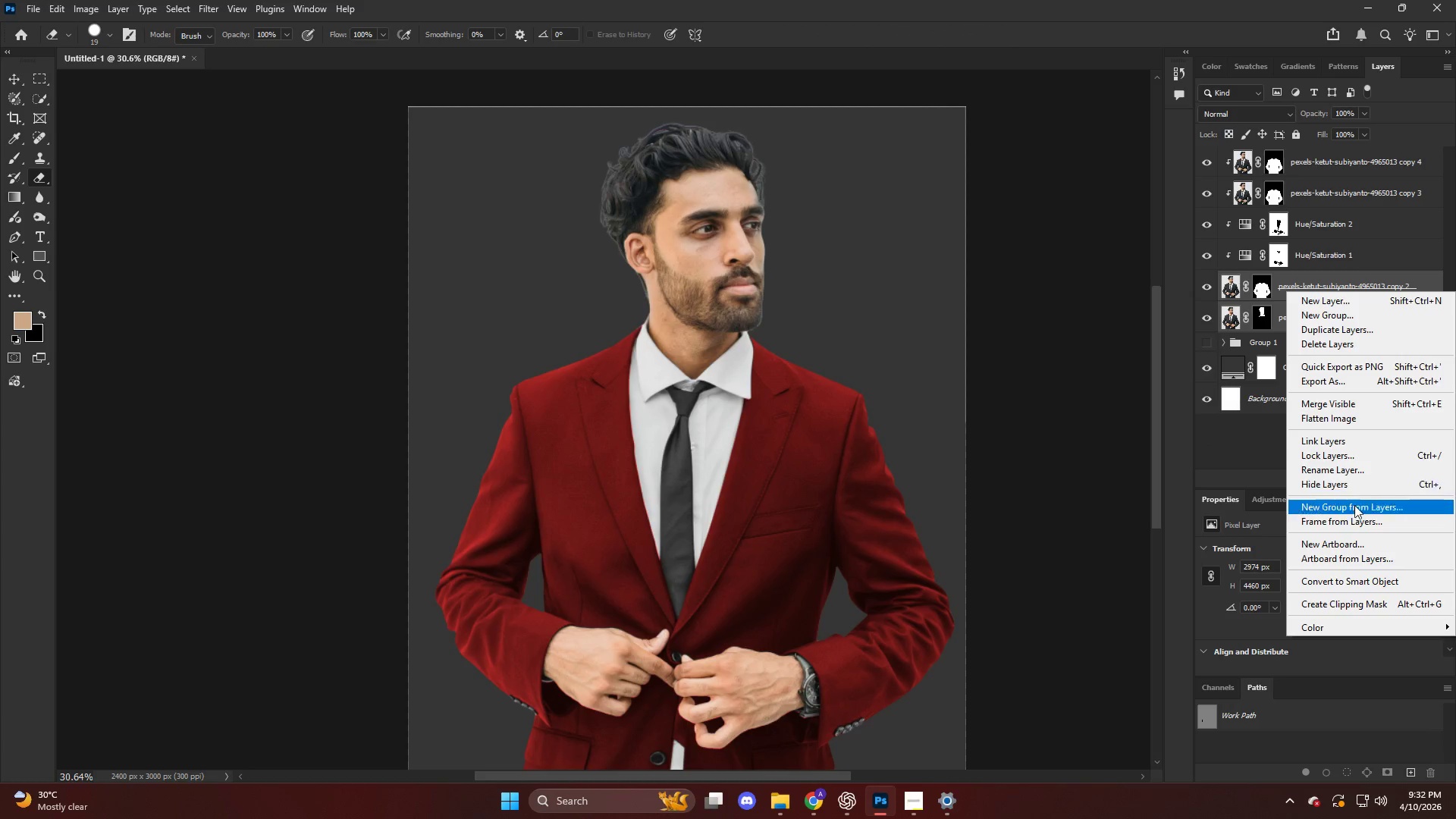 
left_click([1350, 579])
 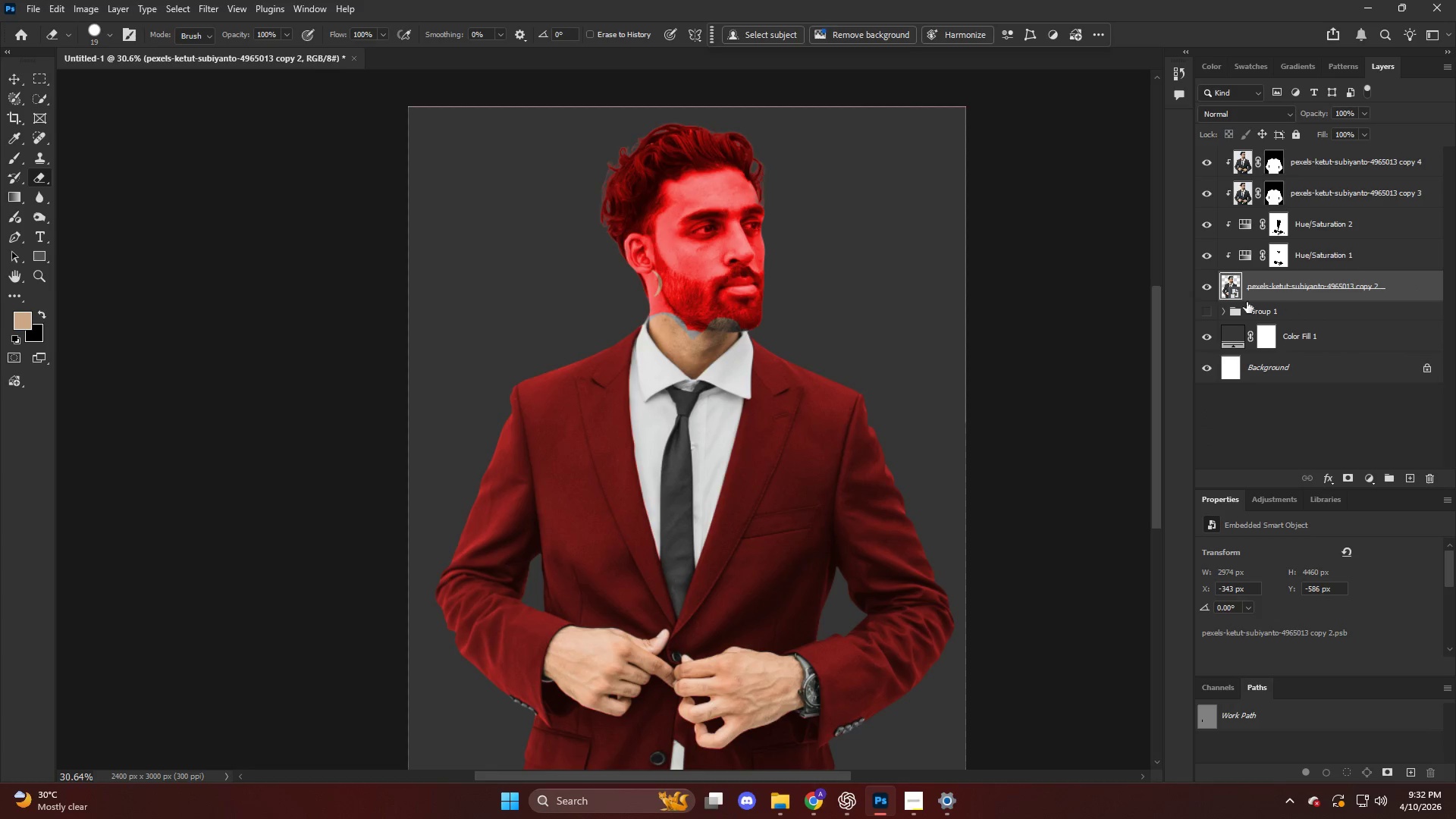 
hold_key(key=AltLeft, duration=0.44)
scroll: coordinate [598, 267], scroll_direction: up, amount: 8.0
 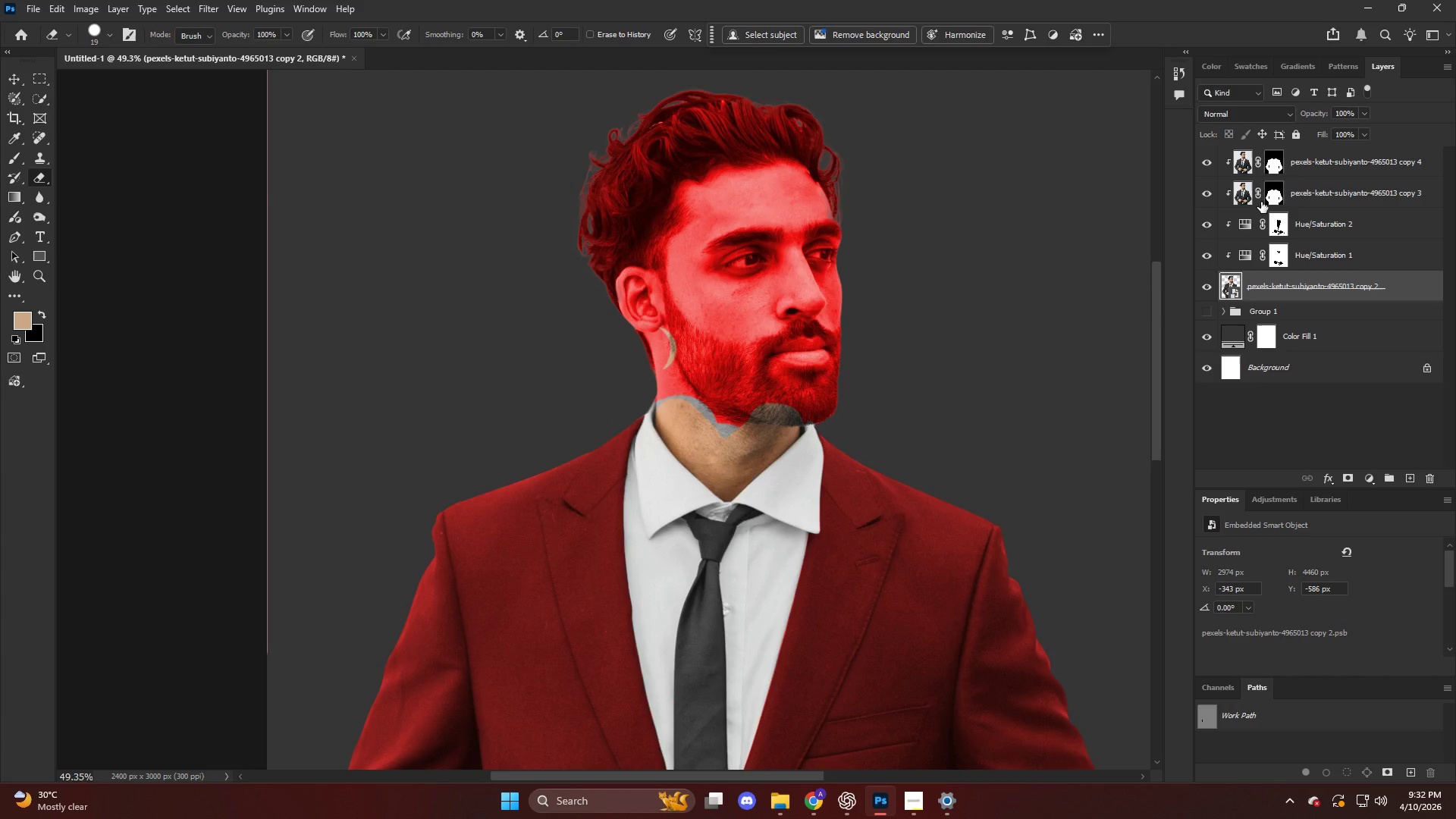 
left_click([1268, 224])
 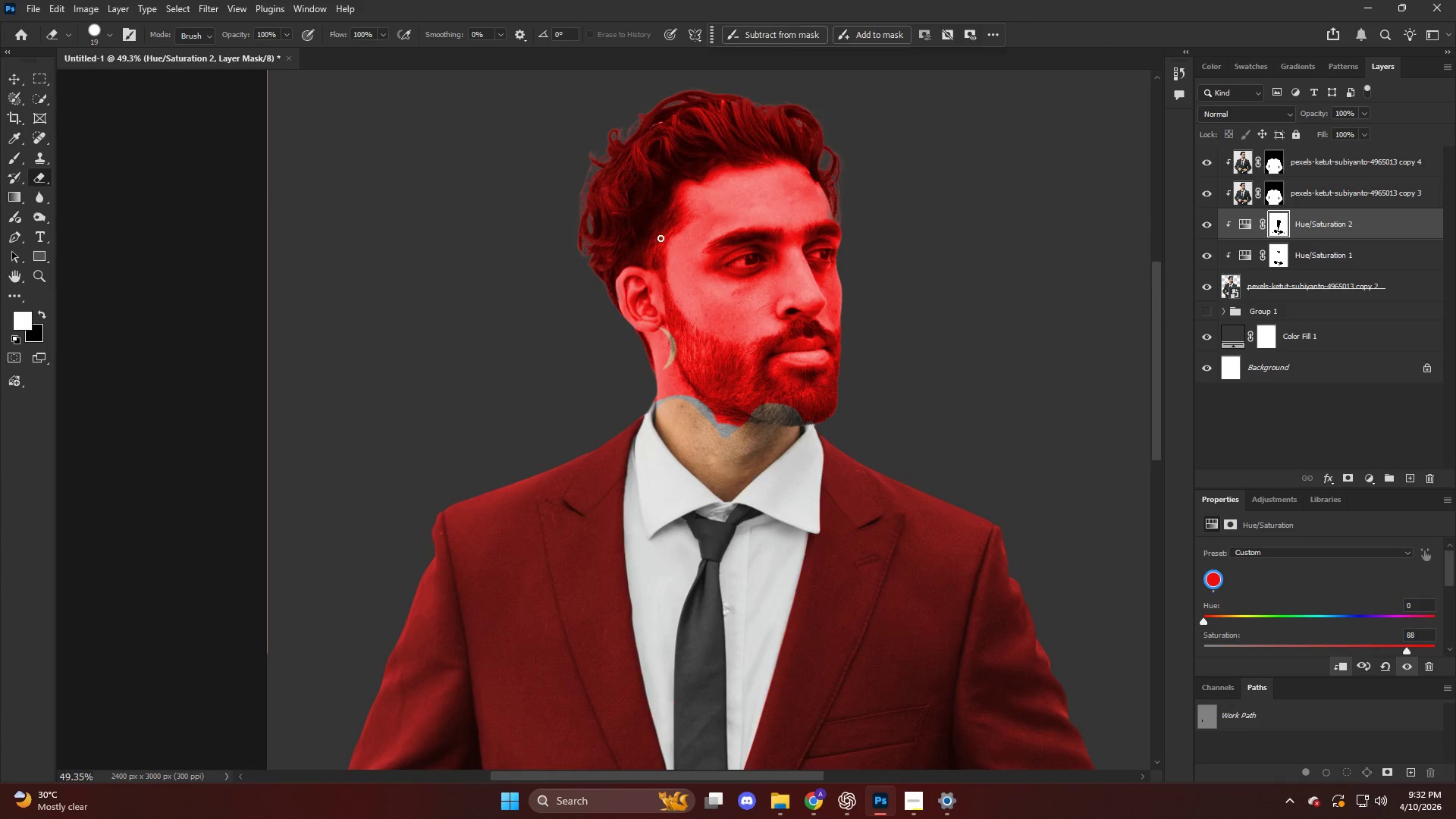 
key(E)
 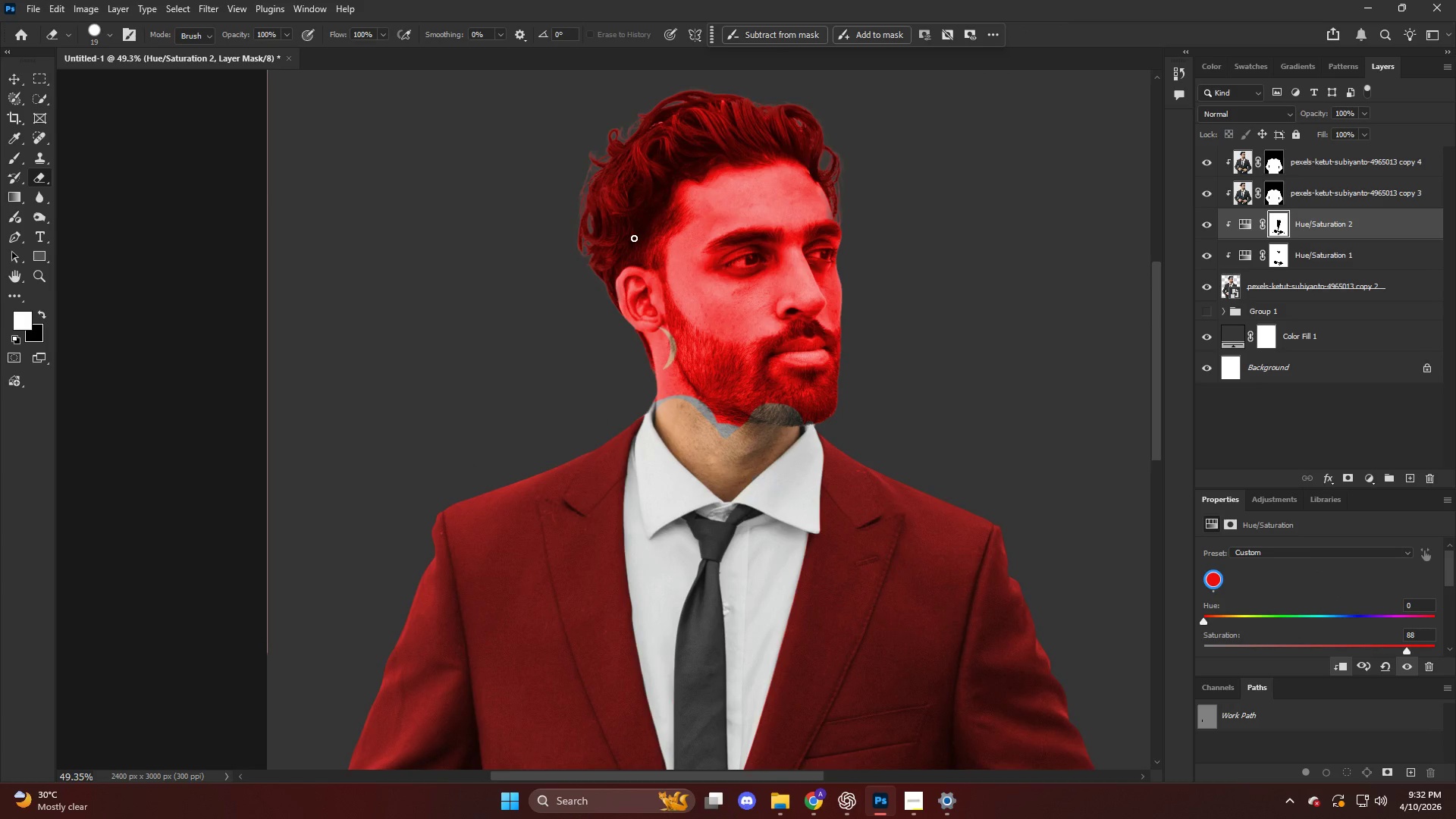 
key(Alt+AltLeft)
 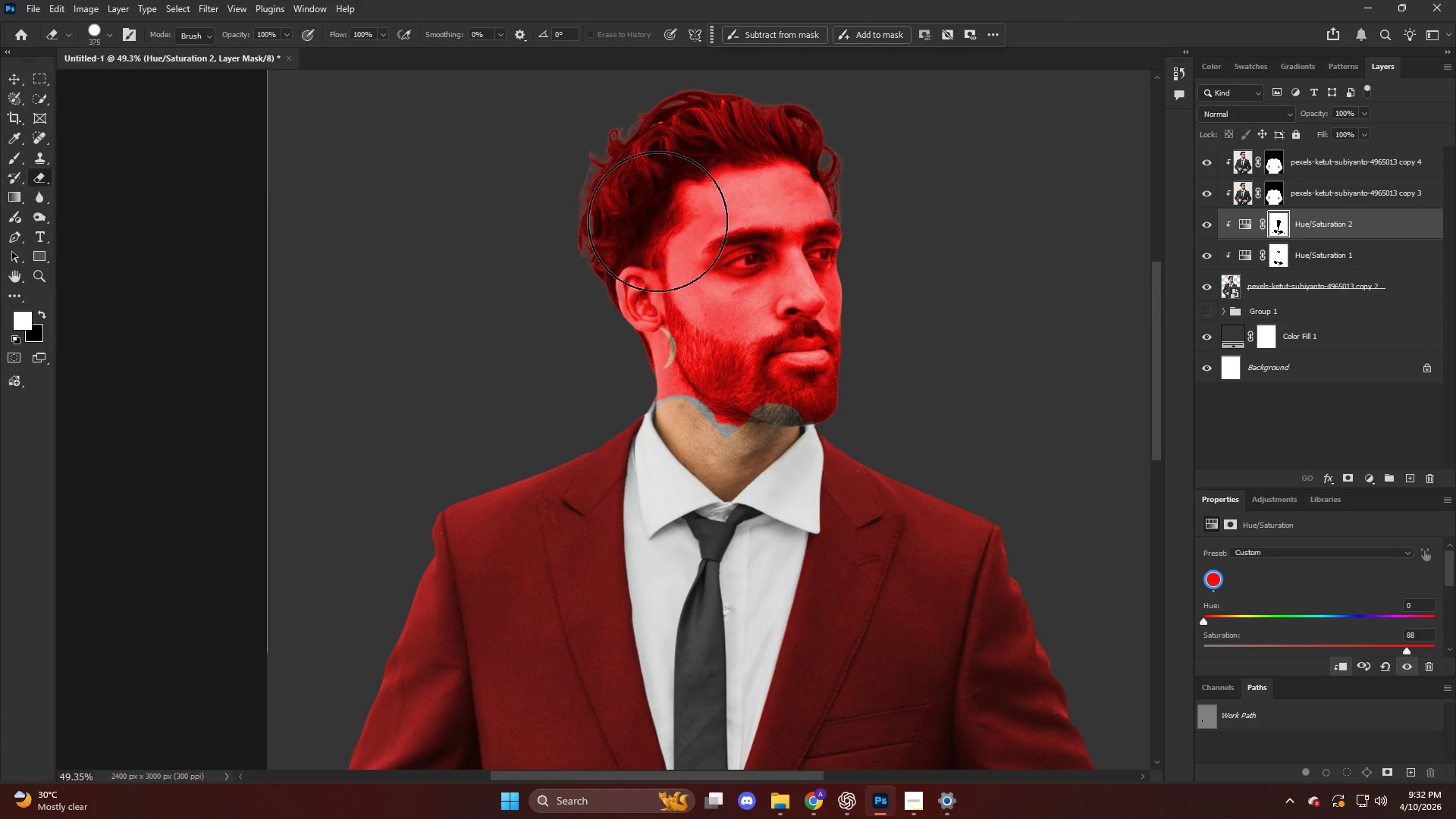 
left_click_drag(start_coordinate=[654, 221], to_coordinate=[706, 190])
 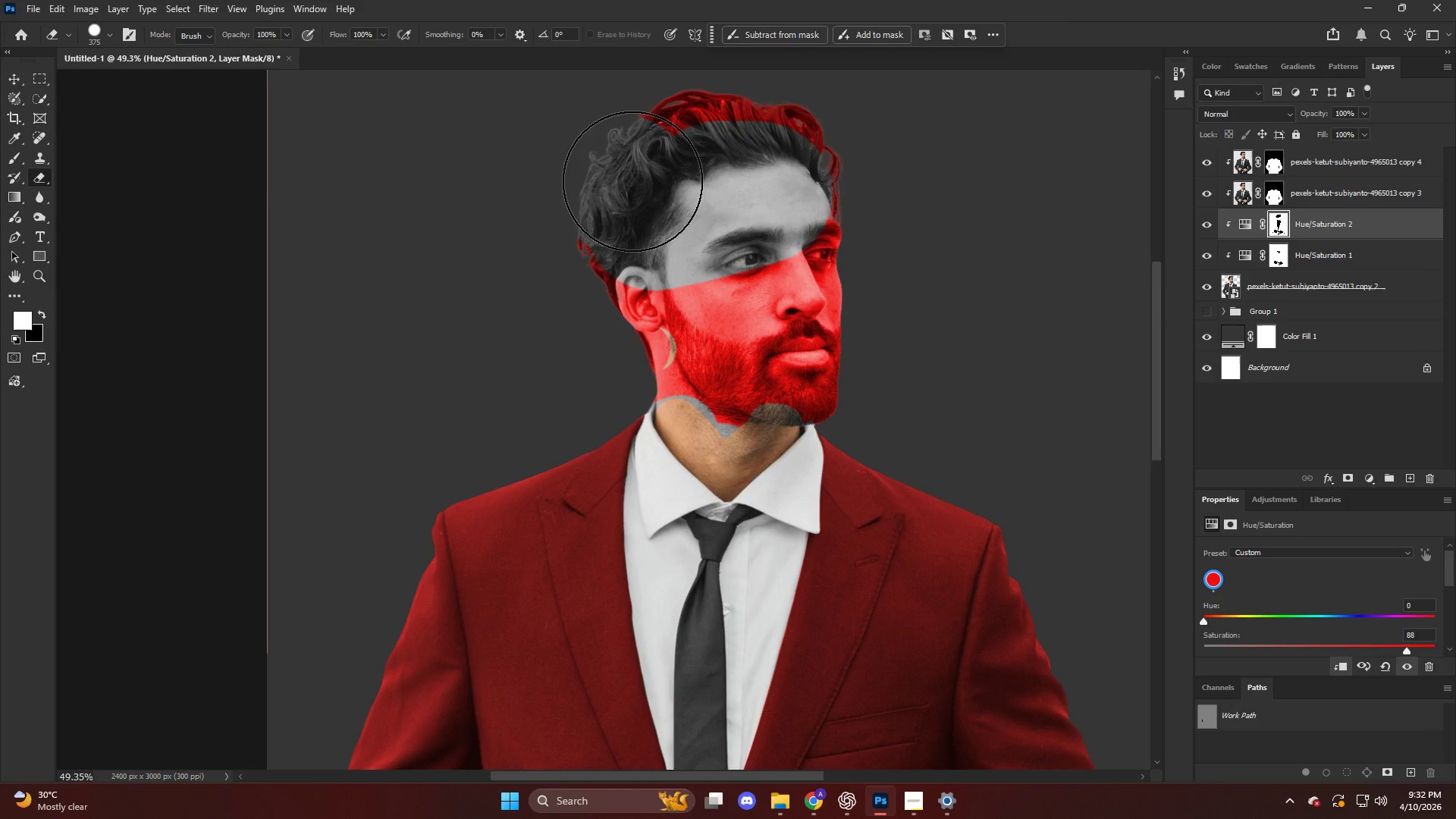 
left_click_drag(start_coordinate=[623, 184], to_coordinate=[651, 162])
 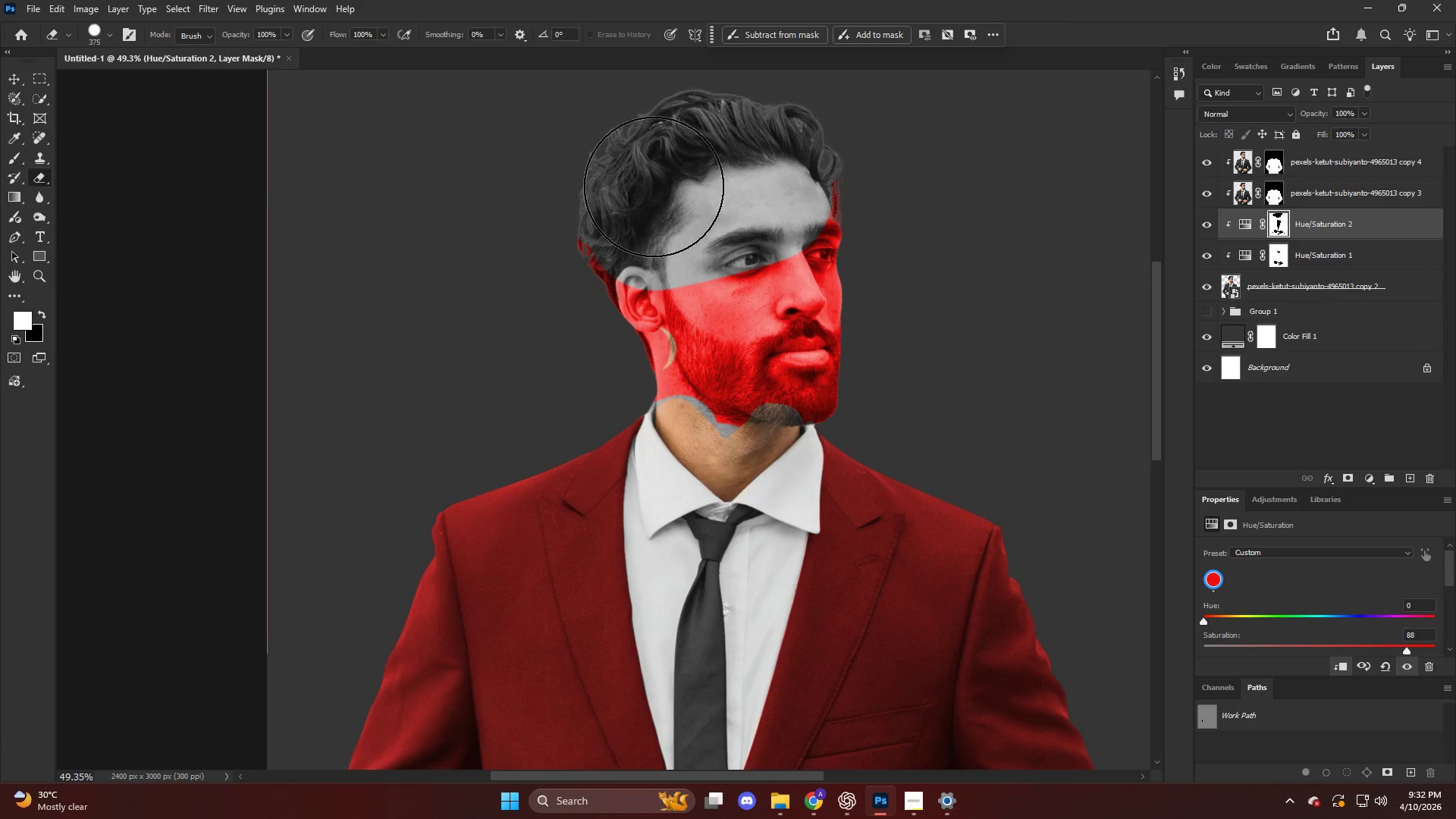 
left_click_drag(start_coordinate=[659, 176], to_coordinate=[729, 281])
 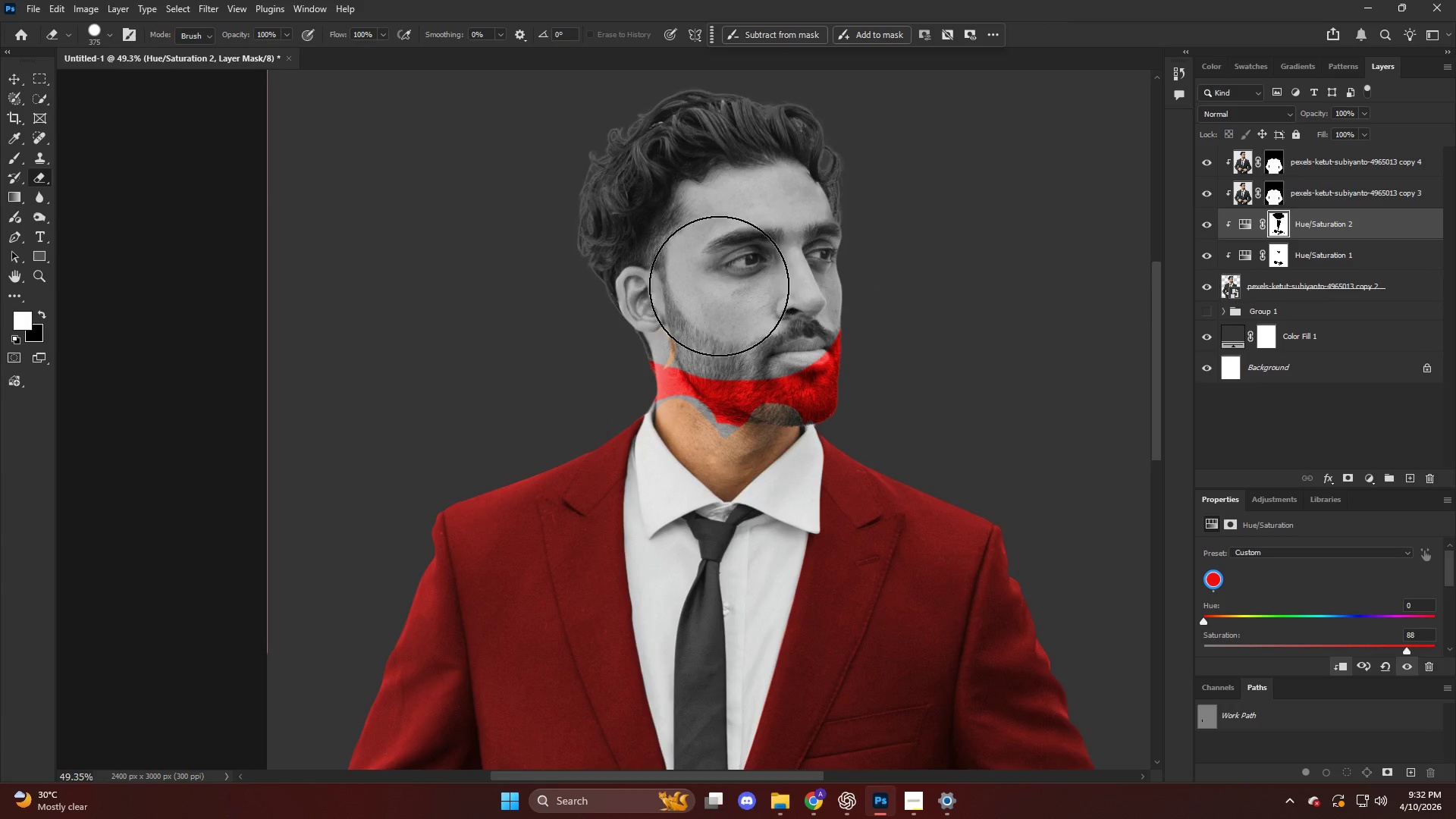 
hold_key(key=AltLeft, duration=0.7)
scroll: coordinate [748, 357], scroll_direction: up, amount: 9.0
 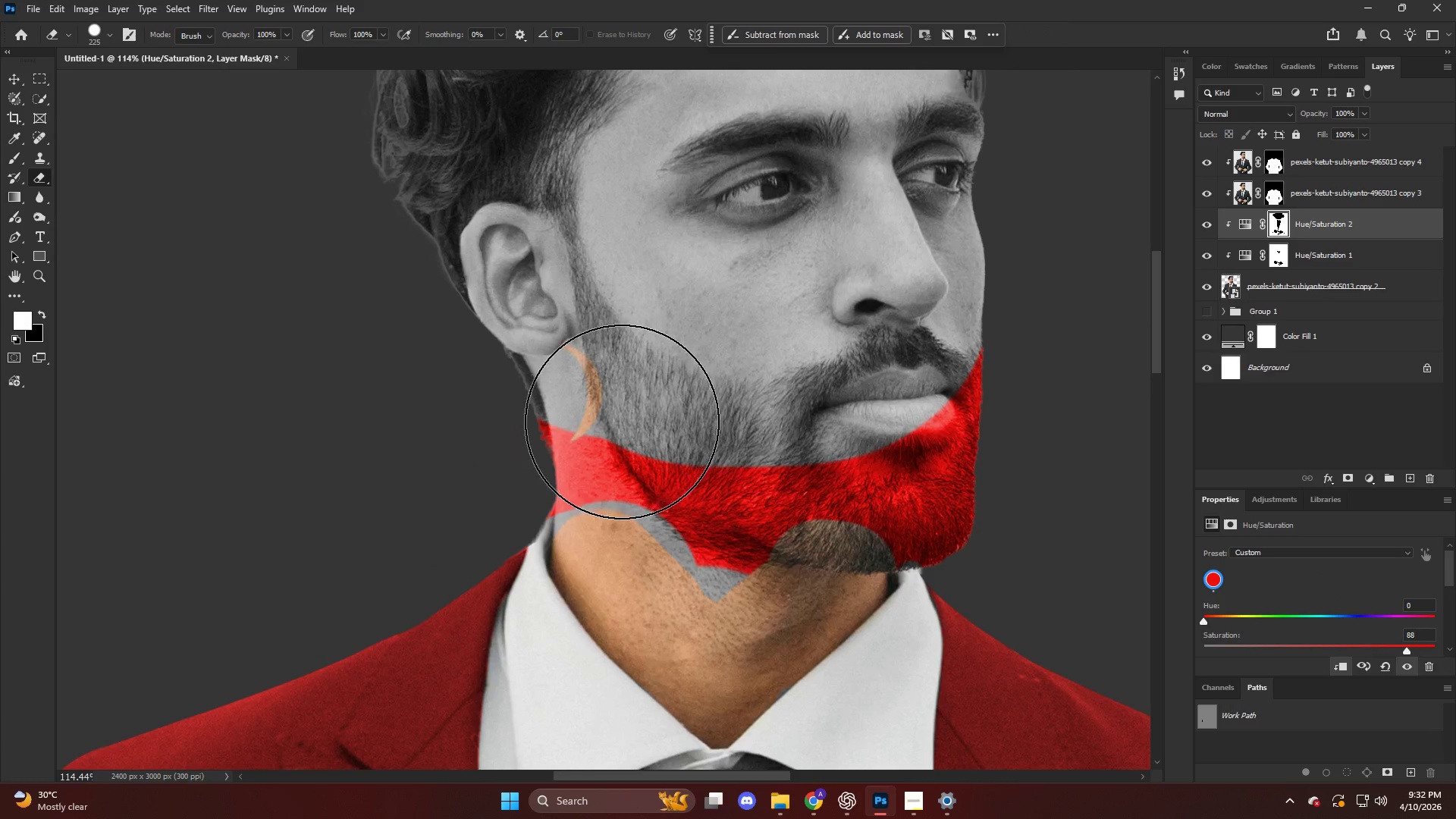 
left_click_drag(start_coordinate=[624, 422], to_coordinate=[669, 318])
 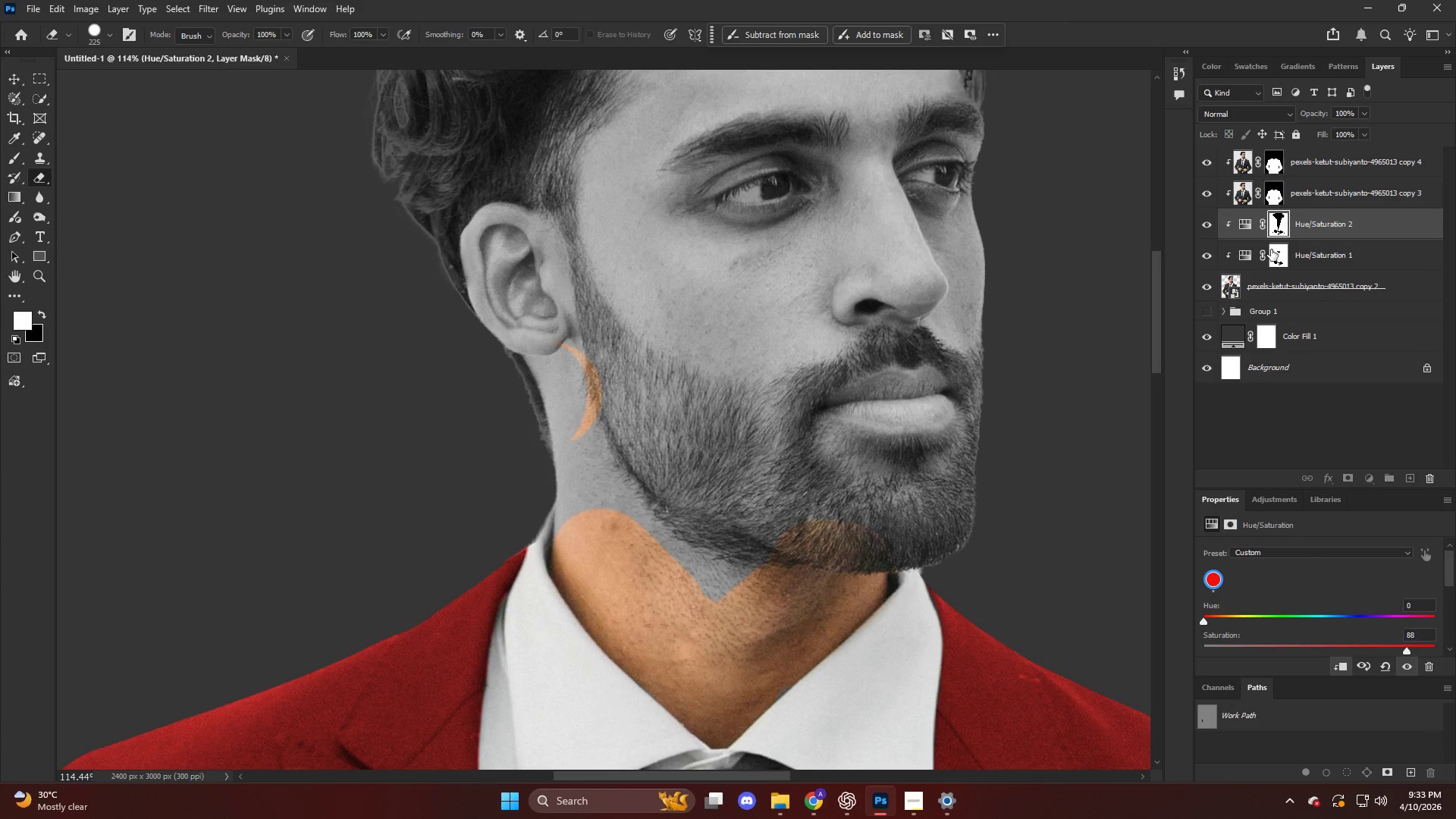 
type(xx)
 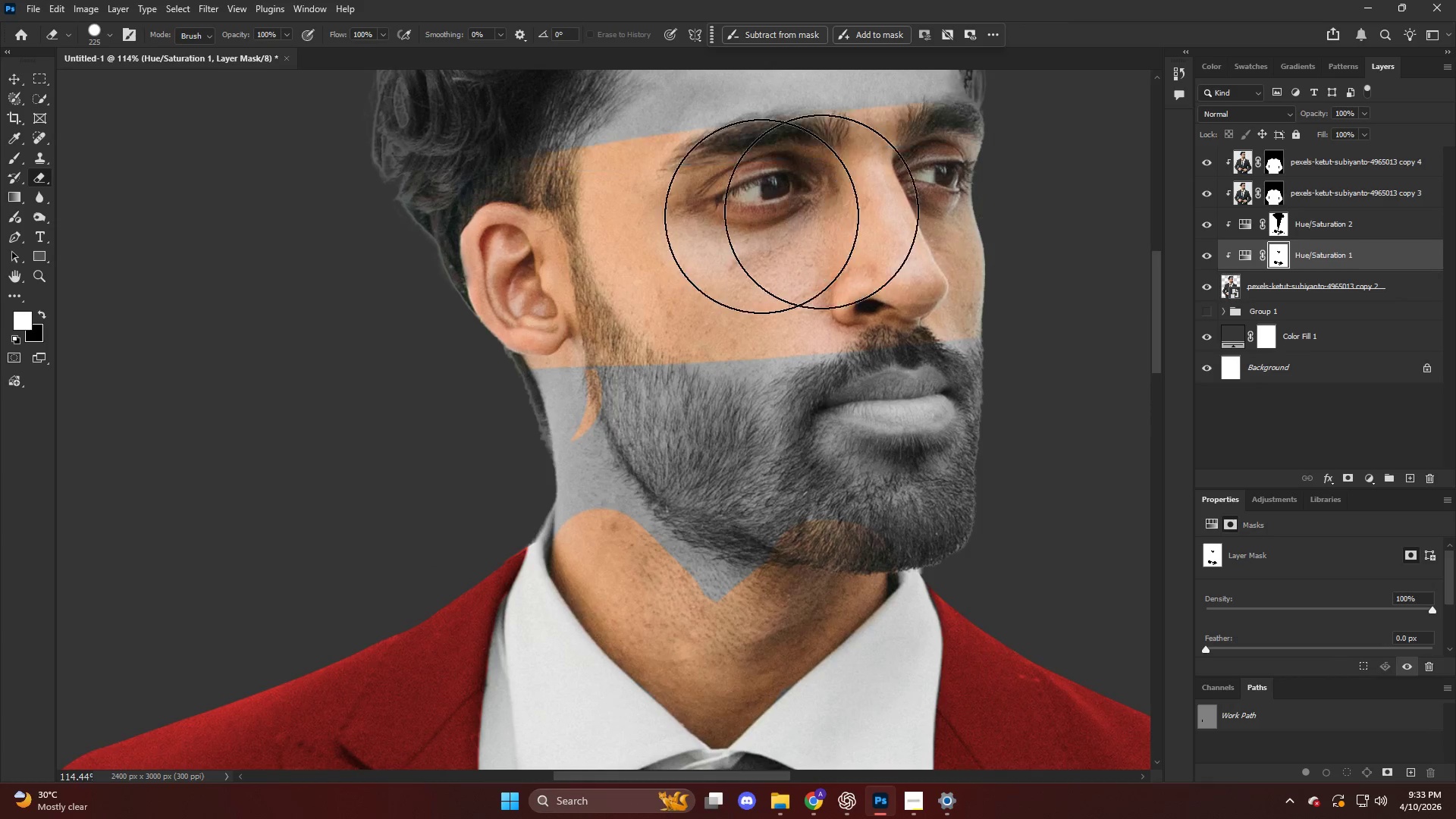 
left_click_drag(start_coordinate=[836, 252], to_coordinate=[854, 240])
 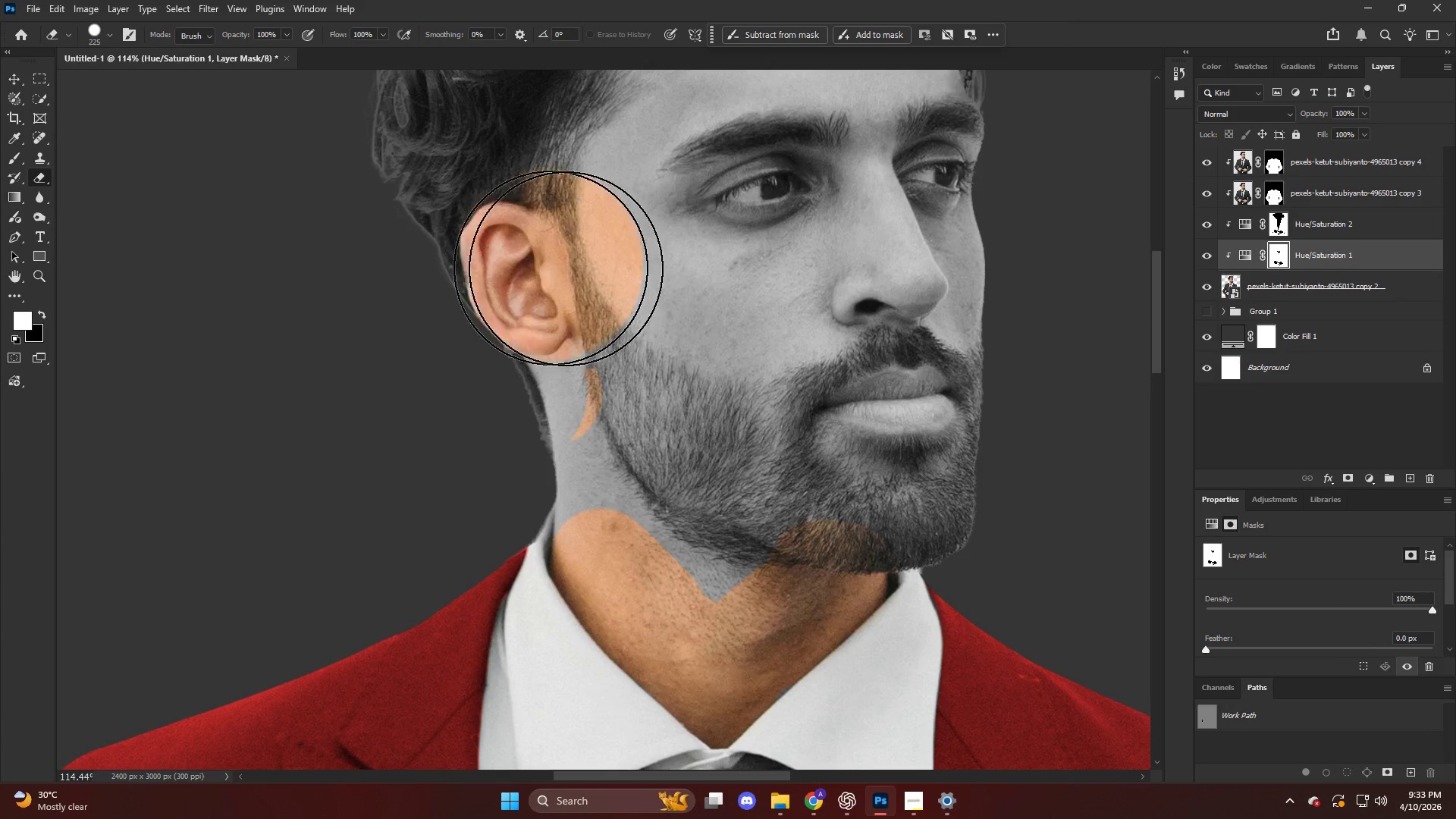 
left_click_drag(start_coordinate=[547, 265], to_coordinate=[613, 107])
 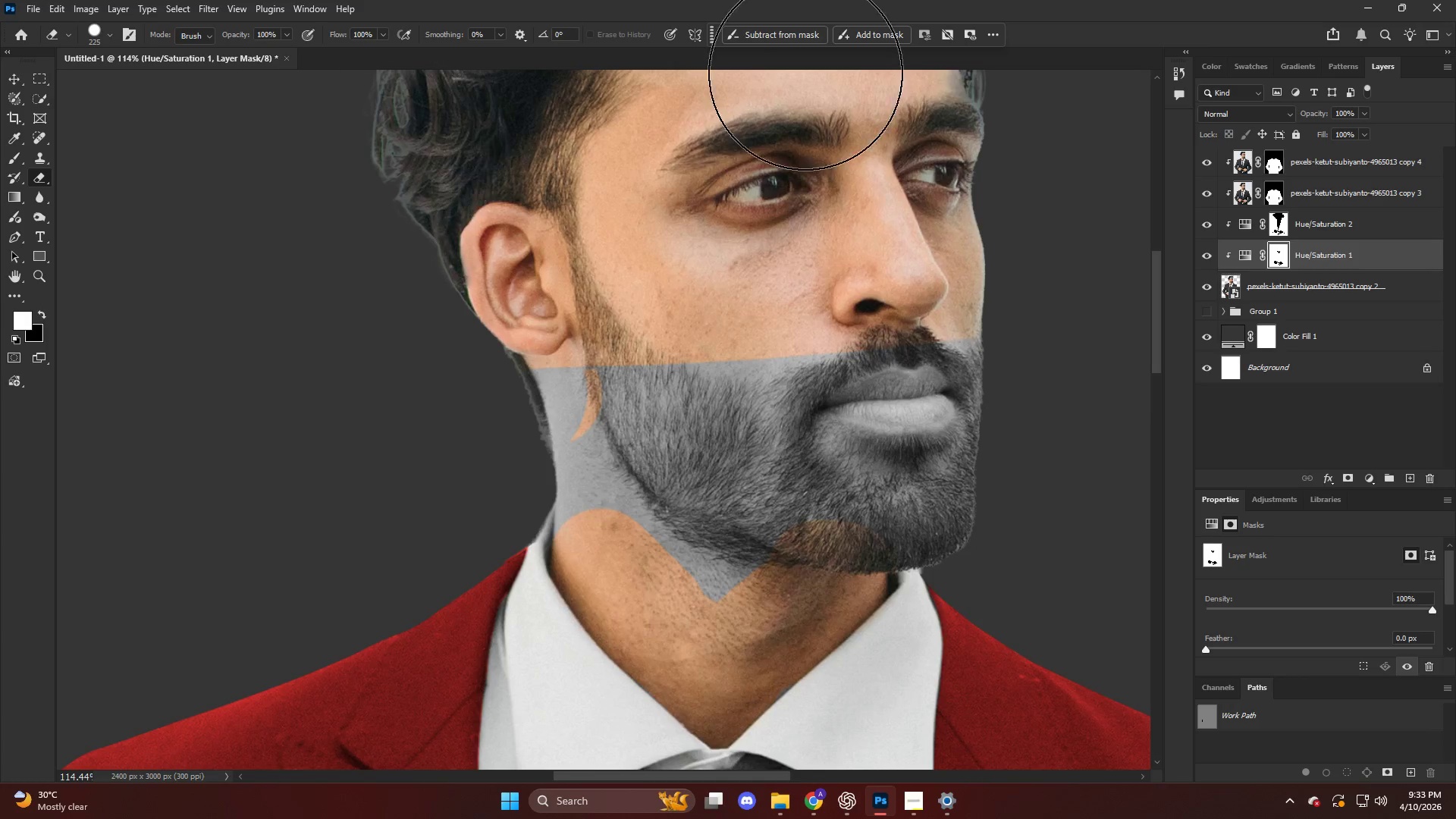 
key(Alt+AltLeft)
 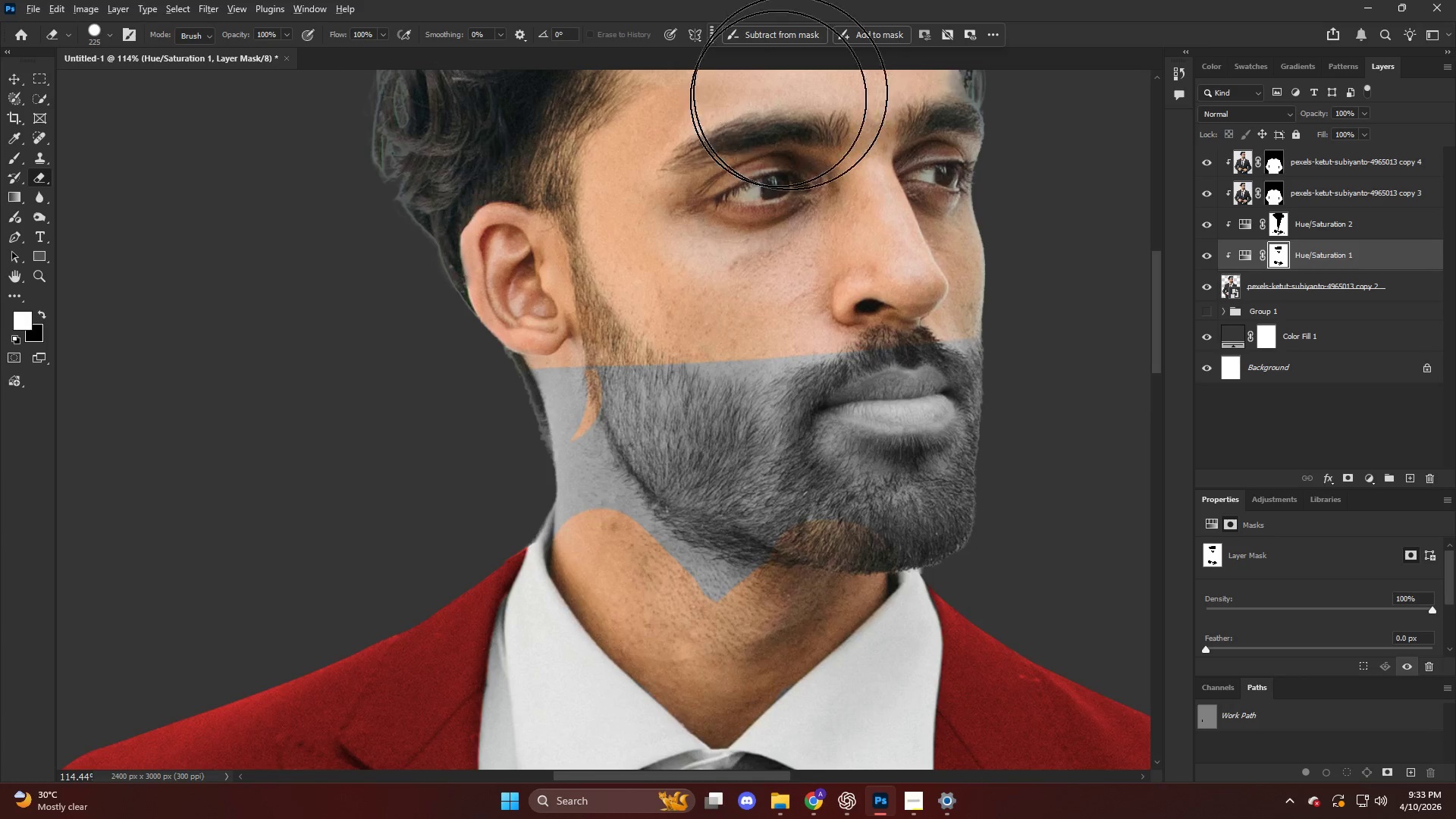 
left_click_drag(start_coordinate=[465, 132], to_coordinate=[720, 155])
 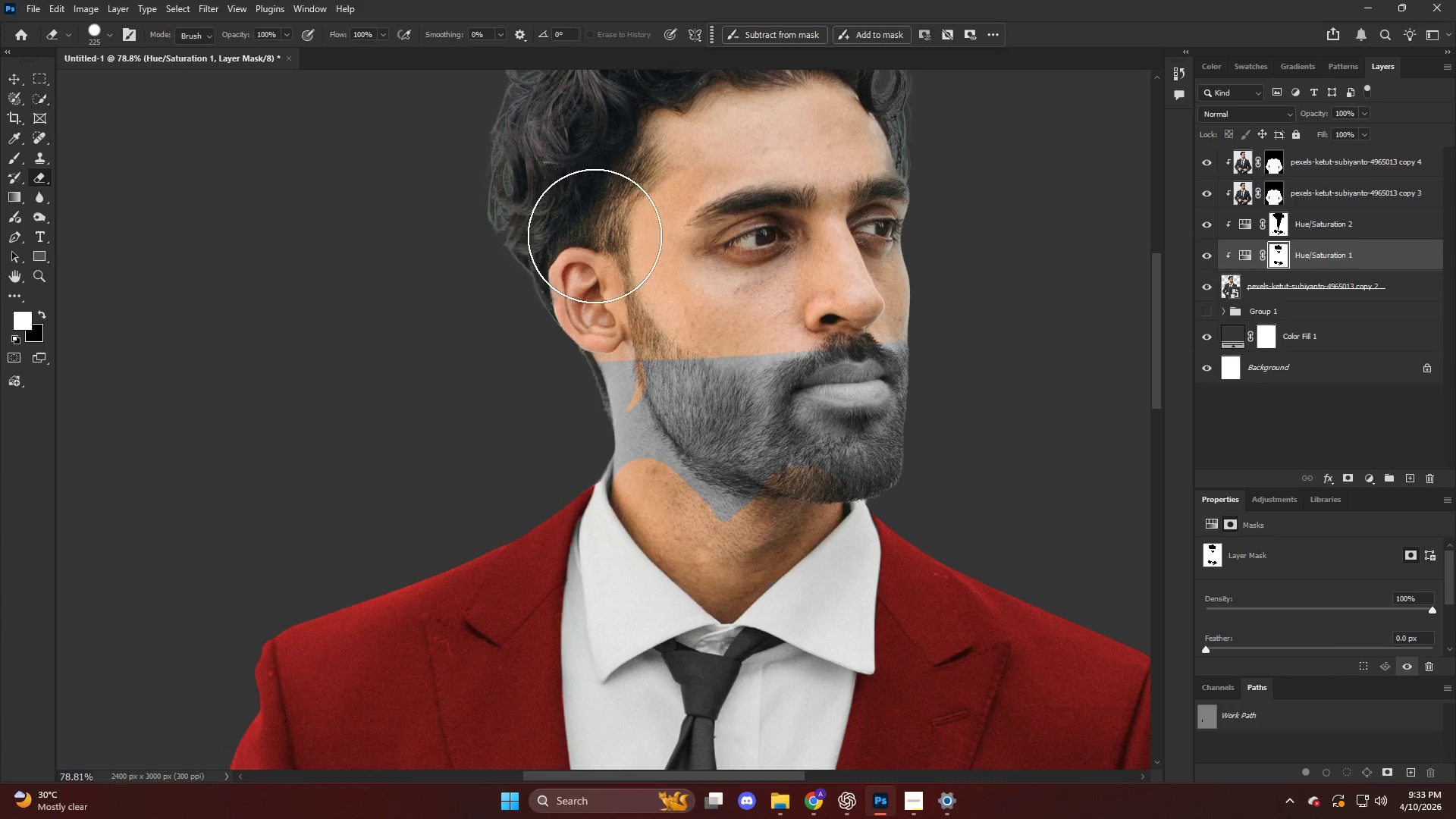 
scroll: coordinate [692, 163], scroll_direction: up, amount: 2.0
 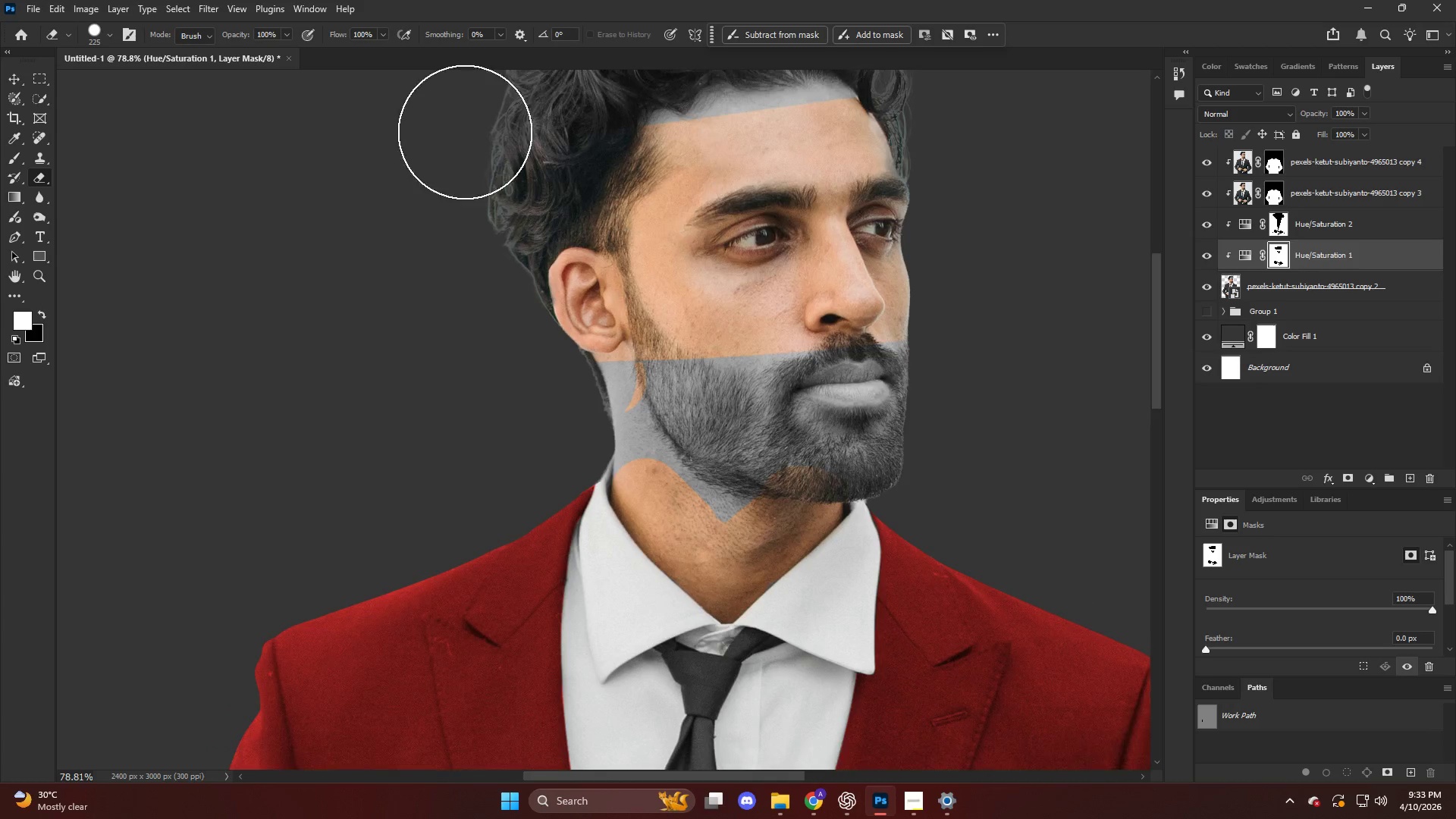 
left_click_drag(start_coordinate=[546, 191], to_coordinate=[790, 198])
 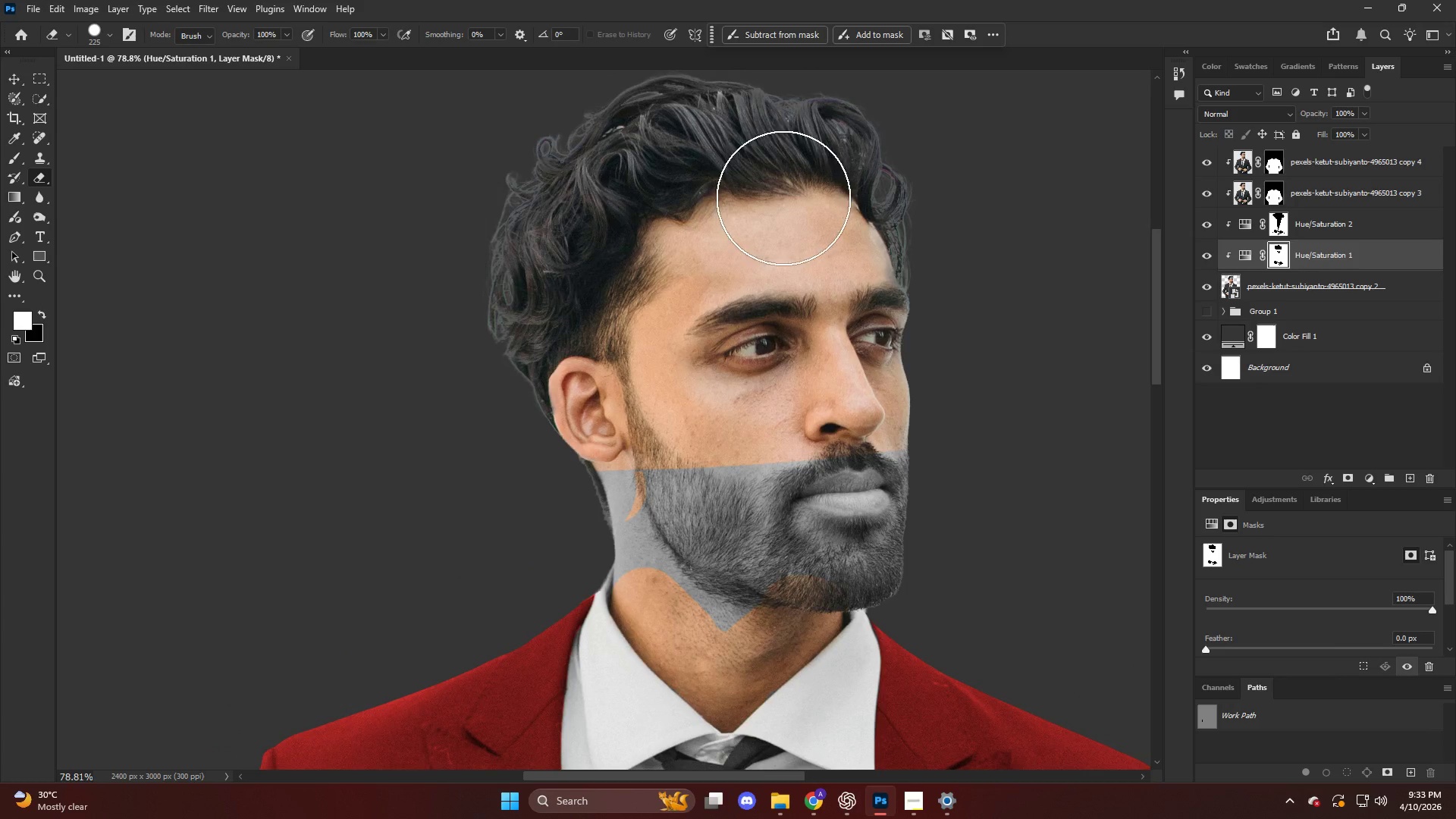 
scroll: coordinate [529, 213], scroll_direction: up, amount: 9.0
 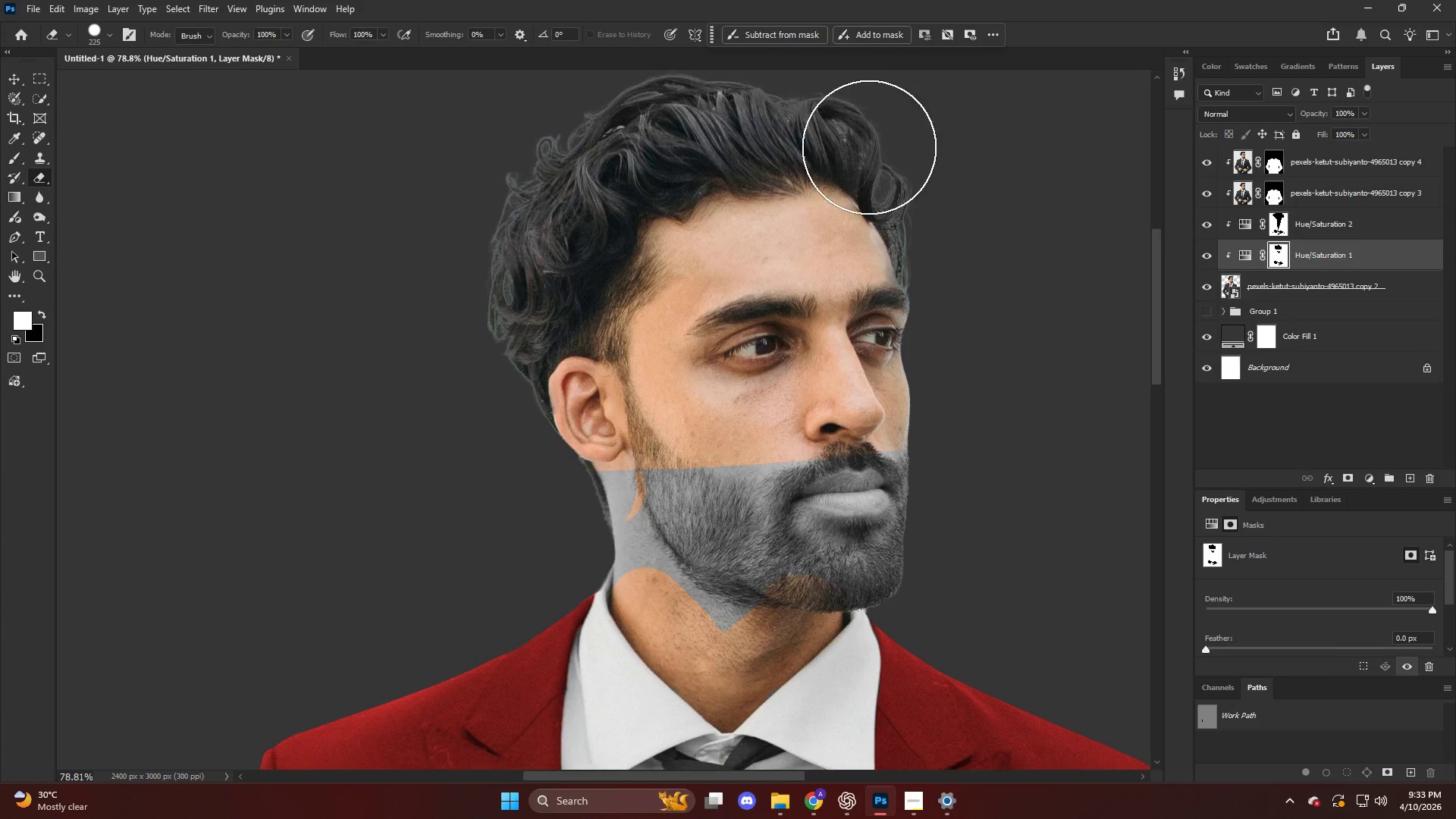 
hold_key(key=AltLeft, duration=0.44)
 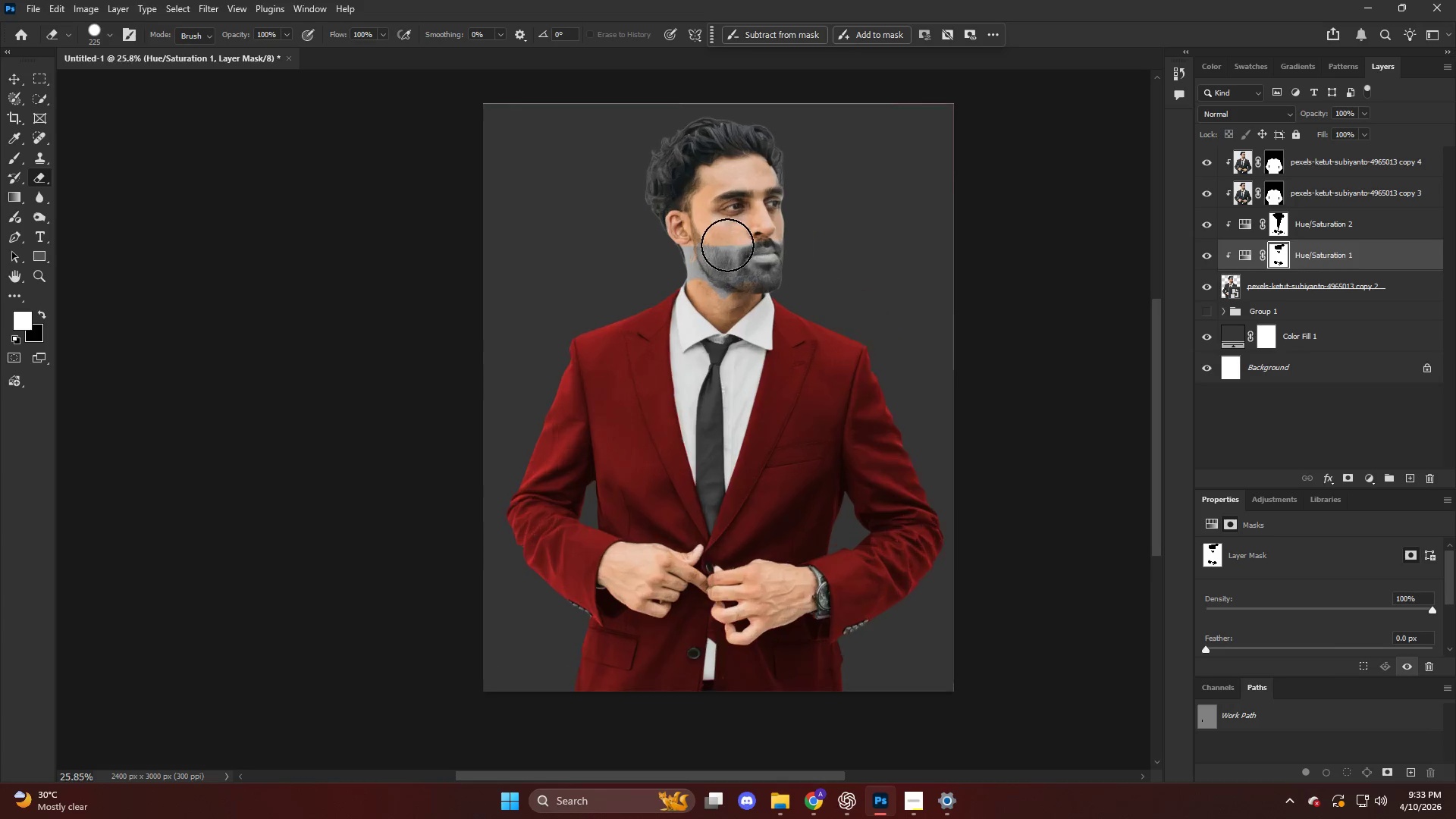 
hold_key(key=AltLeft, duration=0.34)
 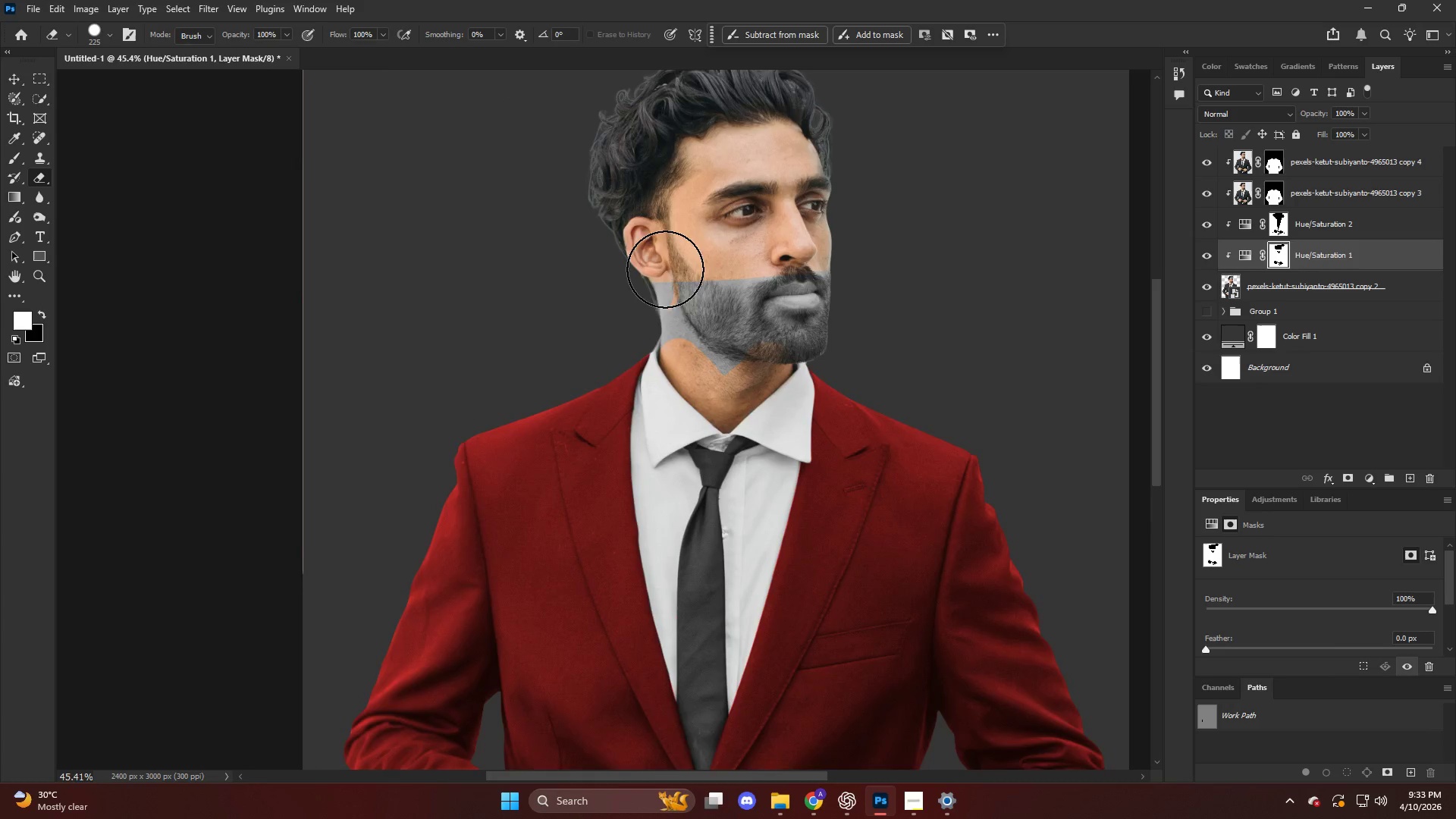 
key(Alt+AltLeft)
 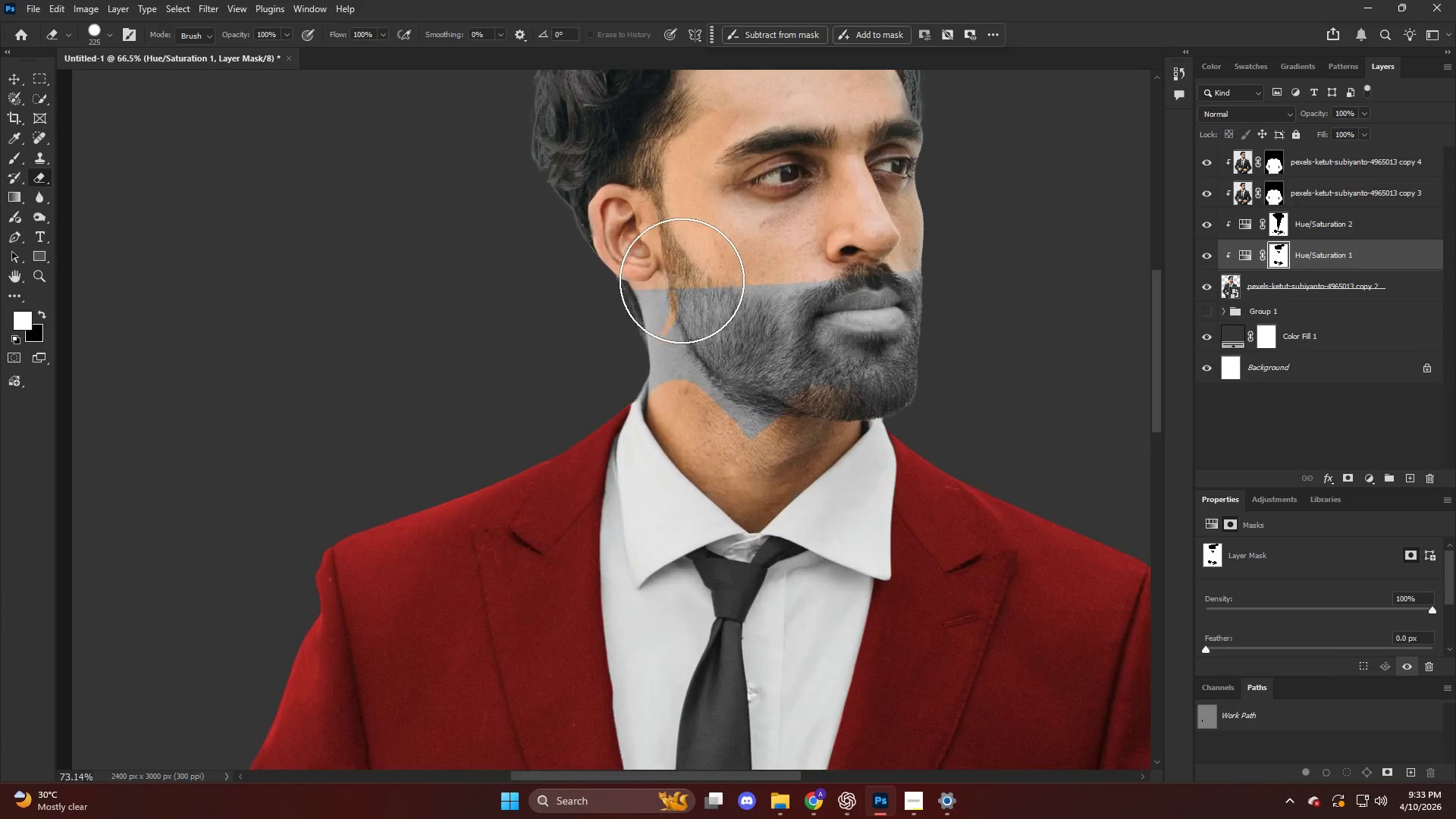 
left_click_drag(start_coordinate=[682, 292], to_coordinate=[704, 344])
 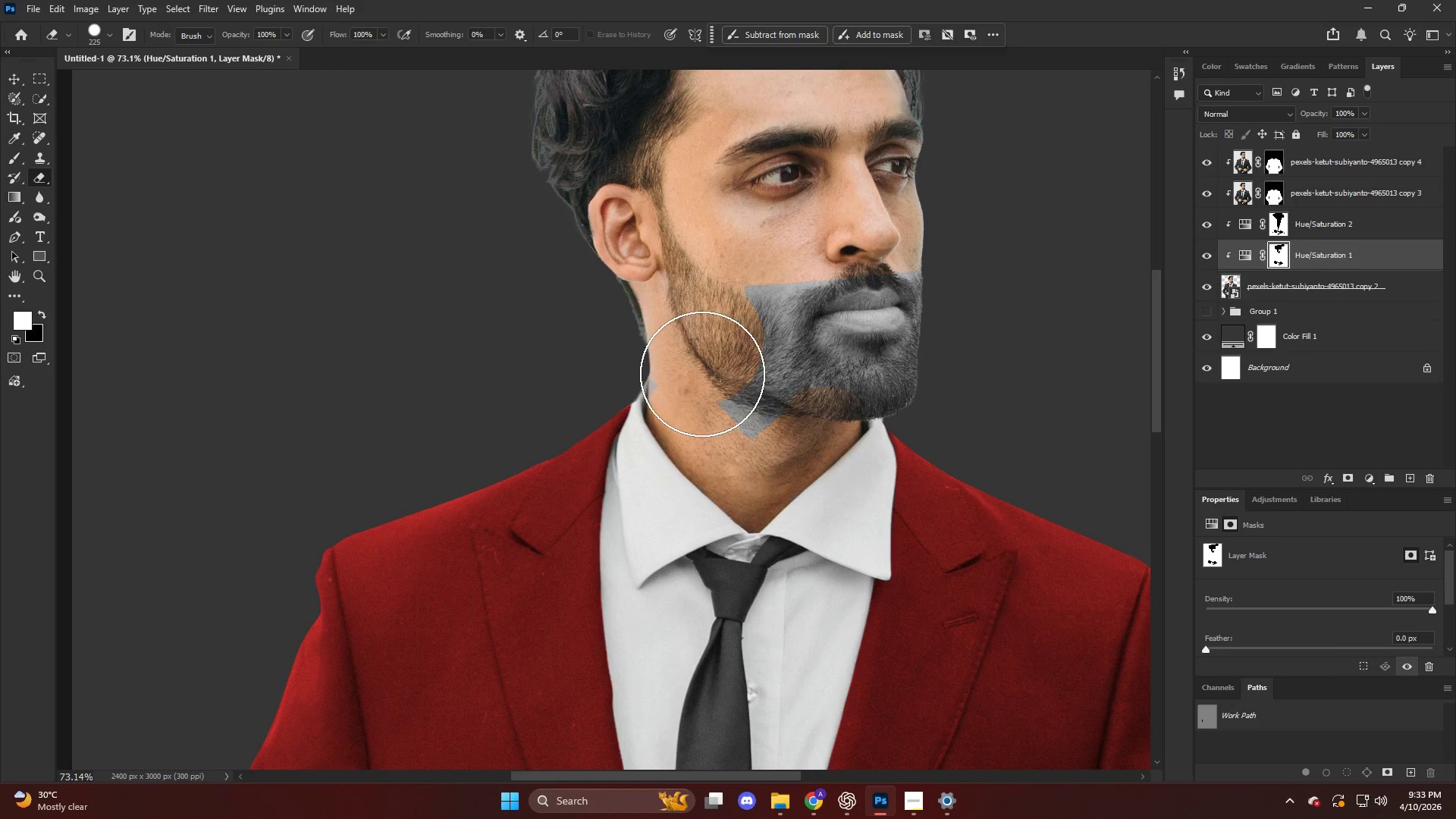 
scroll: coordinate [681, 271], scroll_direction: down, amount: 5.0
 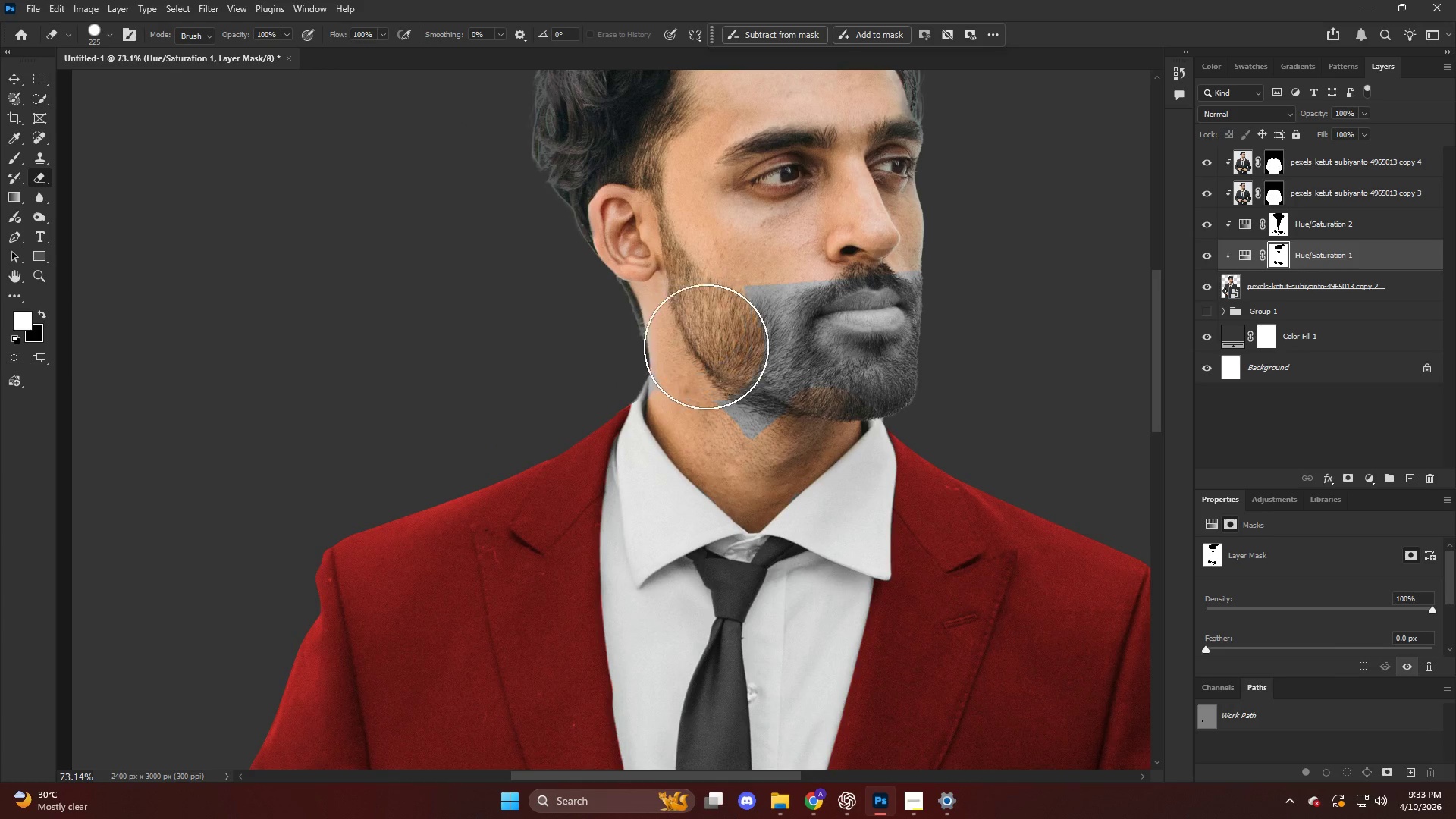 
left_click_drag(start_coordinate=[701, 376], to_coordinate=[1068, 202])
 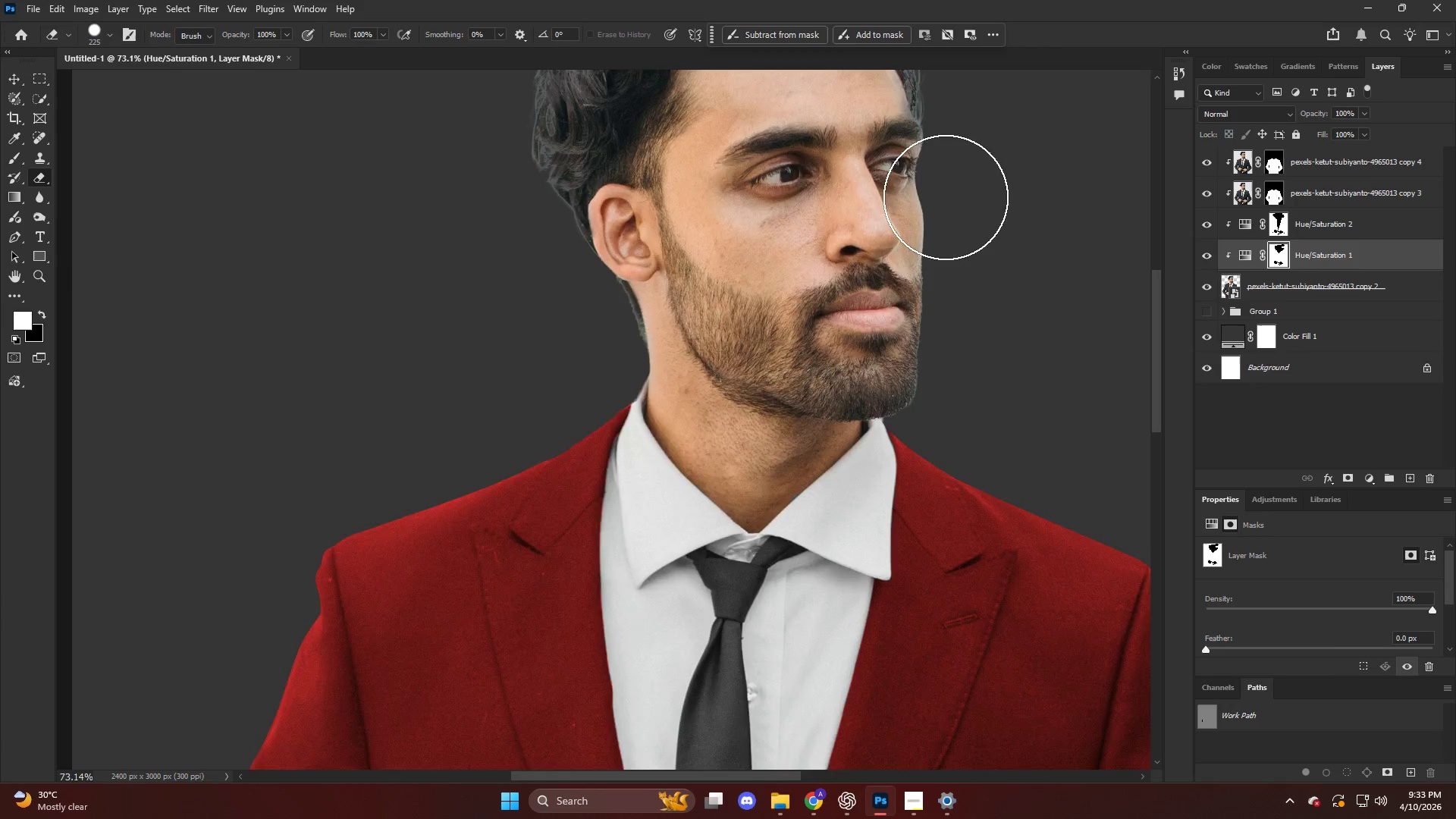 
key(Alt+AltLeft)
 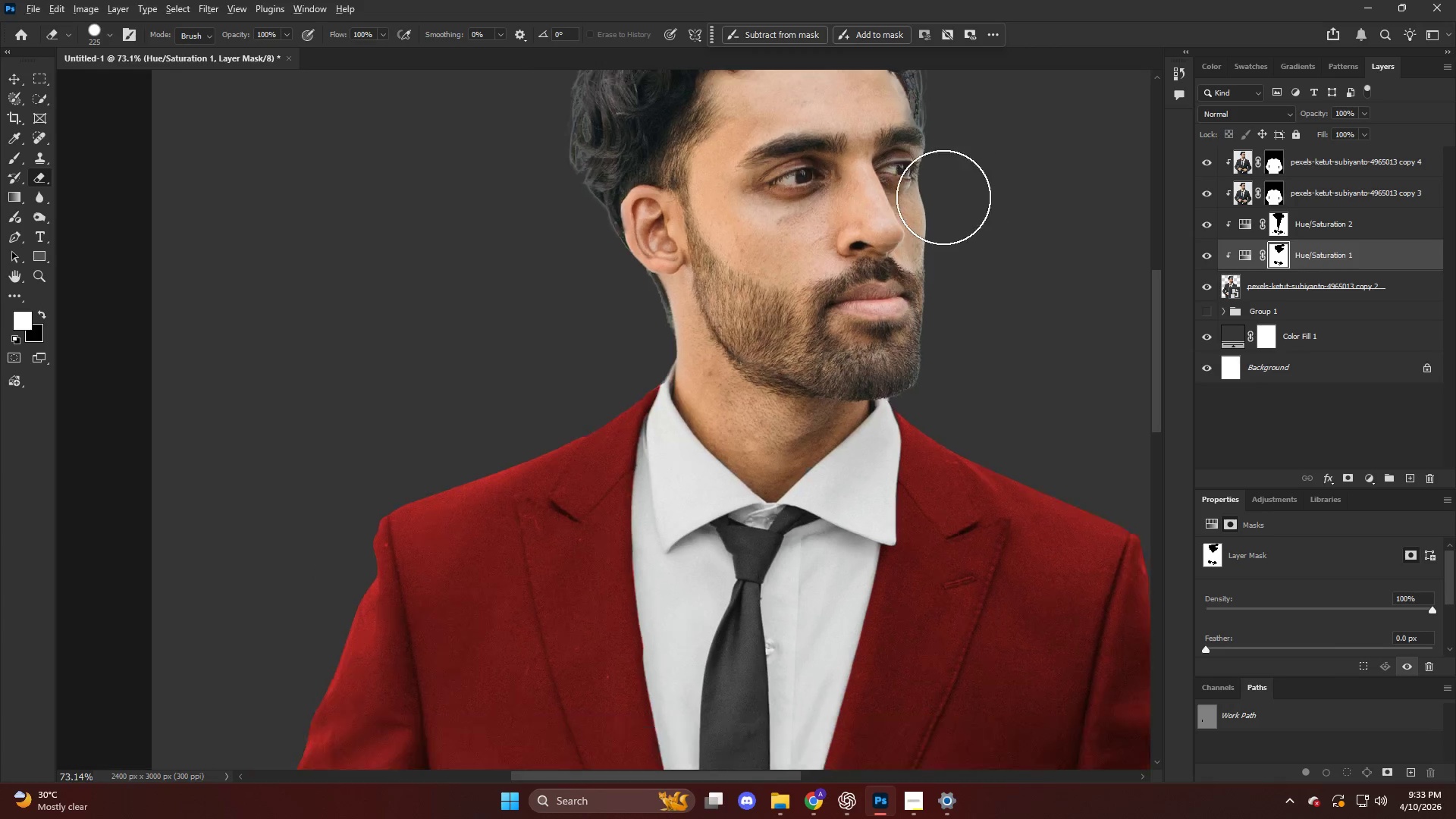 
left_click_drag(start_coordinate=[930, 162], to_coordinate=[639, 129])
 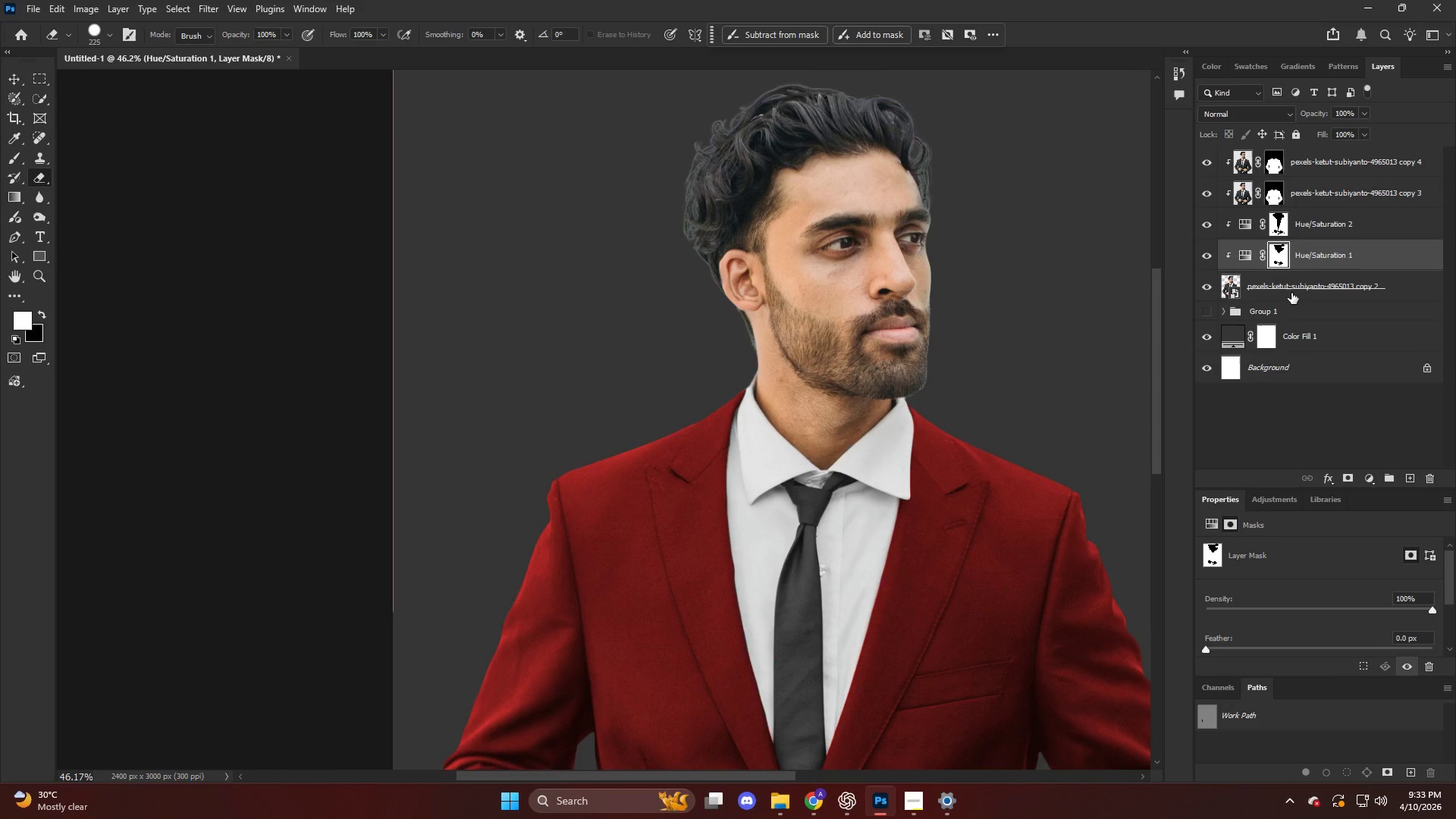 
scroll: coordinate [942, 200], scroll_direction: none, amount: 0.0
 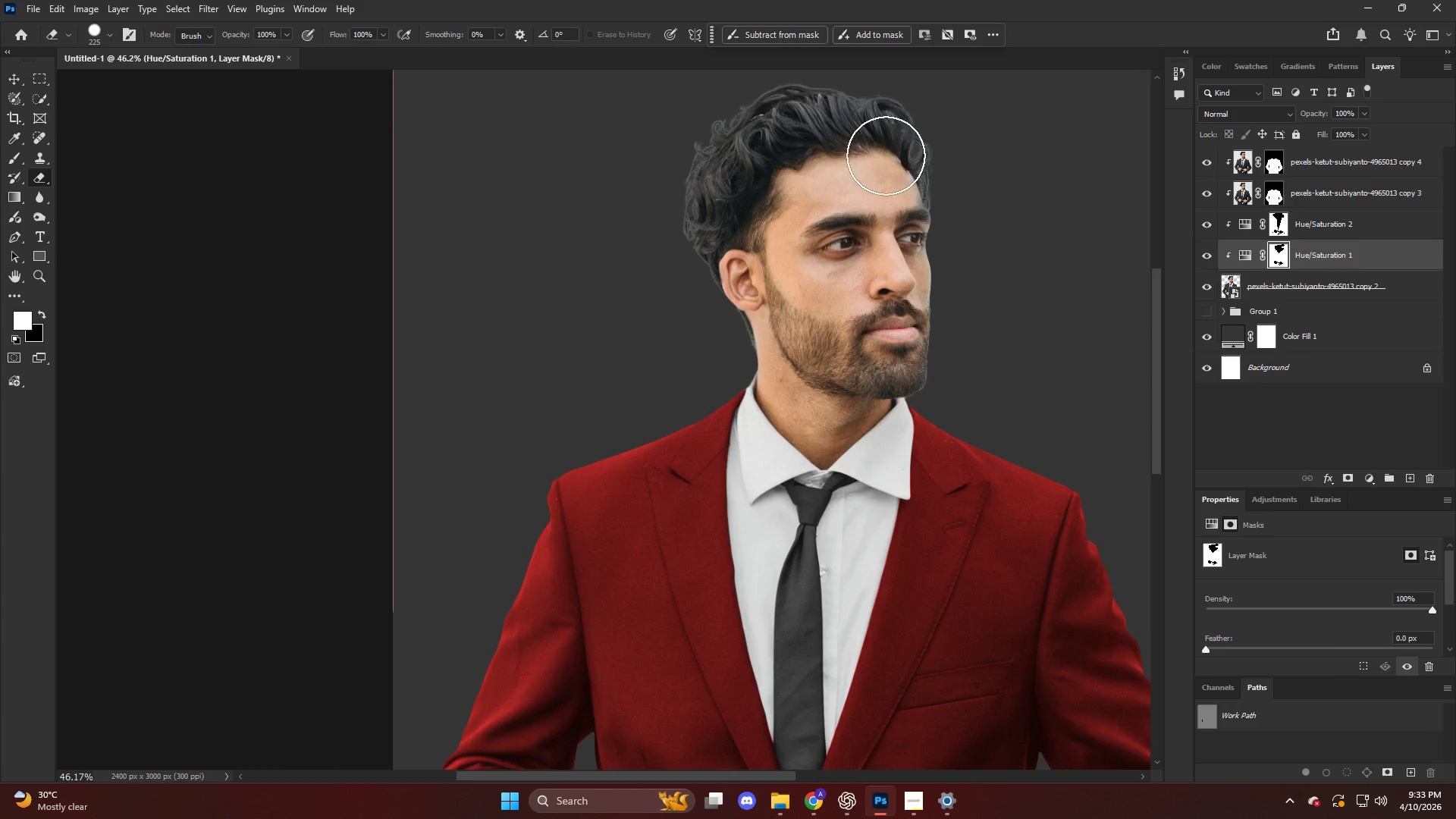 
left_click([1290, 292])
 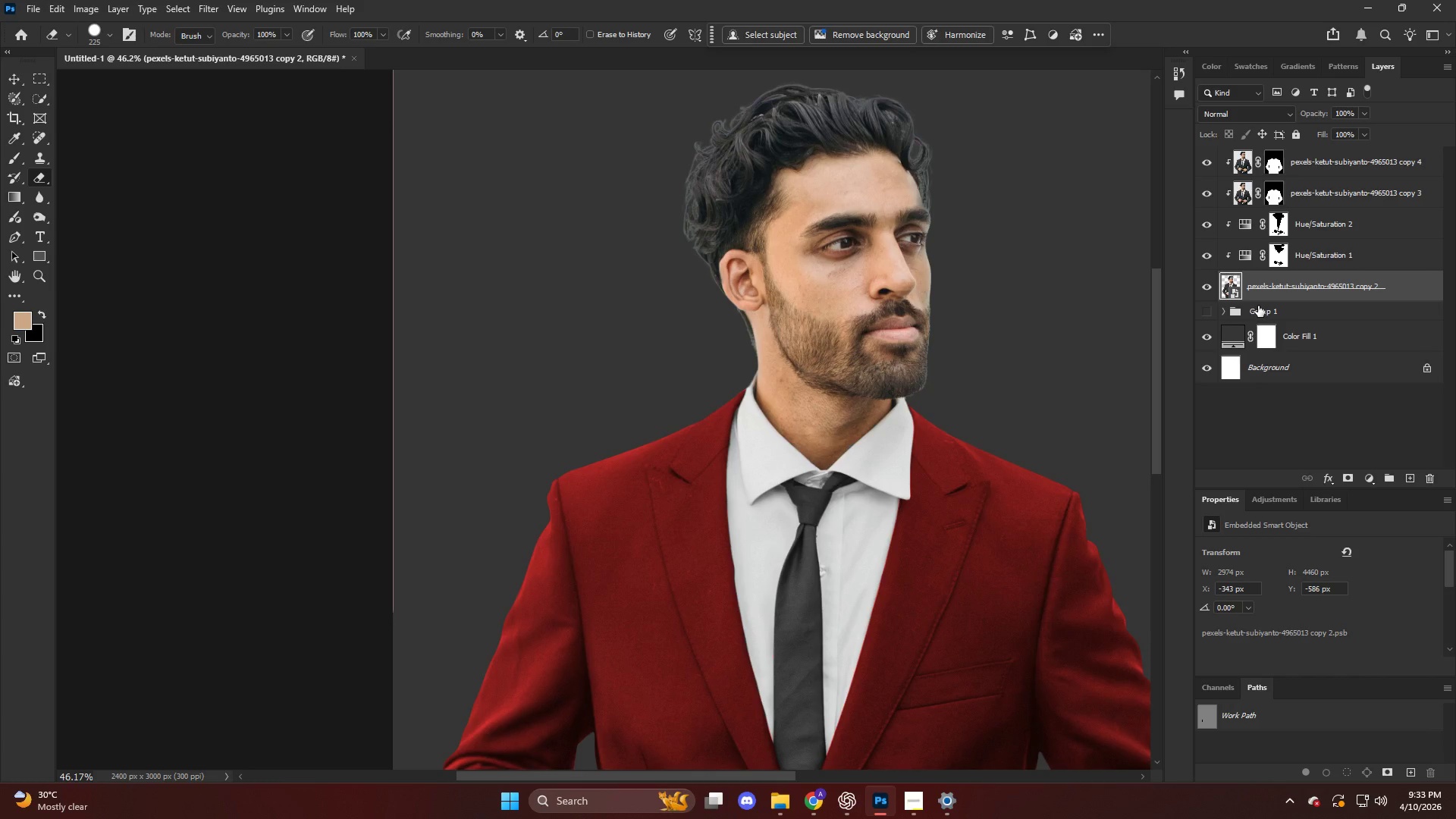 
hold_key(key=AltLeft, duration=0.58)
left_click_drag(start_coordinate=[1260, 289], to_coordinate=[1243, 315])
 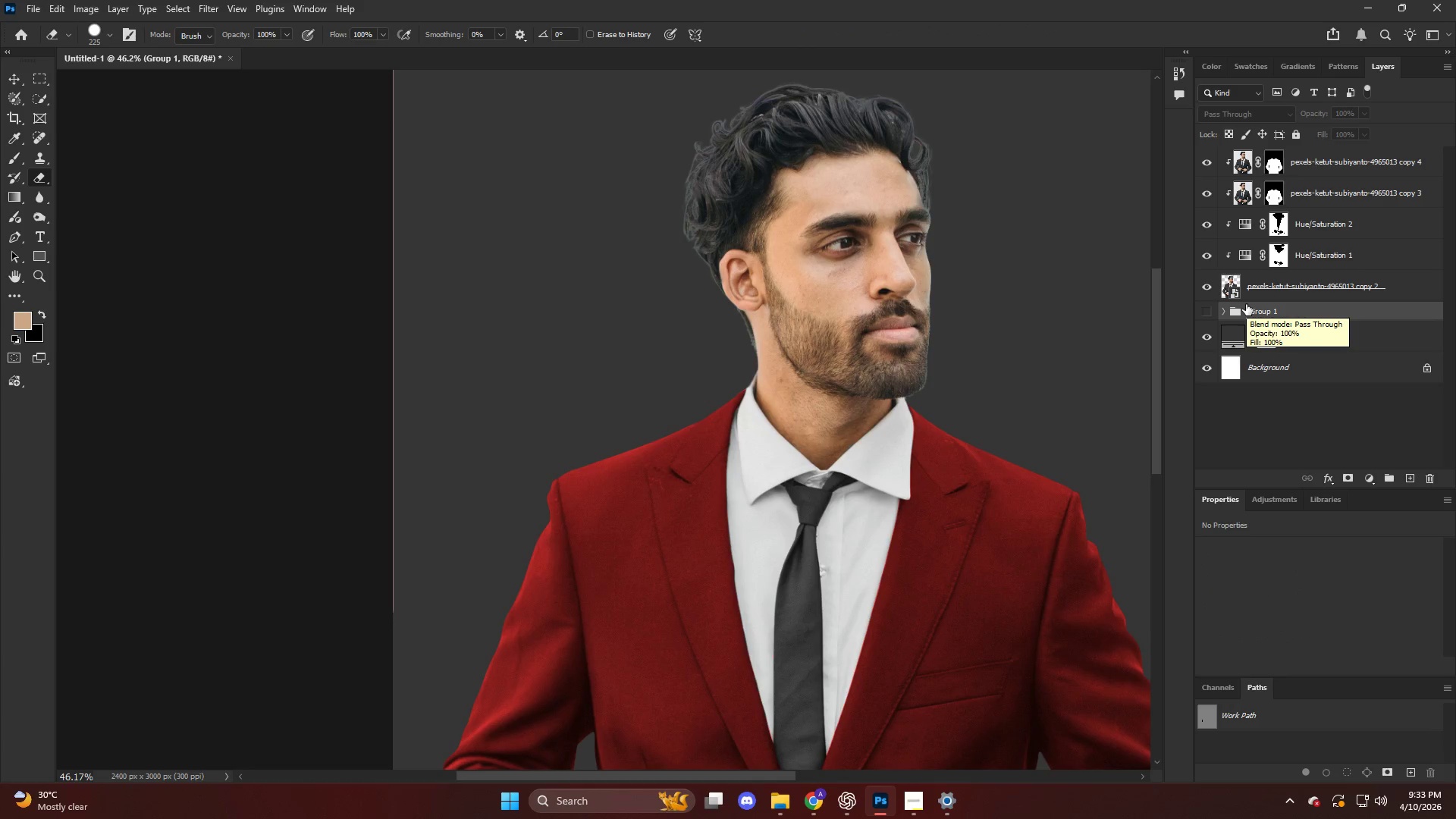 
wait(7.59)
 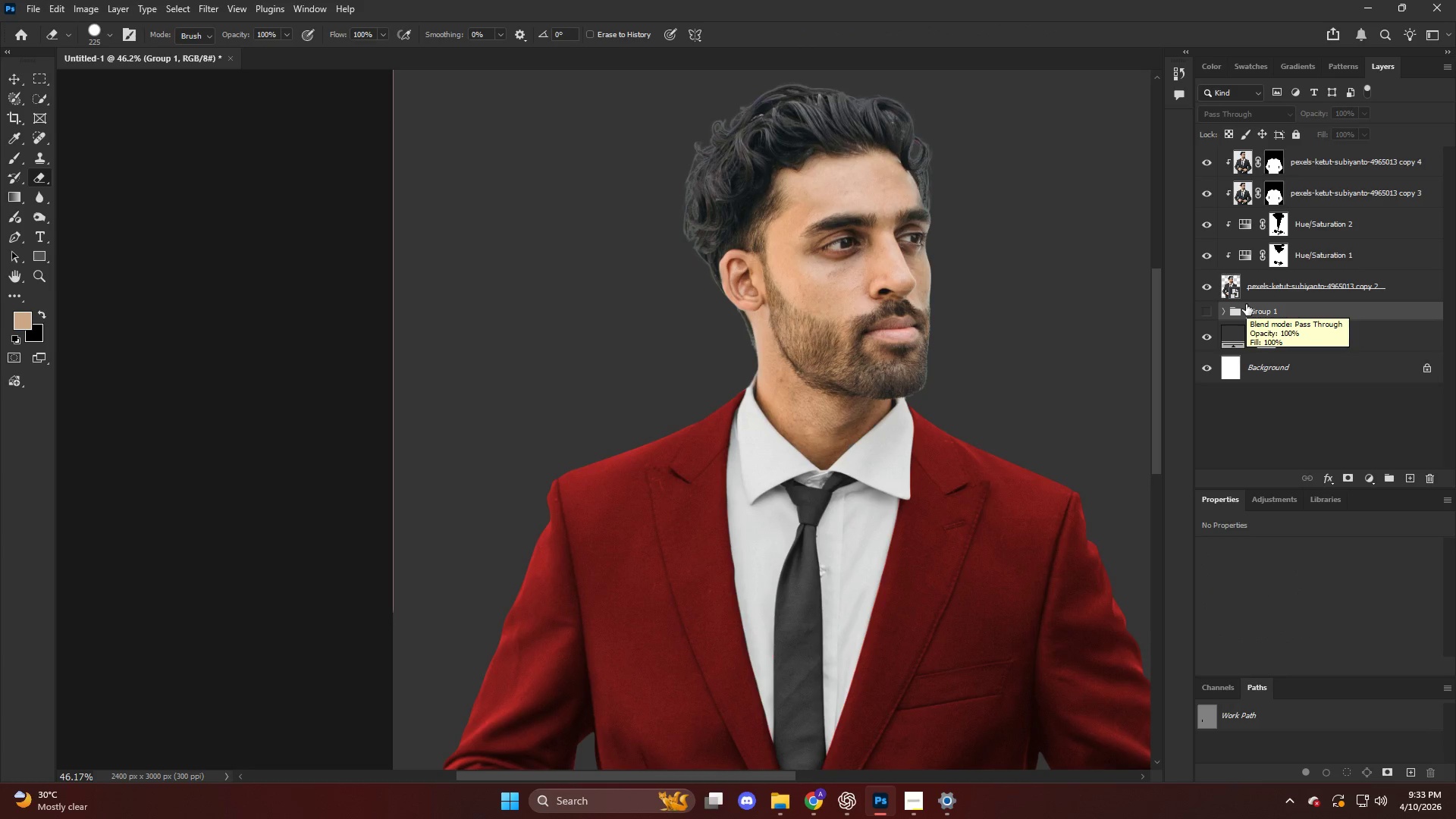 
key(Alt+AltLeft)
 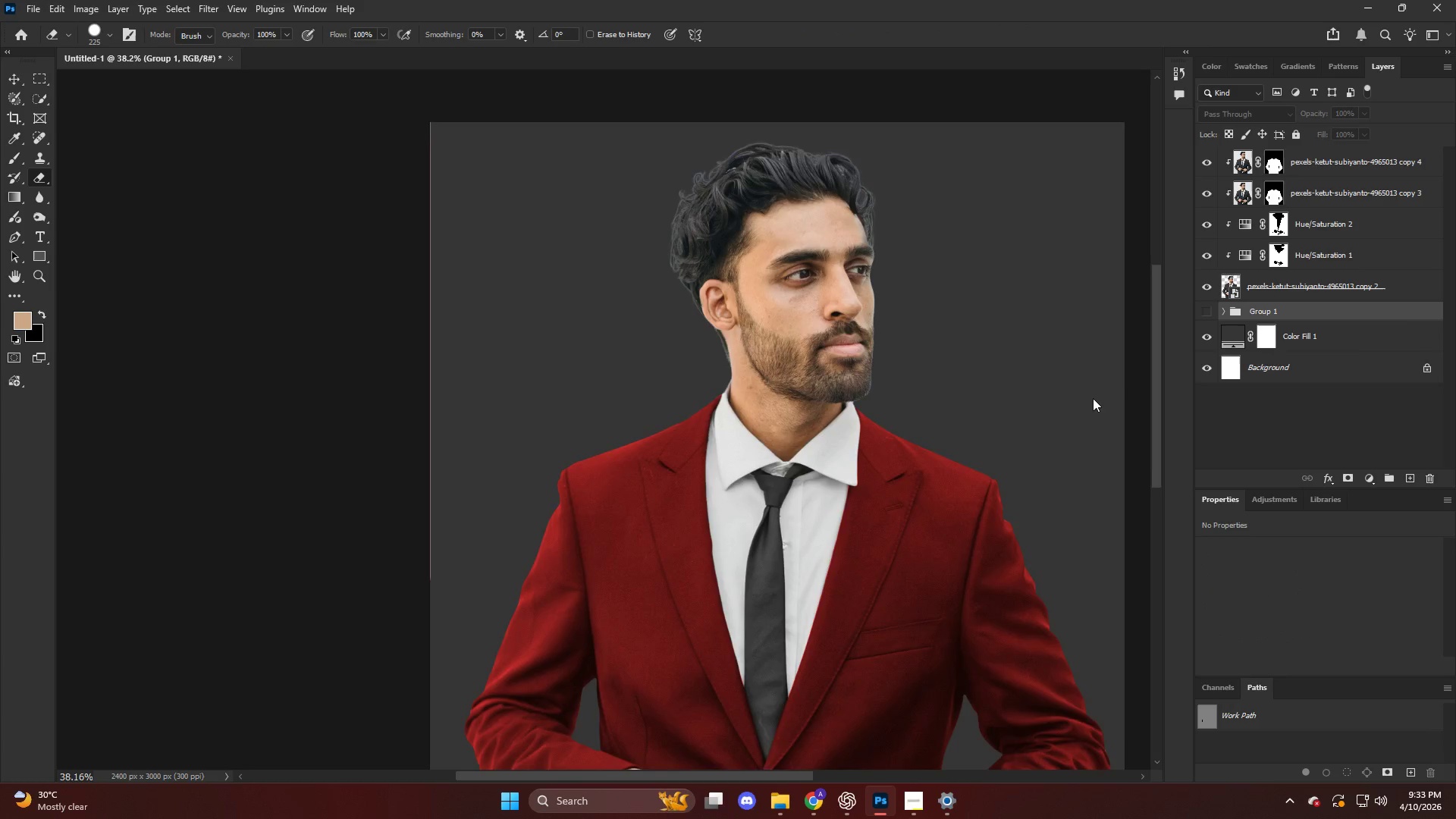 
scroll: coordinate [1090, 413], scroll_direction: down, amount: 8.0
 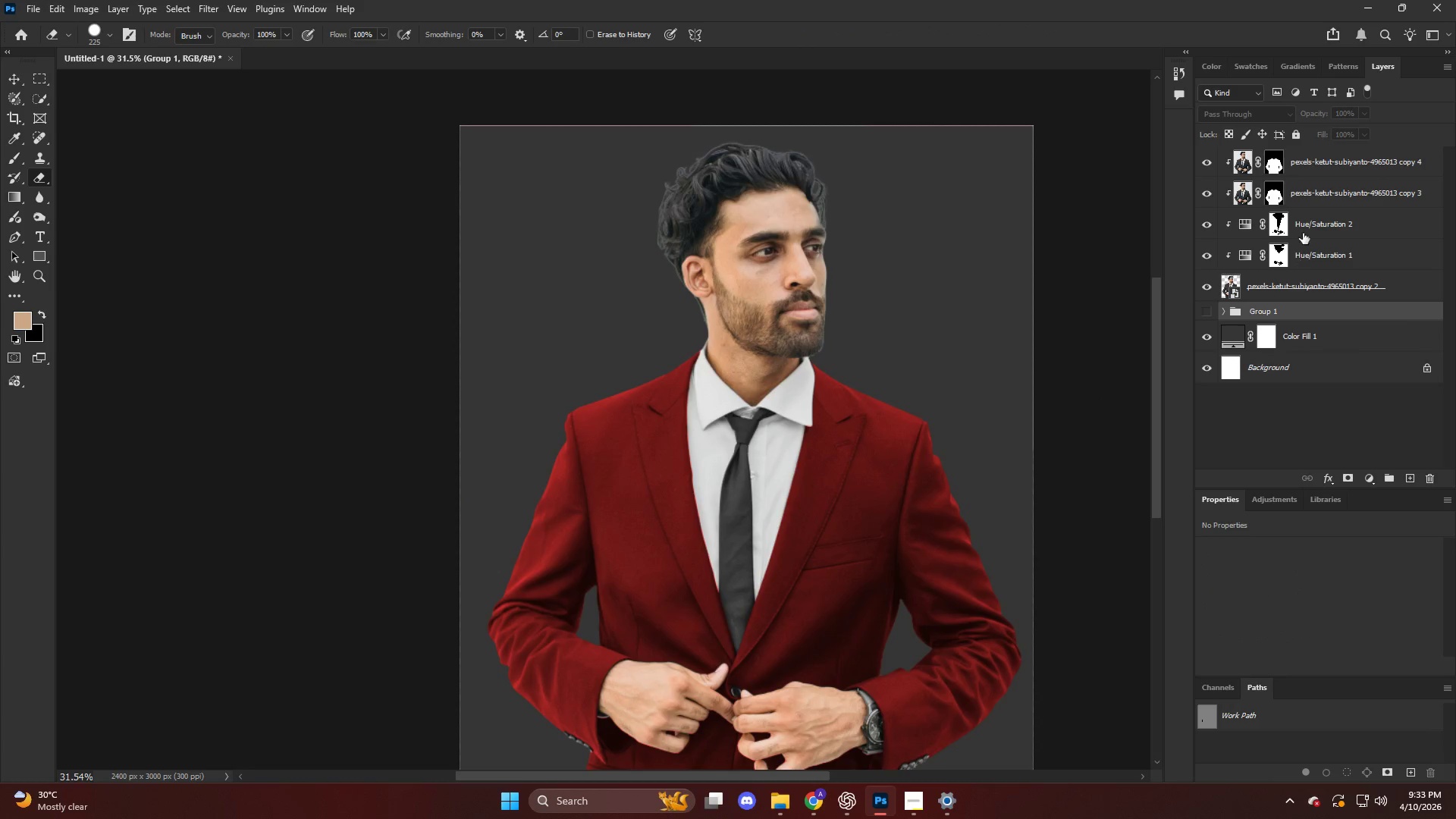 
left_click([1315, 224])
 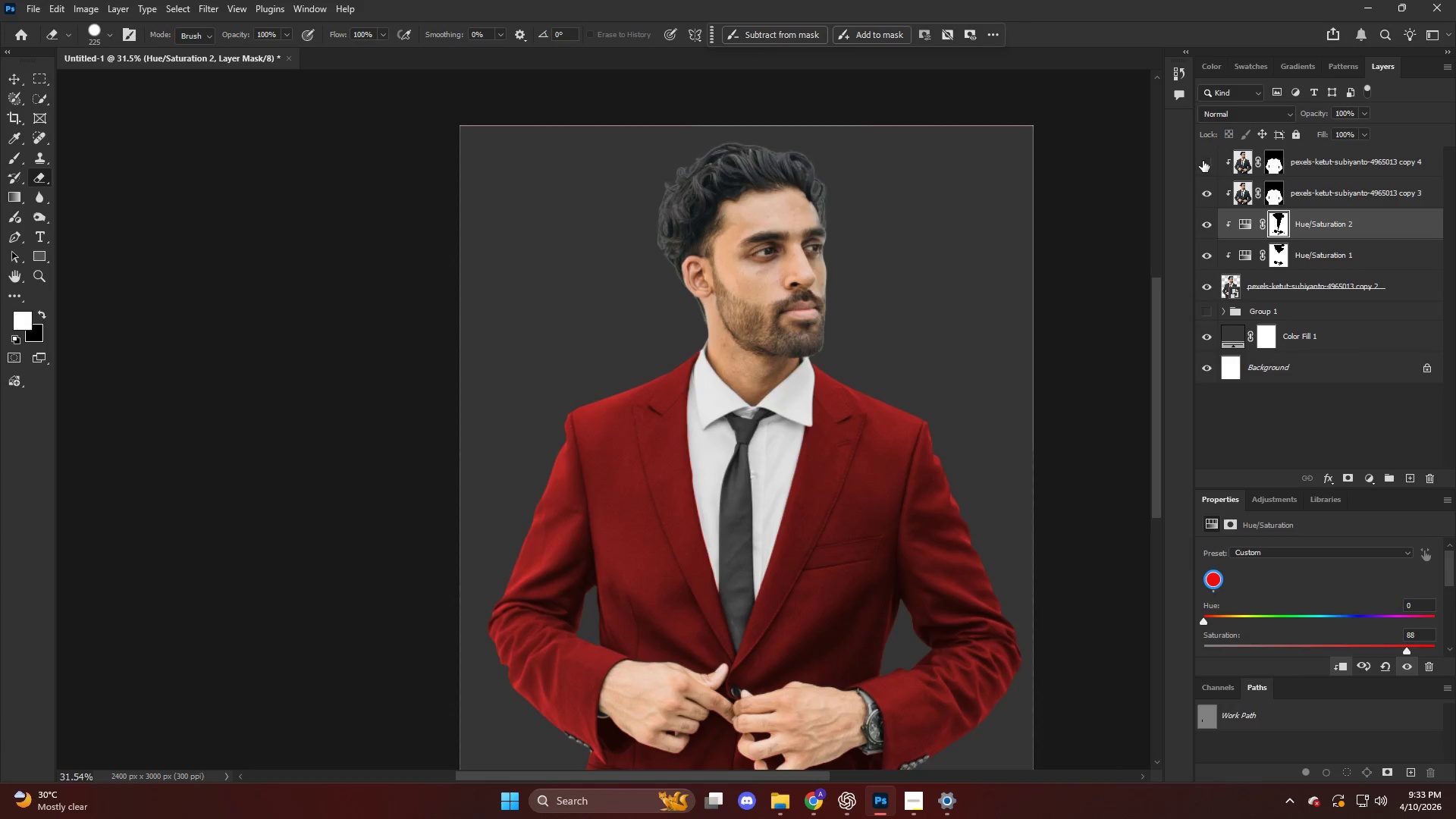 
double_click([1203, 161])
 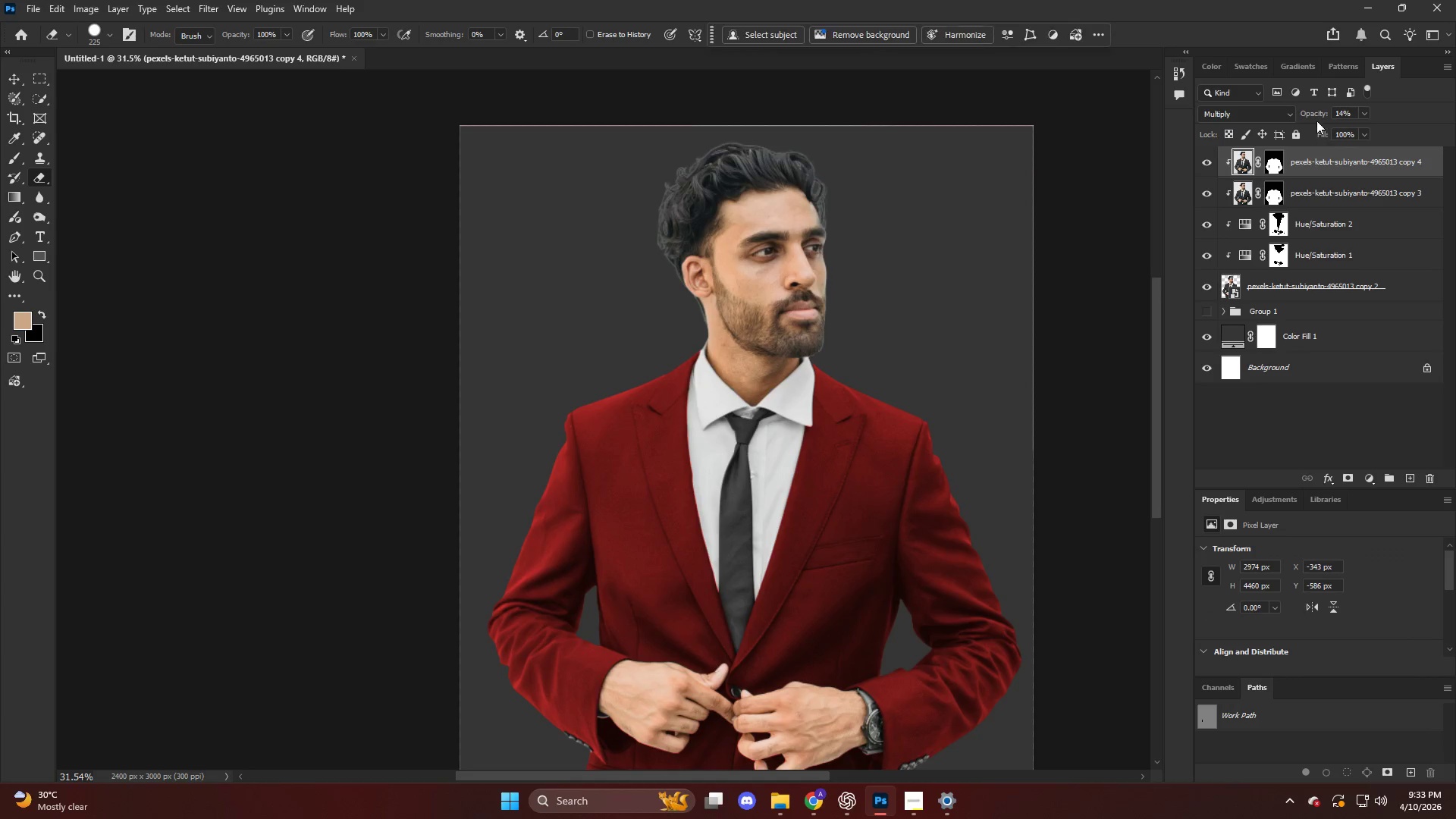 
left_click_drag(start_coordinate=[1313, 115], to_coordinate=[1304, 110])
 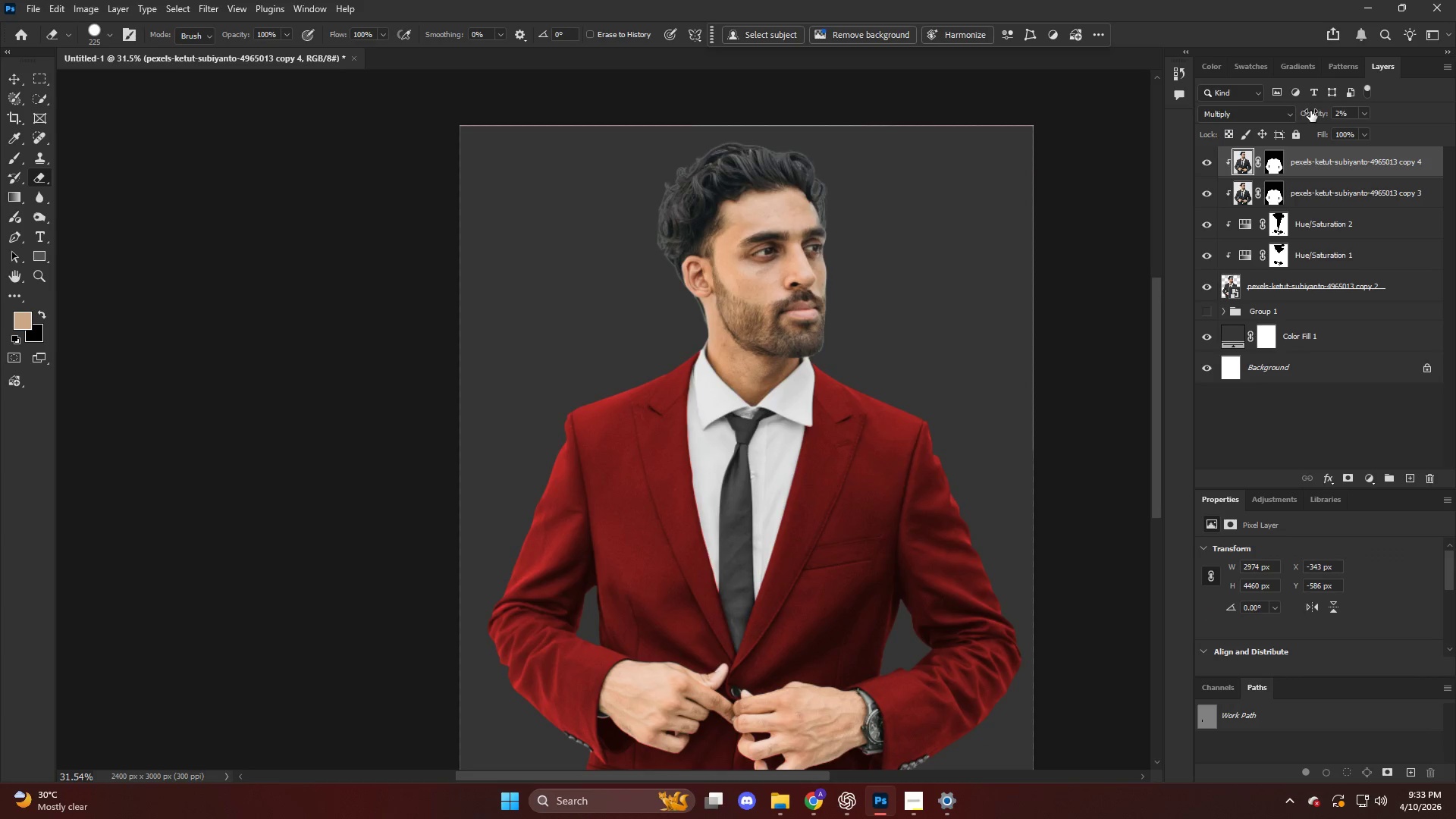 
left_click_drag(start_coordinate=[1310, 111], to_coordinate=[1316, 113])
 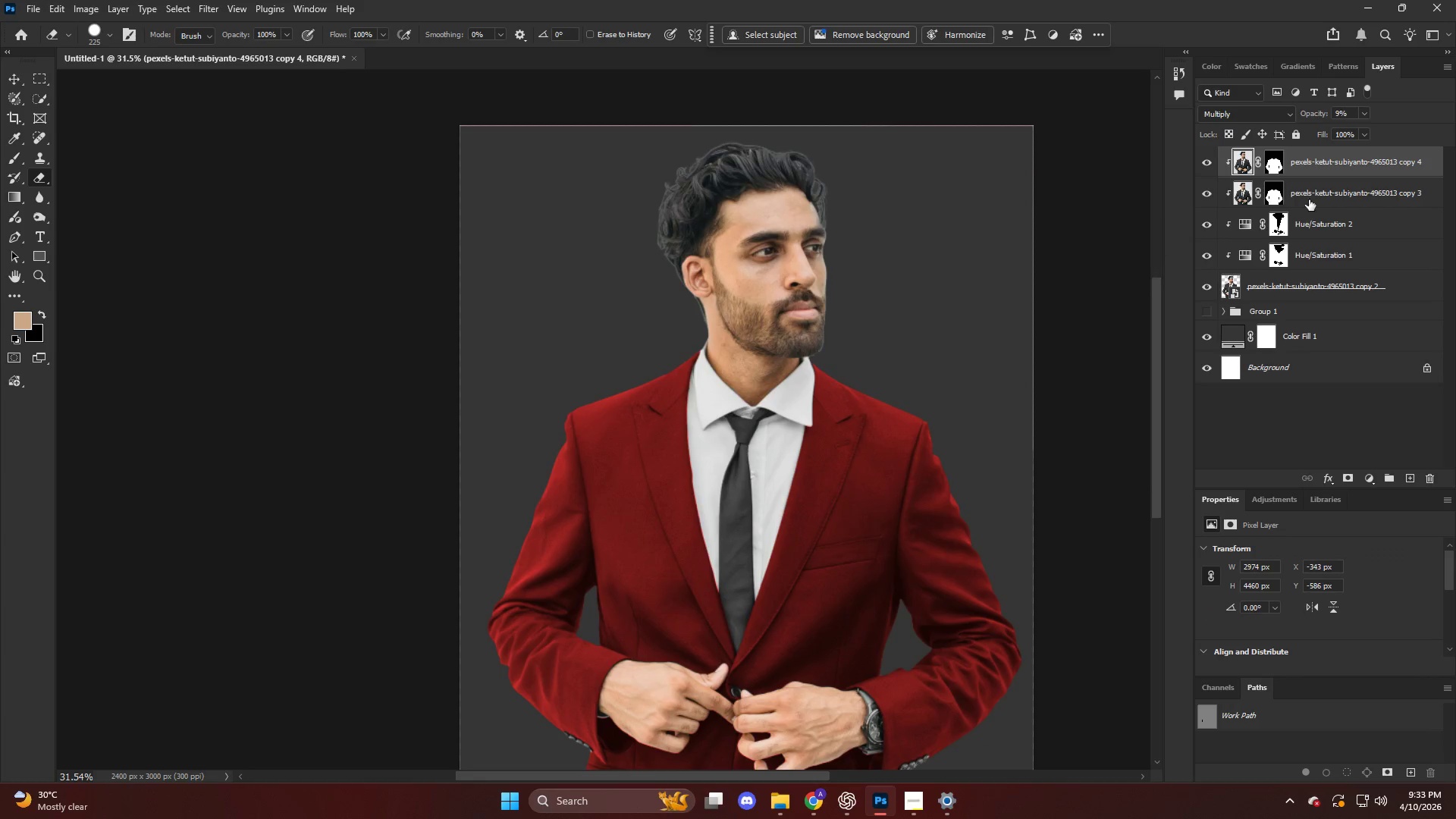 
left_click([1323, 201])
 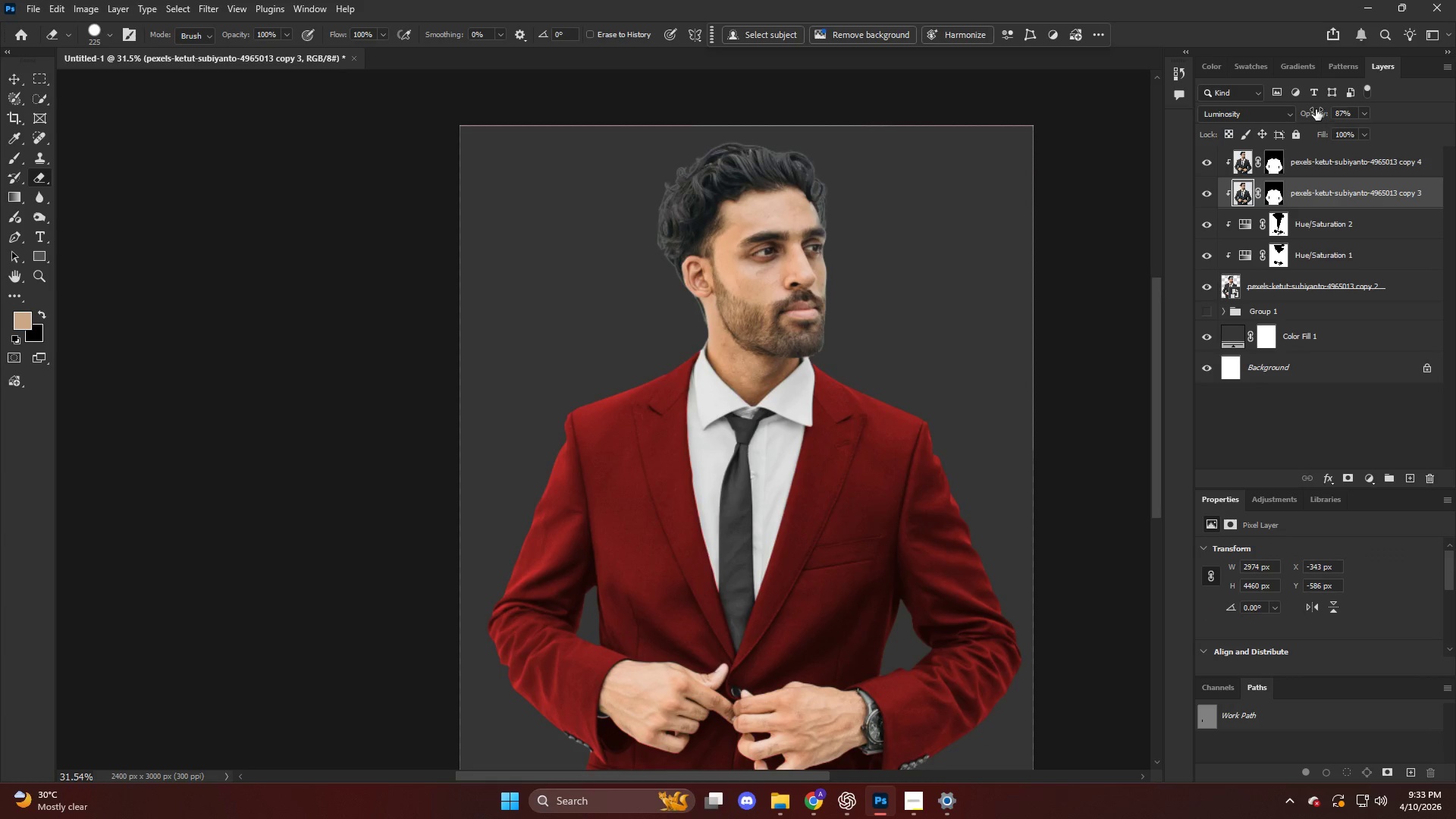 
left_click_drag(start_coordinate=[1316, 116], to_coordinate=[1337, 126])
 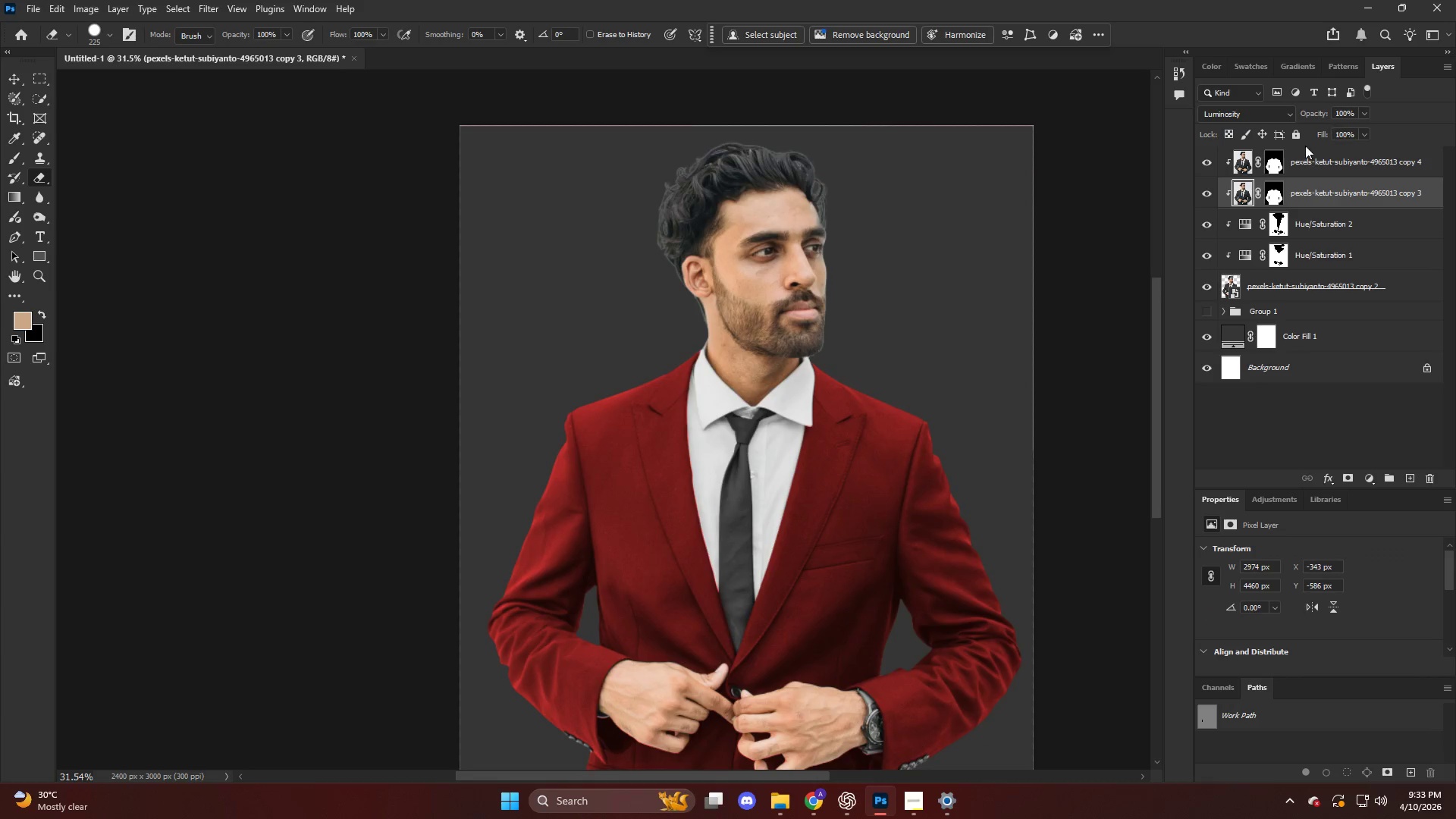 
key(Alt+AltLeft)
 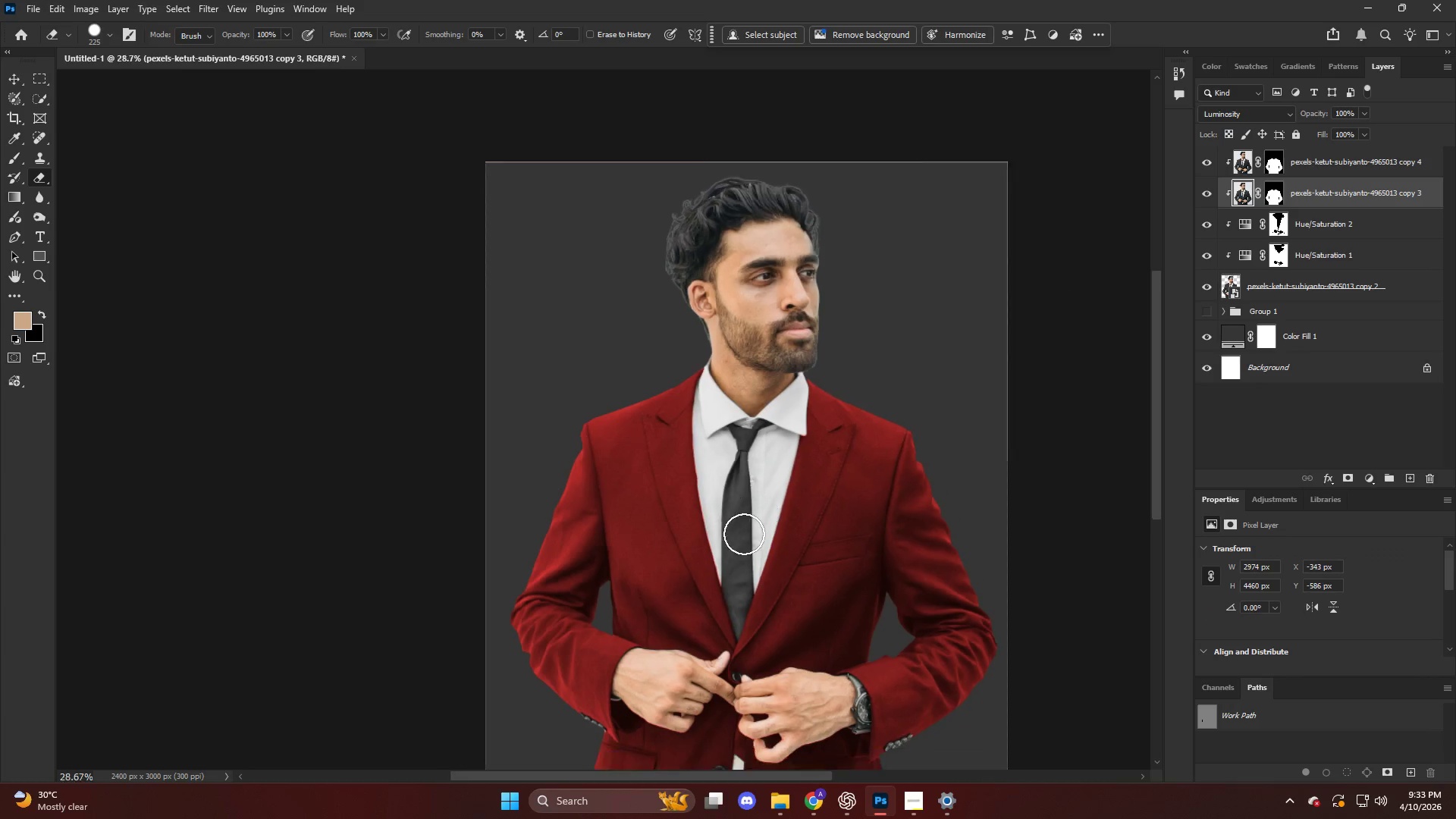 
key(Control+ControlLeft)
 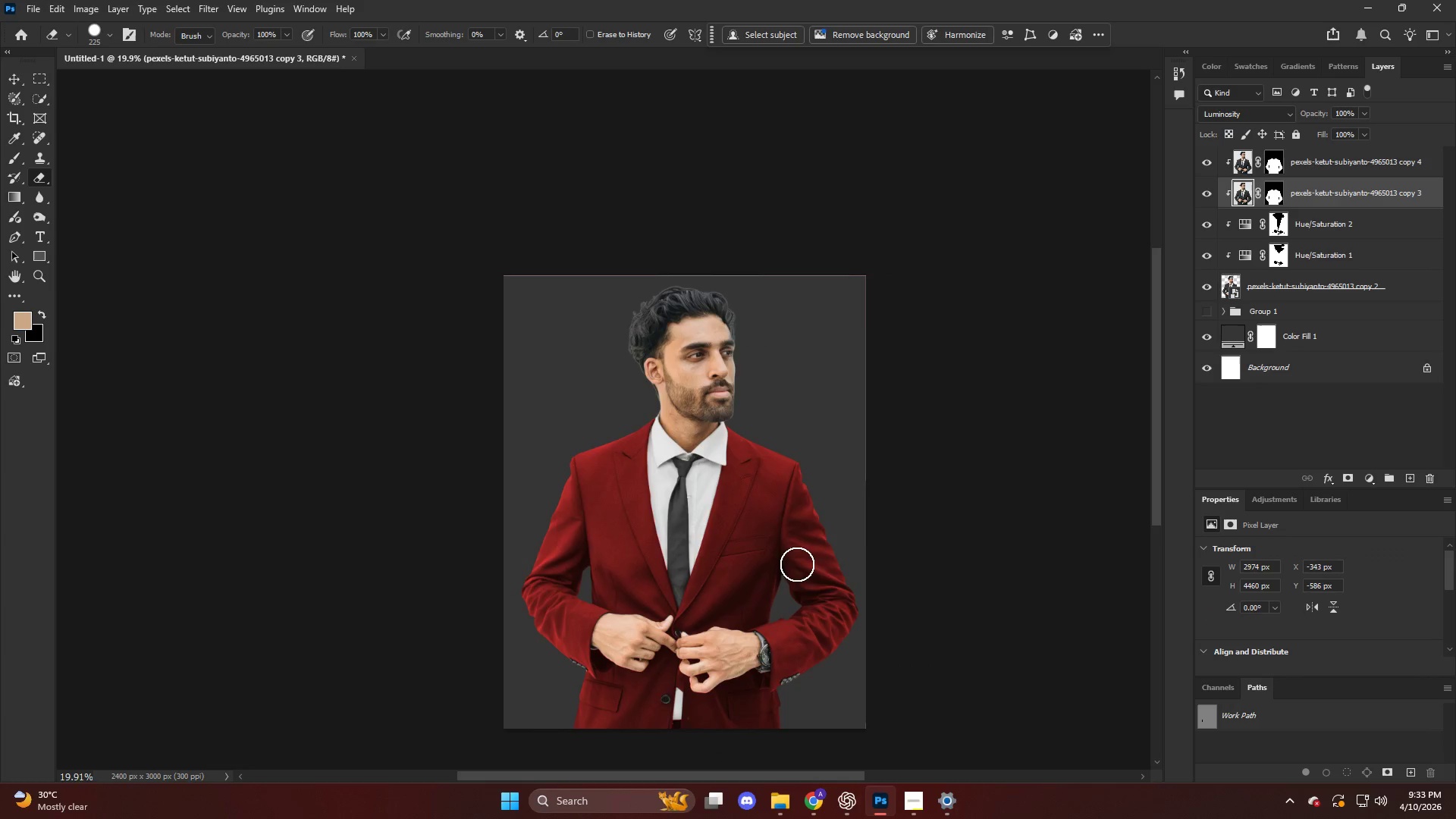 
hold_key(key=AltLeft, duration=0.47)
scroll: coordinate [827, 570], scroll_direction: down, amount: 6.0
 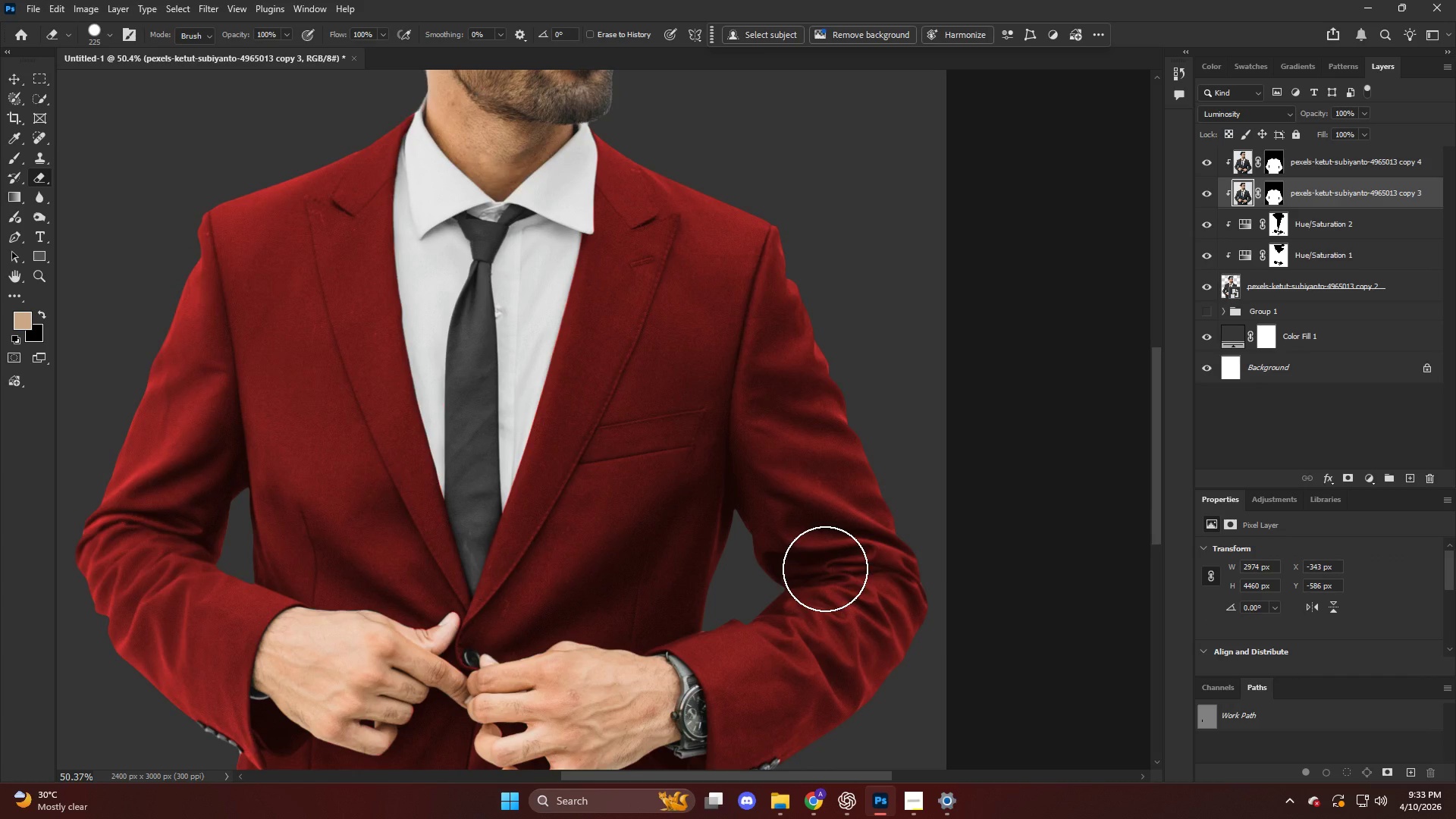 
wait(48.07)
 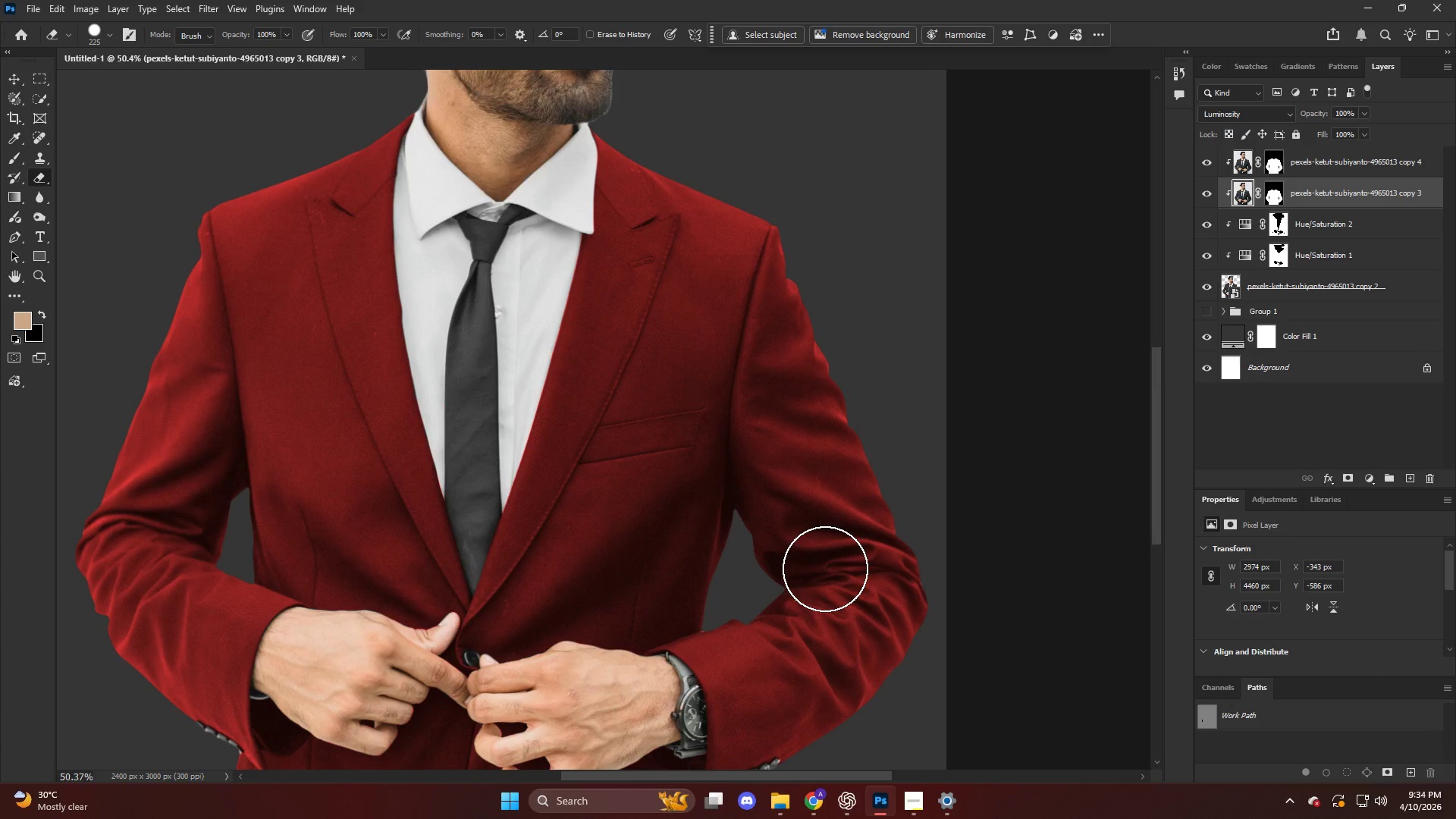 
left_click([1365, 483])
 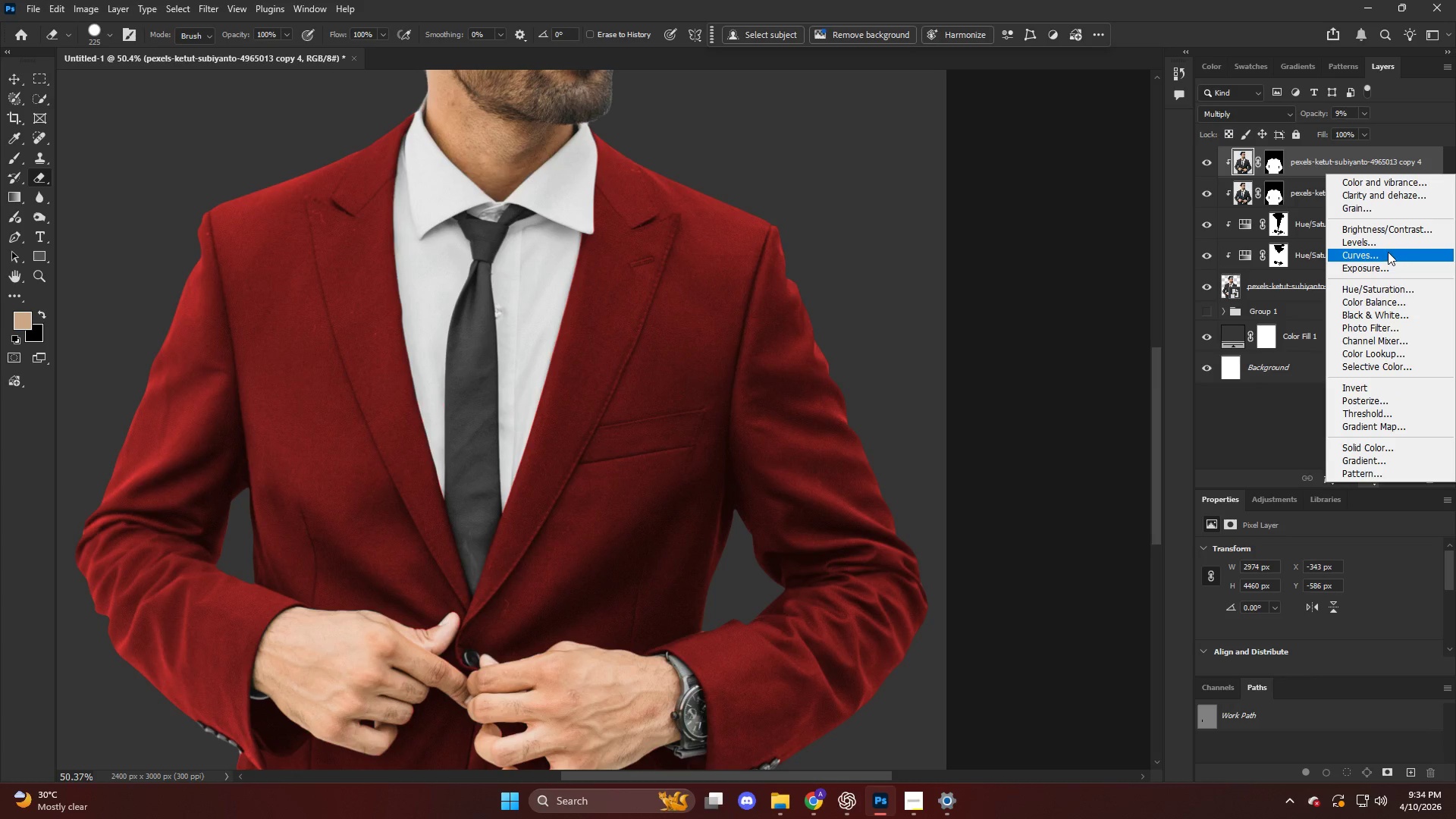 
left_click([1387, 243])
 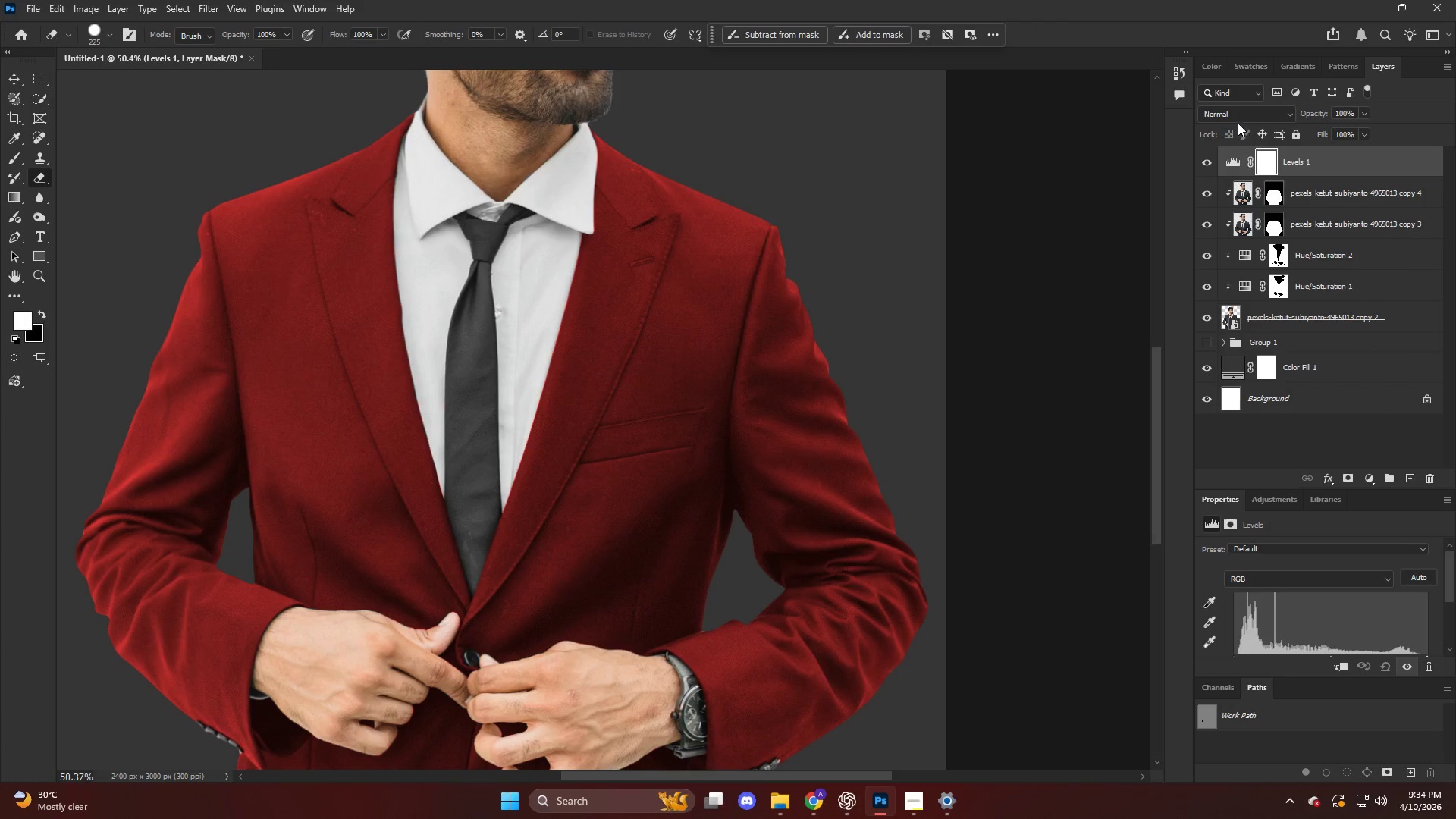 
hold_key(key=AltLeft, duration=0.5)
 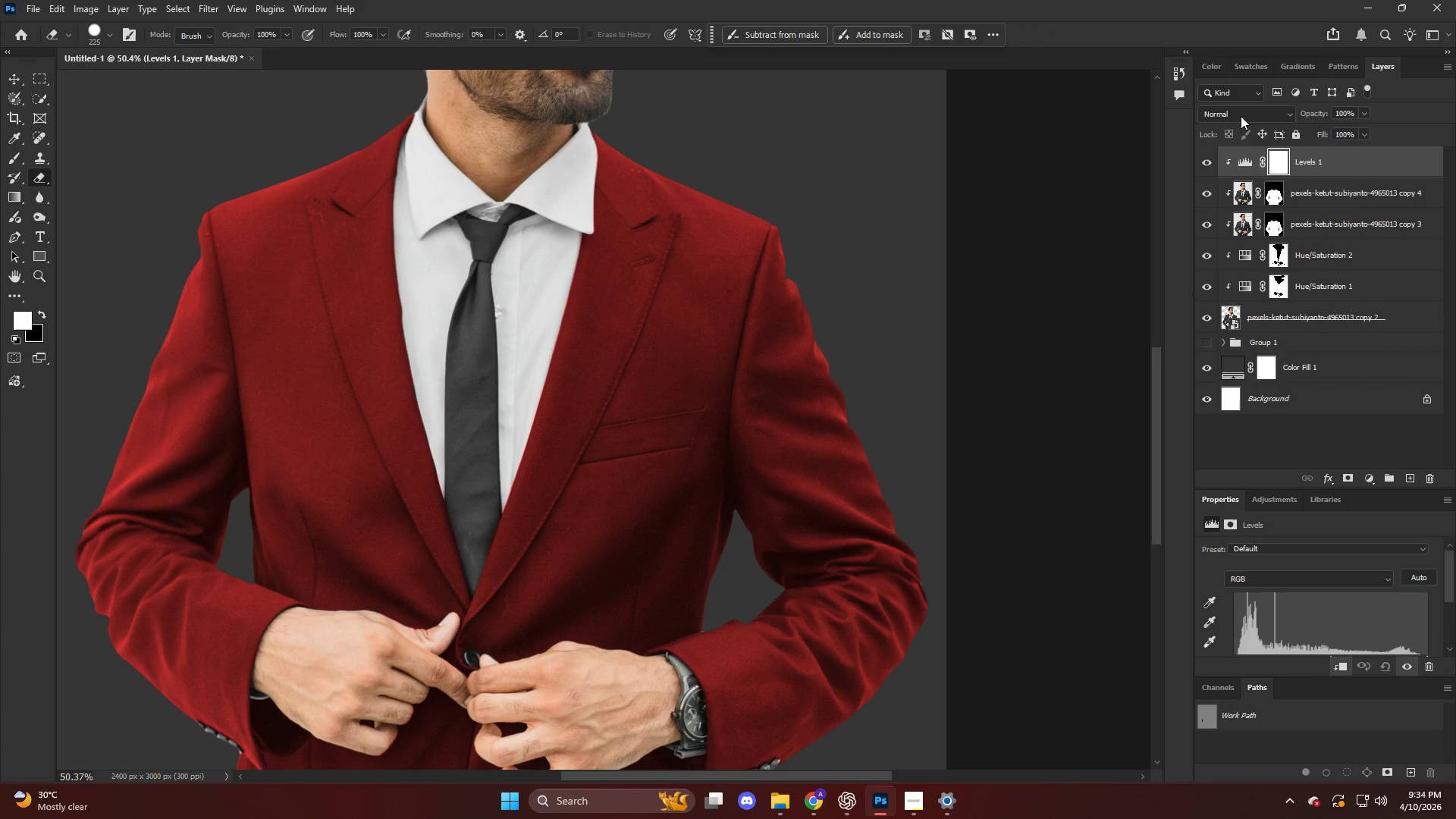 
left_click([1241, 116])
 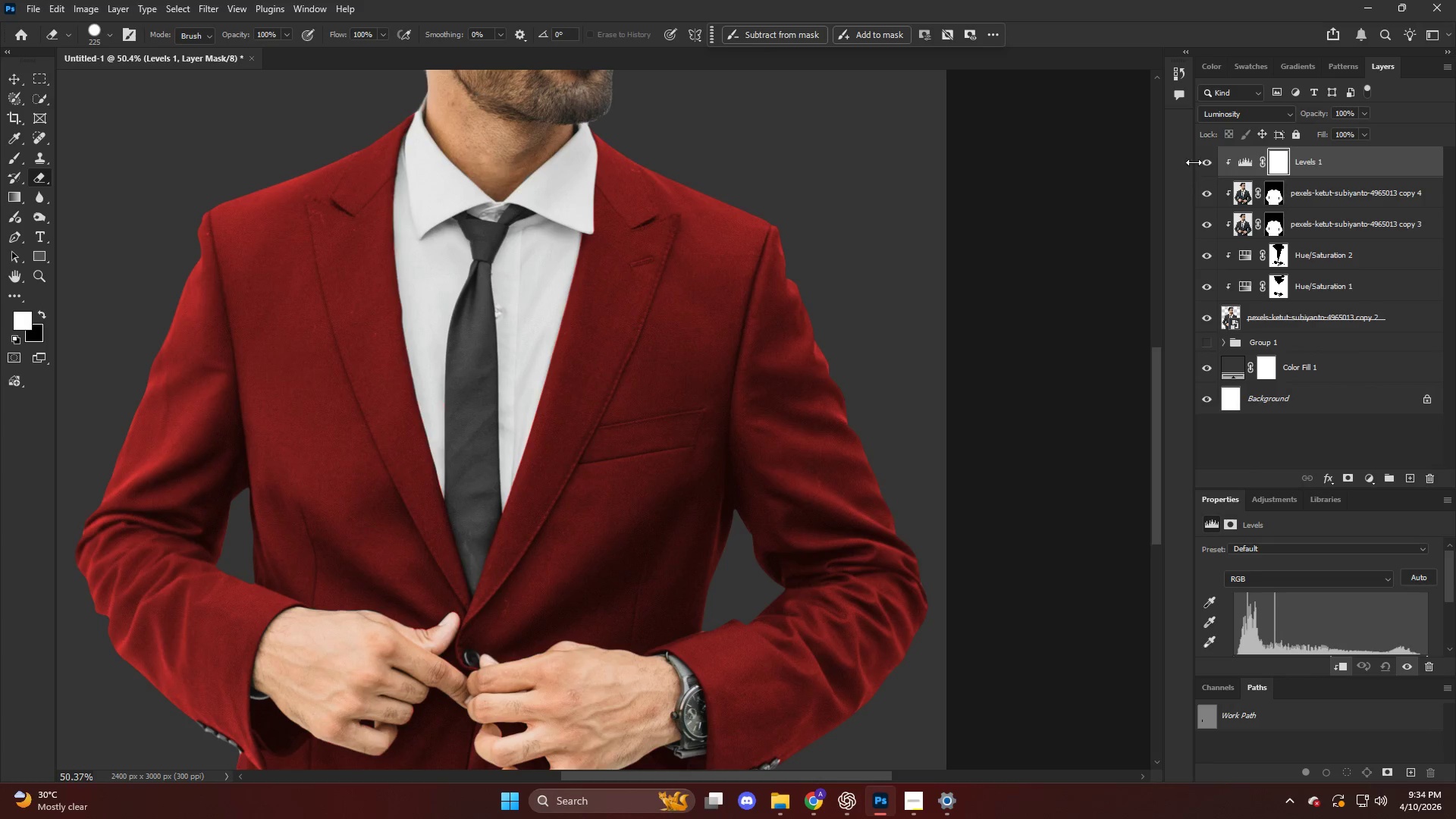 
double_click([1205, 162])
 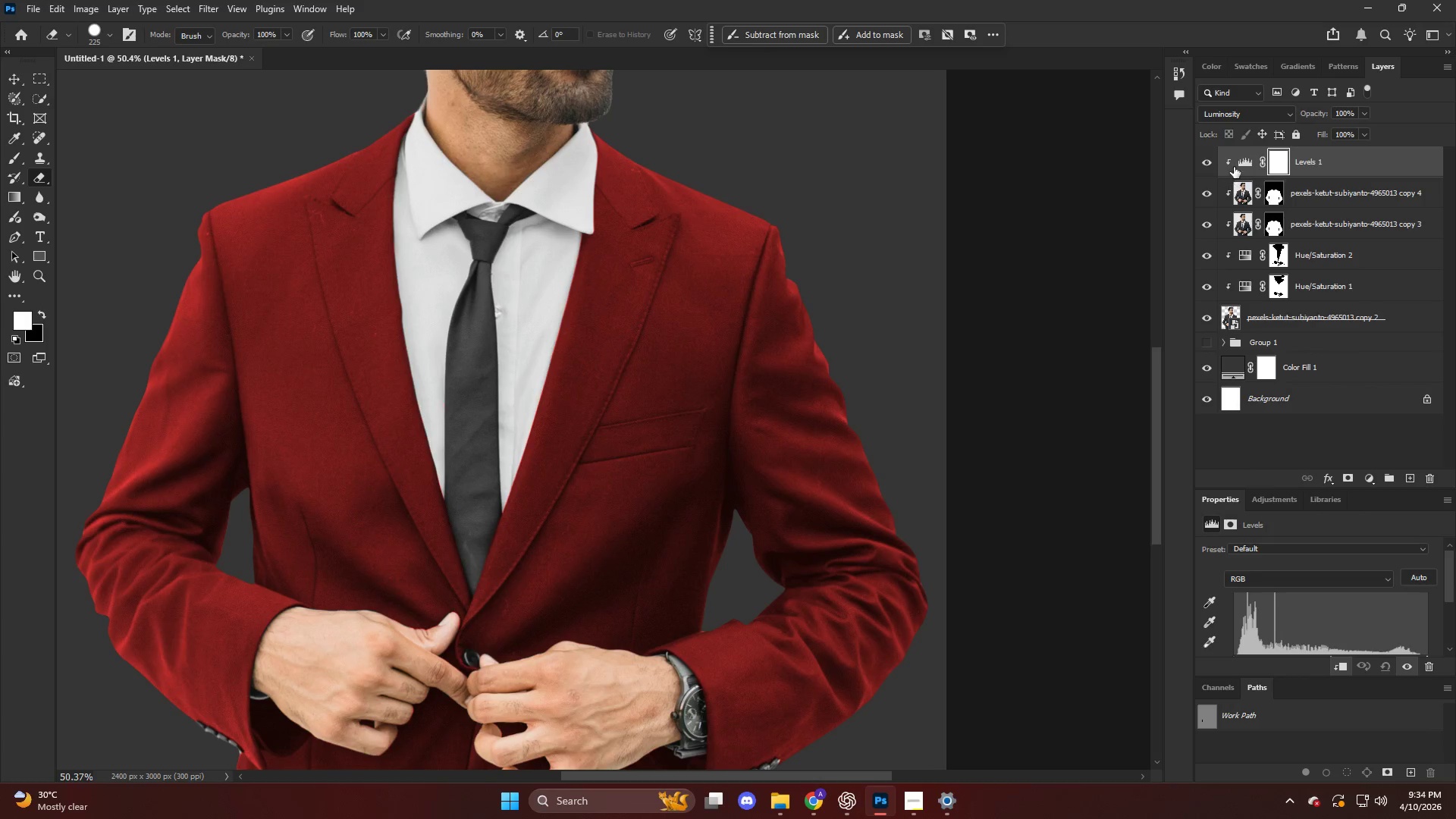 
left_click([1234, 160])
 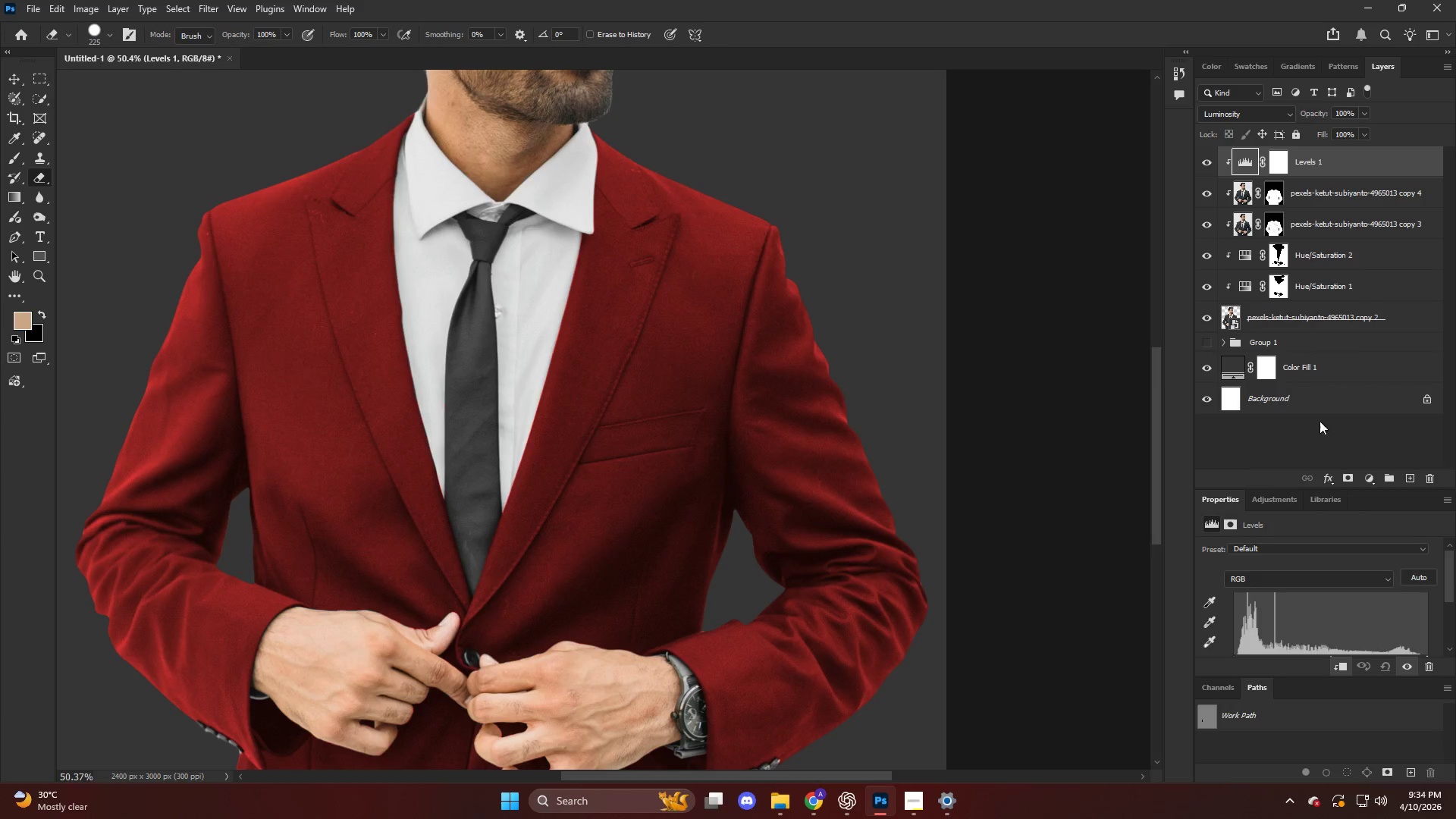 
scroll: coordinate [1322, 636], scroll_direction: down, amount: 5.0
 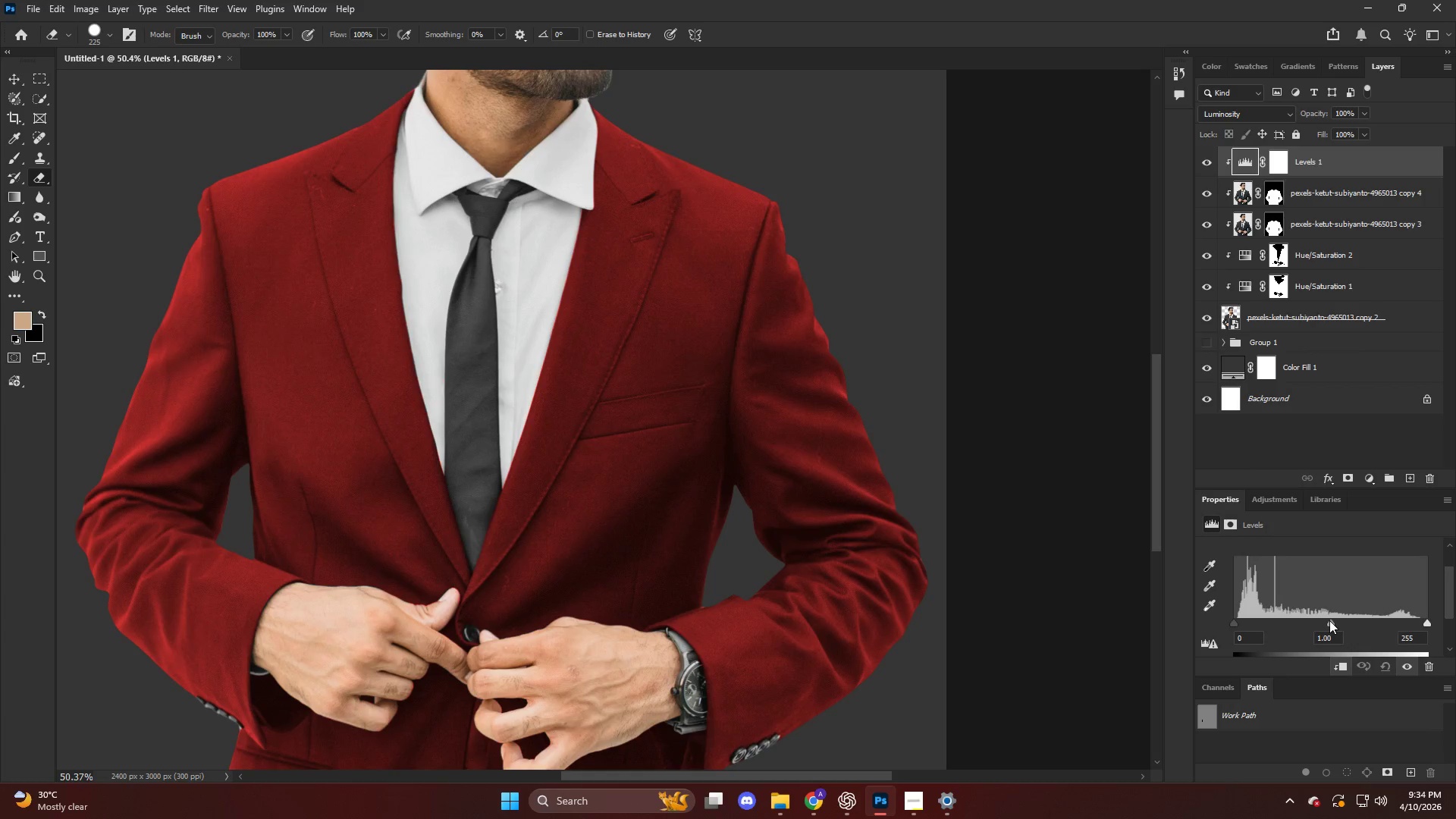 
left_click_drag(start_coordinate=[1329, 620], to_coordinate=[1342, 625])
 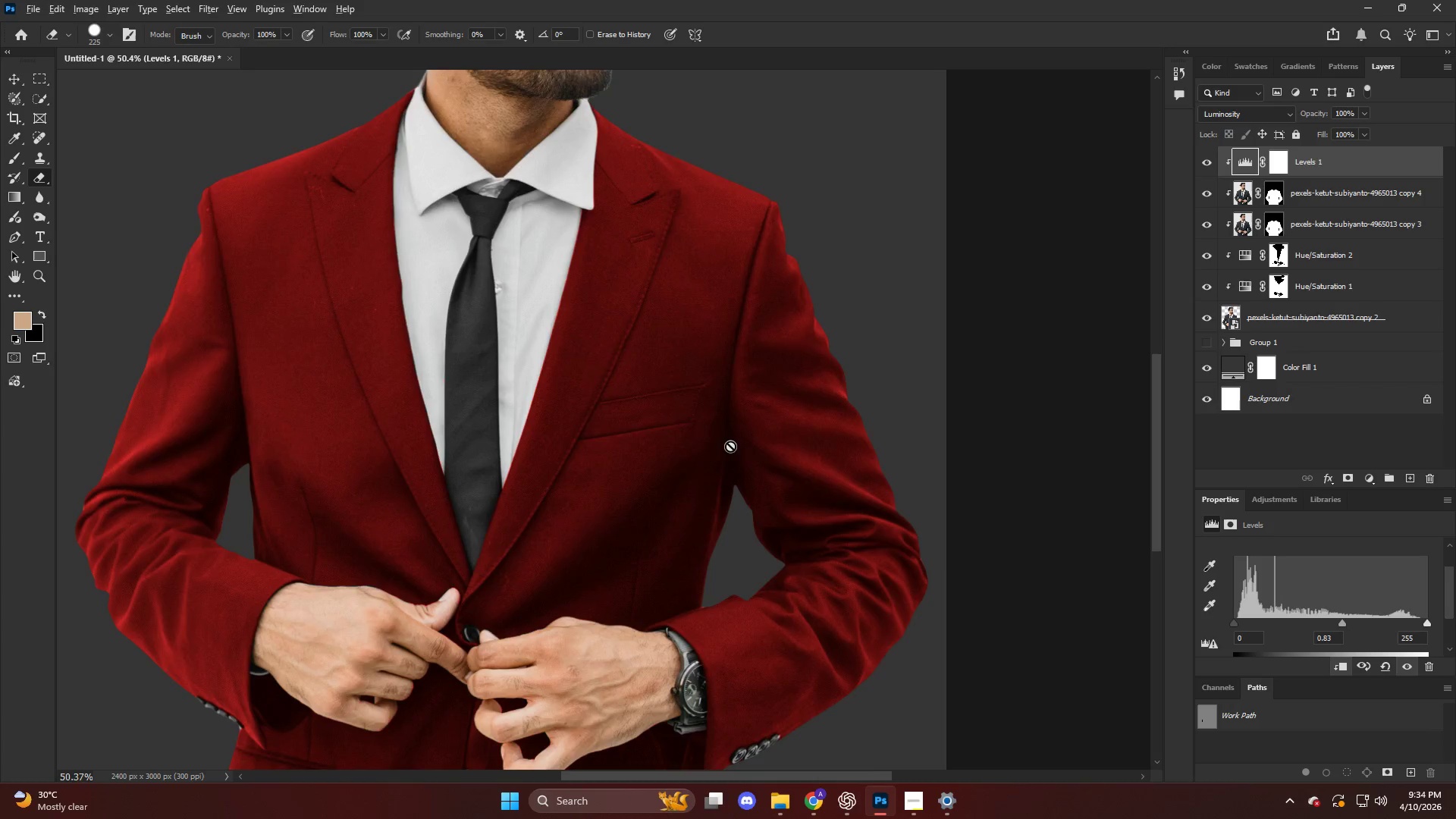 
key(Alt+AltLeft)
 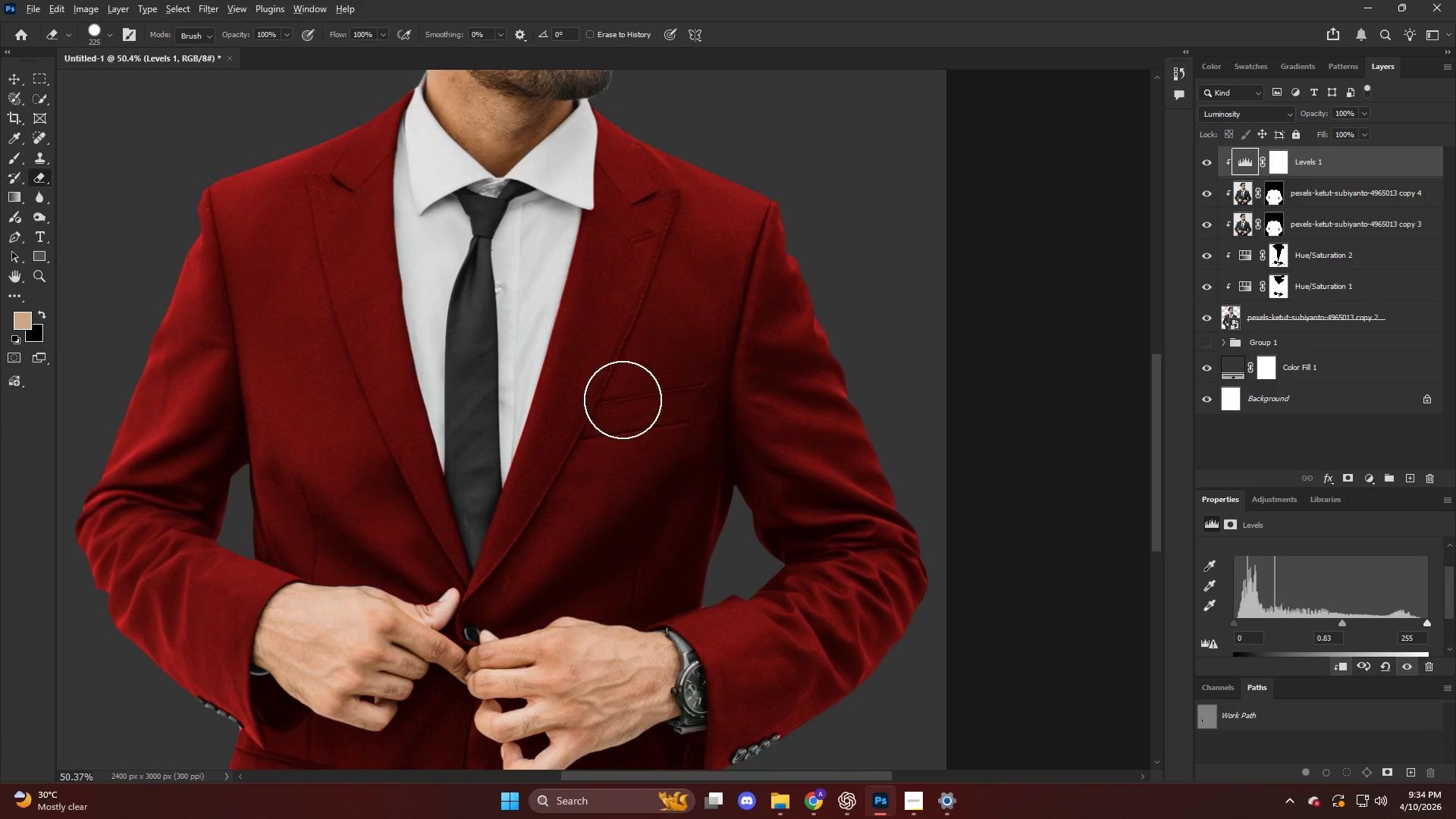 
scroll: coordinate [621, 379], scroll_direction: down, amount: 1.0
 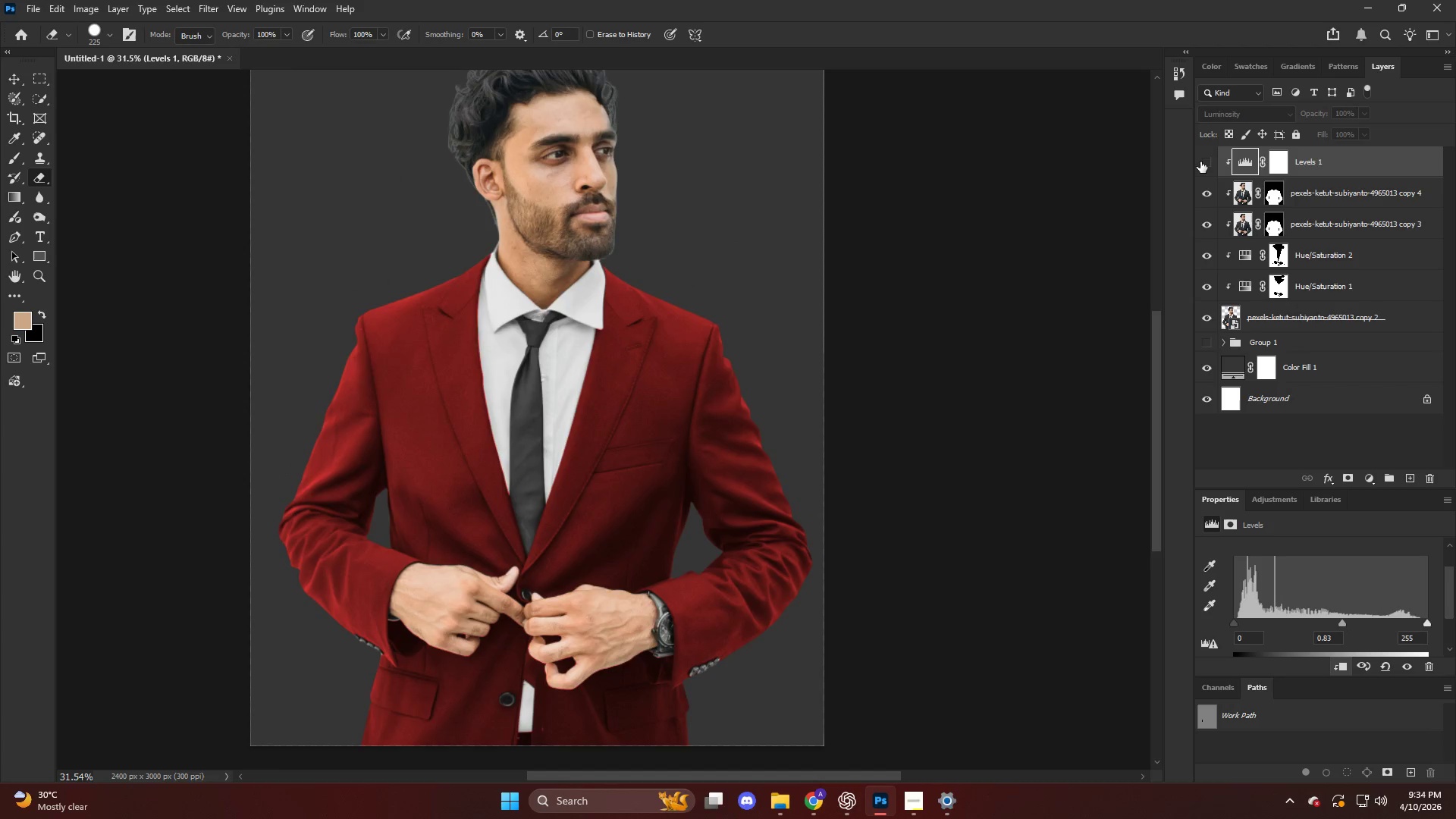 
double_click([1200, 162])
 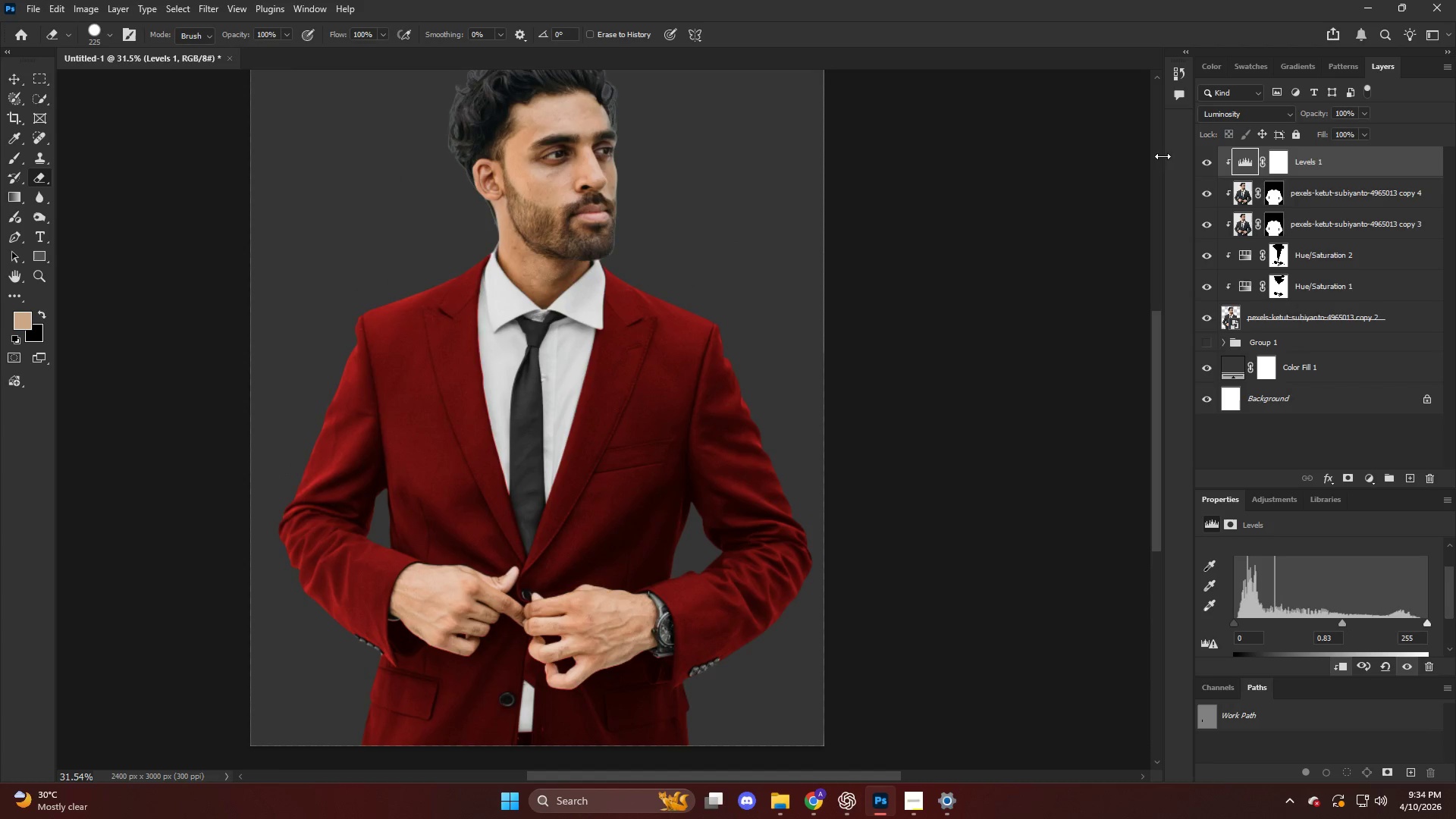 
hold_key(key=AltLeft, duration=0.33)
 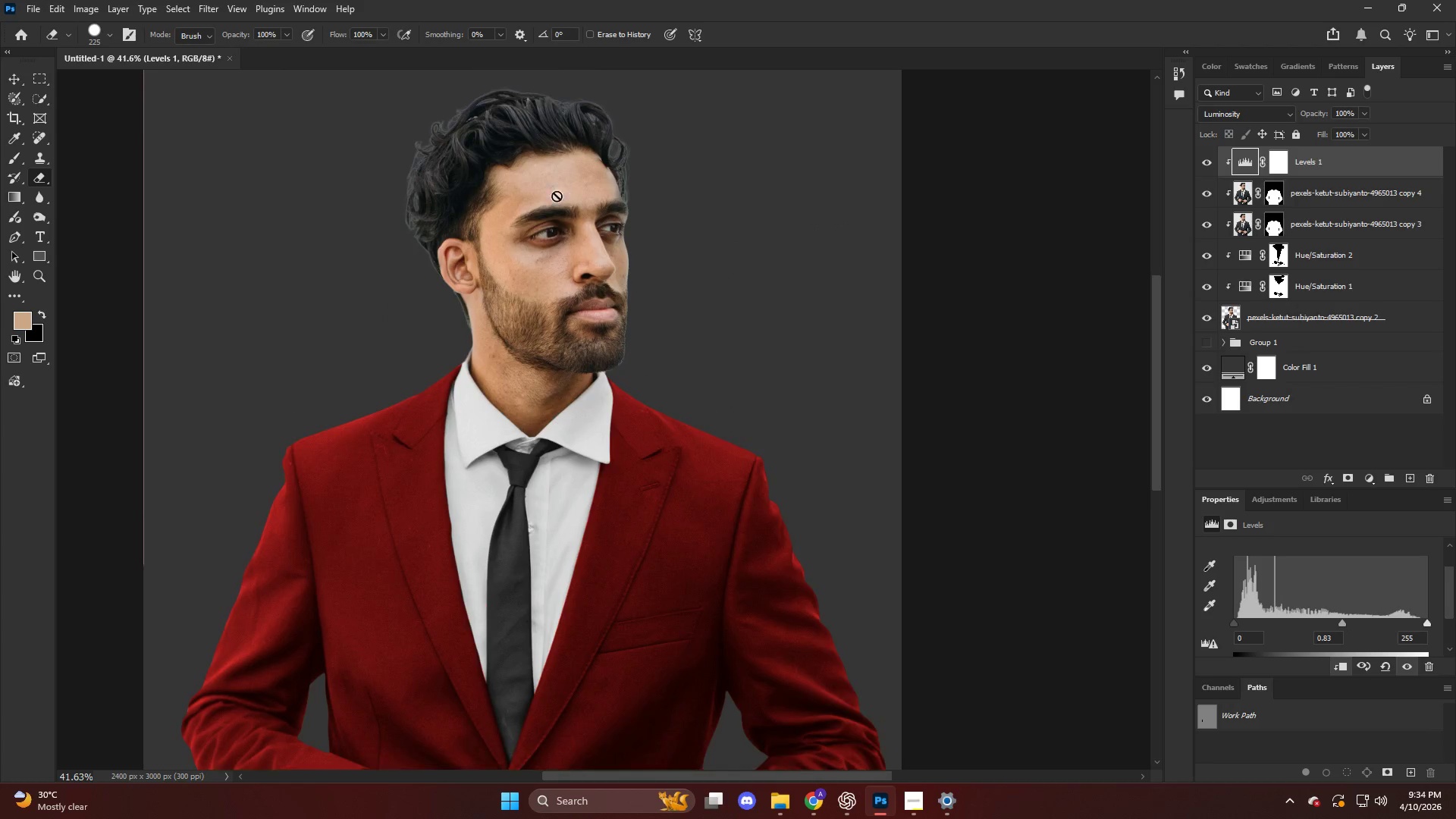 
key(E)
 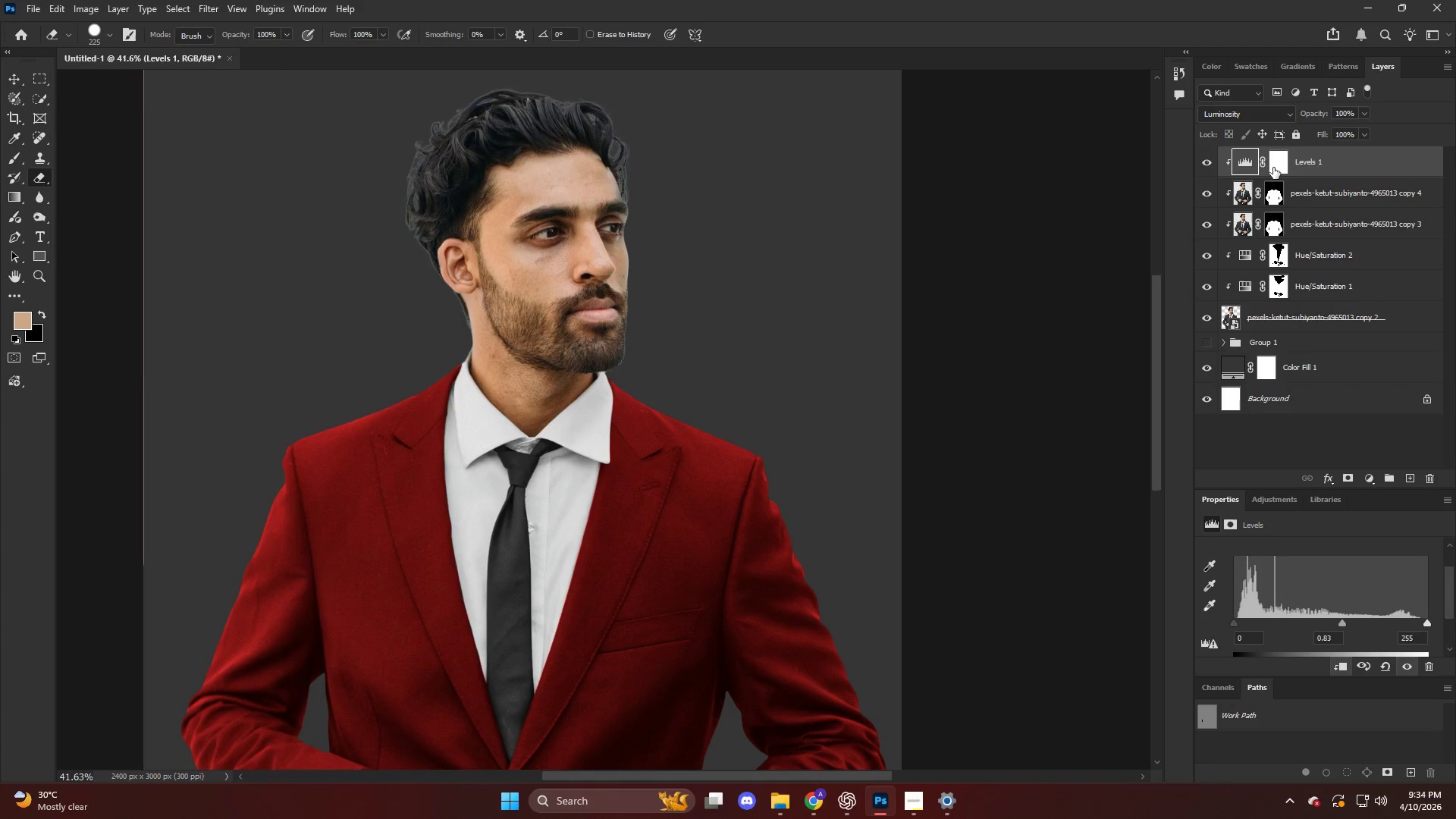 
scroll: coordinate [570, 199], scroll_direction: up, amount: 10.0
 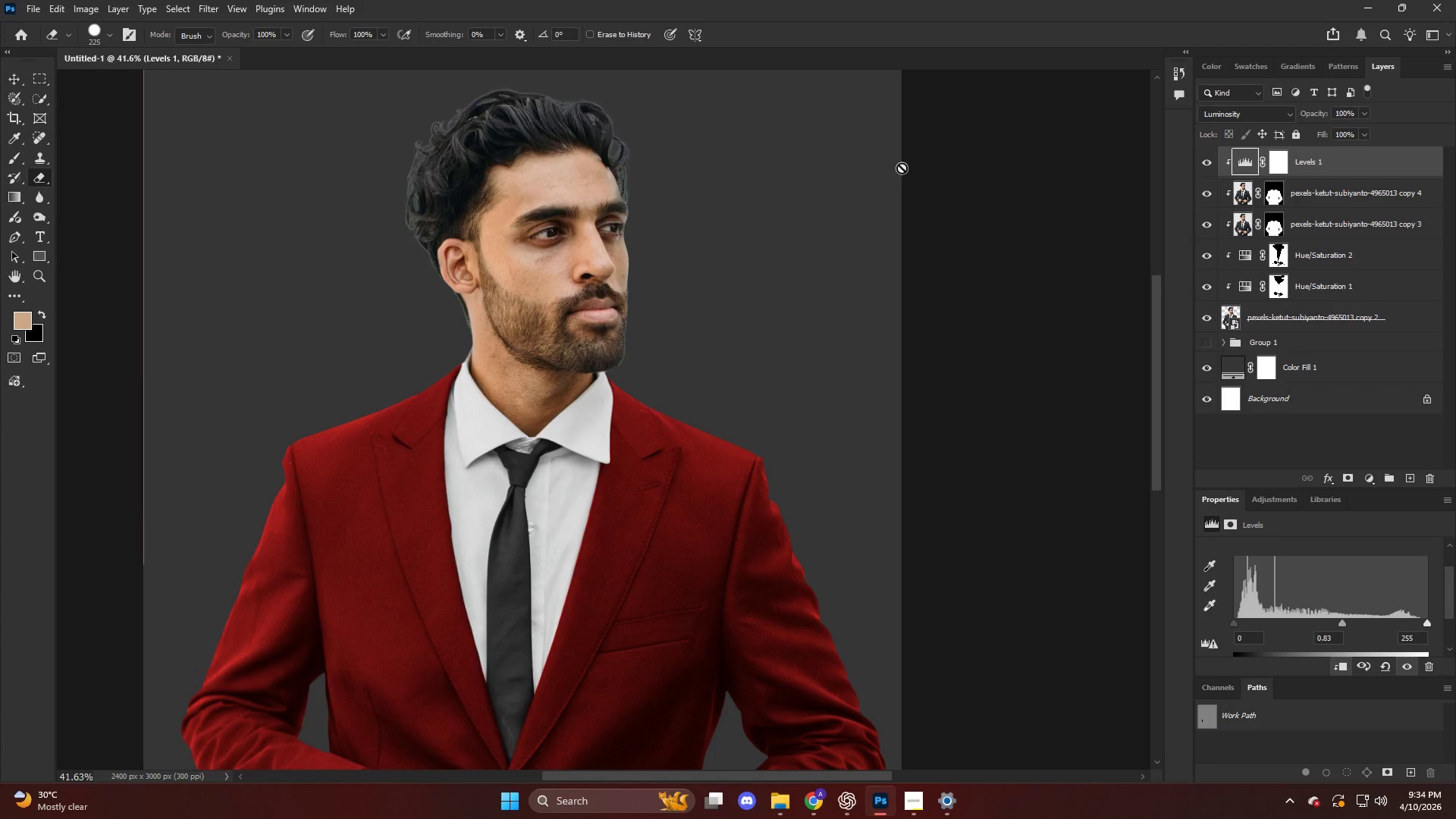 
key(E)
 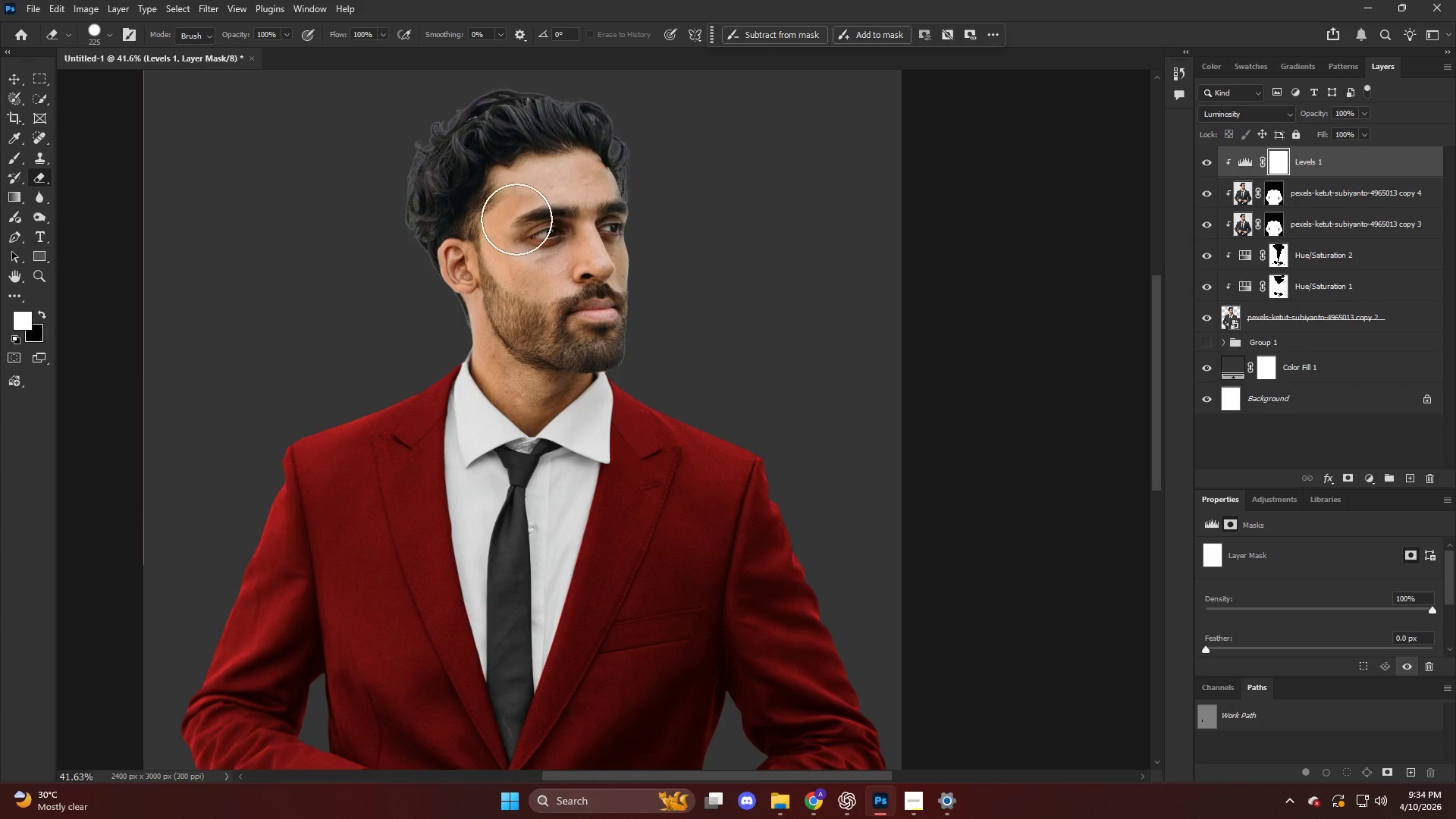 
left_click_drag(start_coordinate=[519, 218], to_coordinate=[532, 394])
 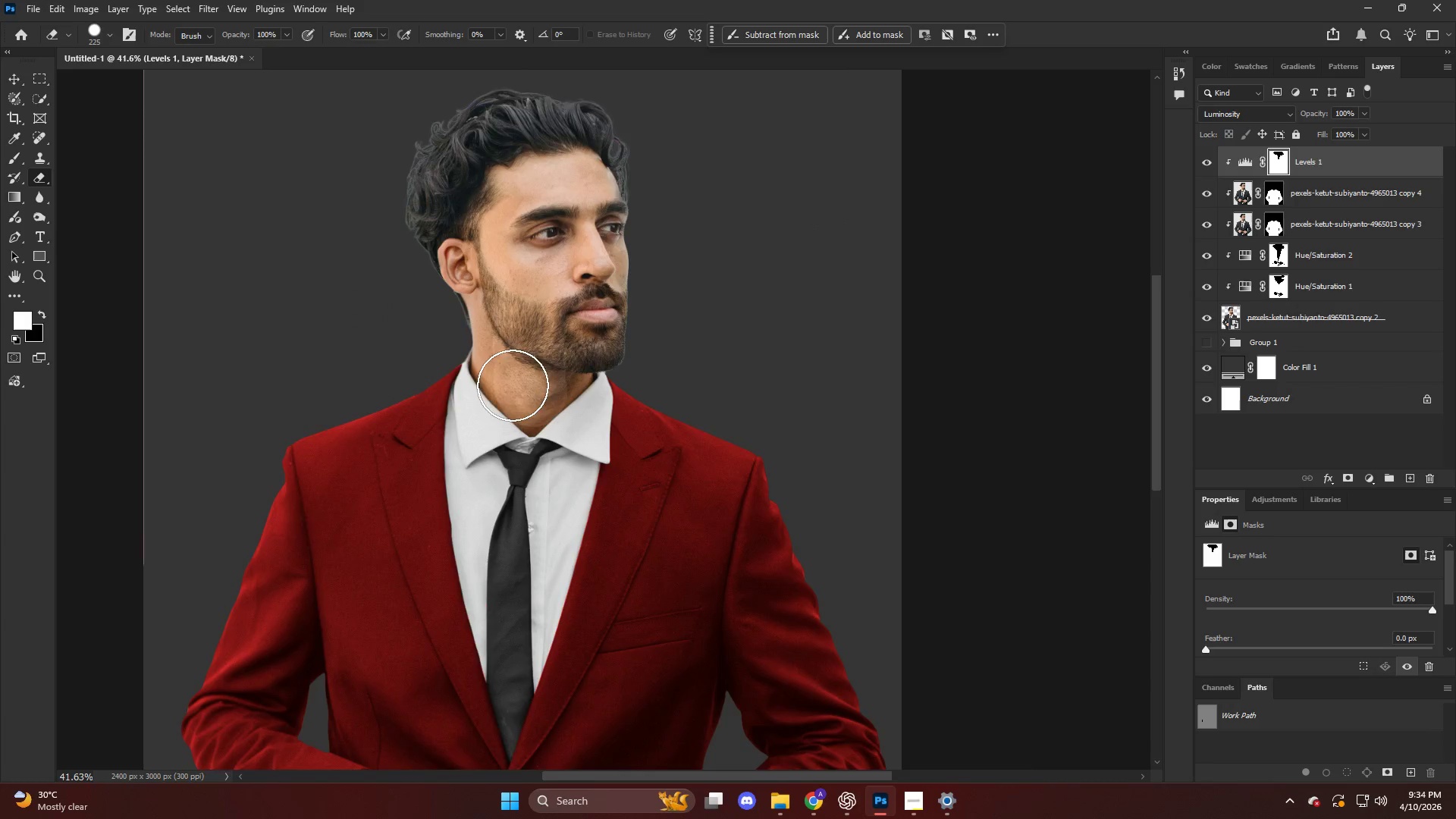 
hold_key(key=AltLeft, duration=0.88)
scroll: coordinate [519, 373], scroll_direction: up, amount: 10.0
 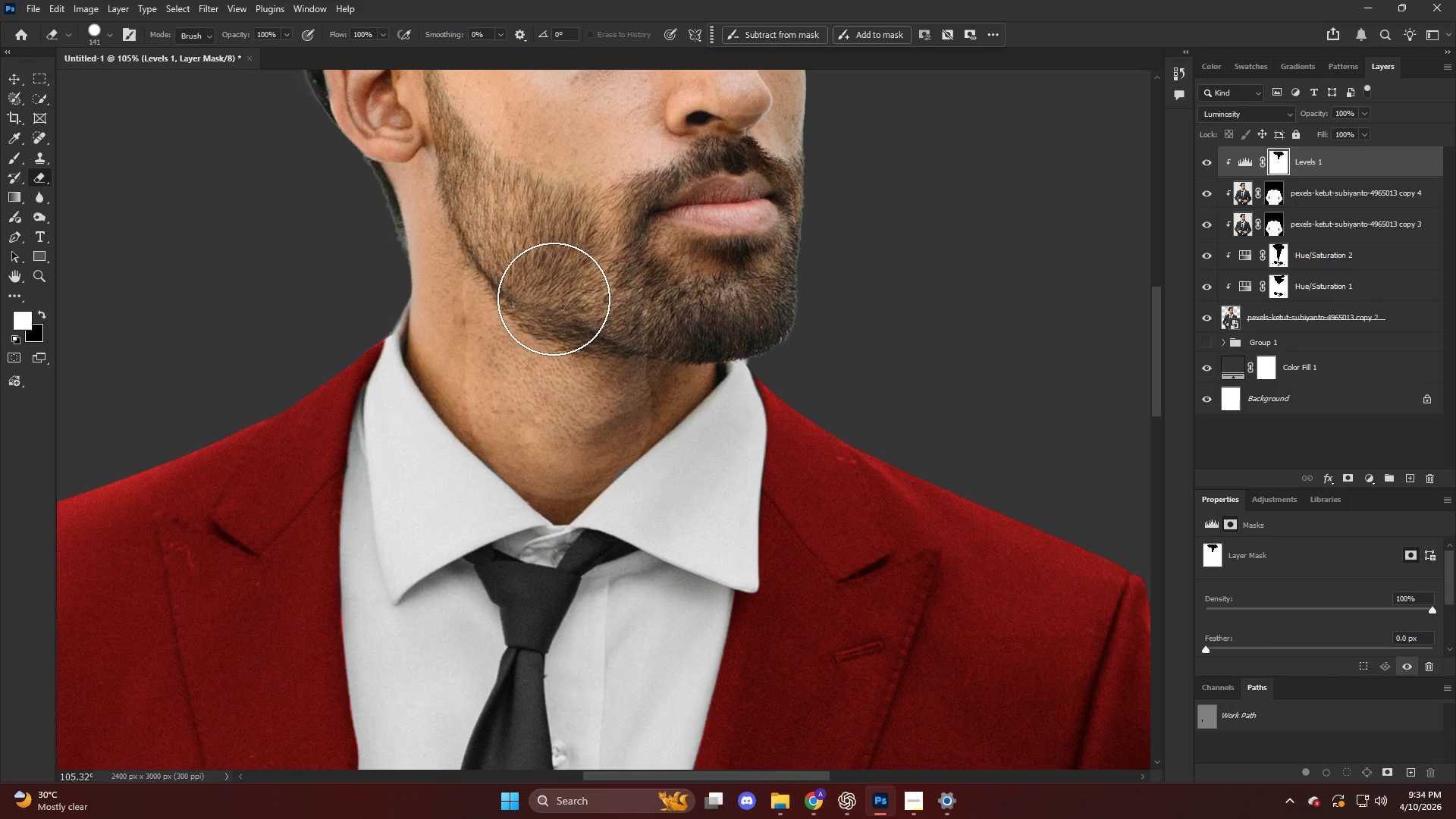 
left_click_drag(start_coordinate=[465, 305], to_coordinate=[610, 313])
 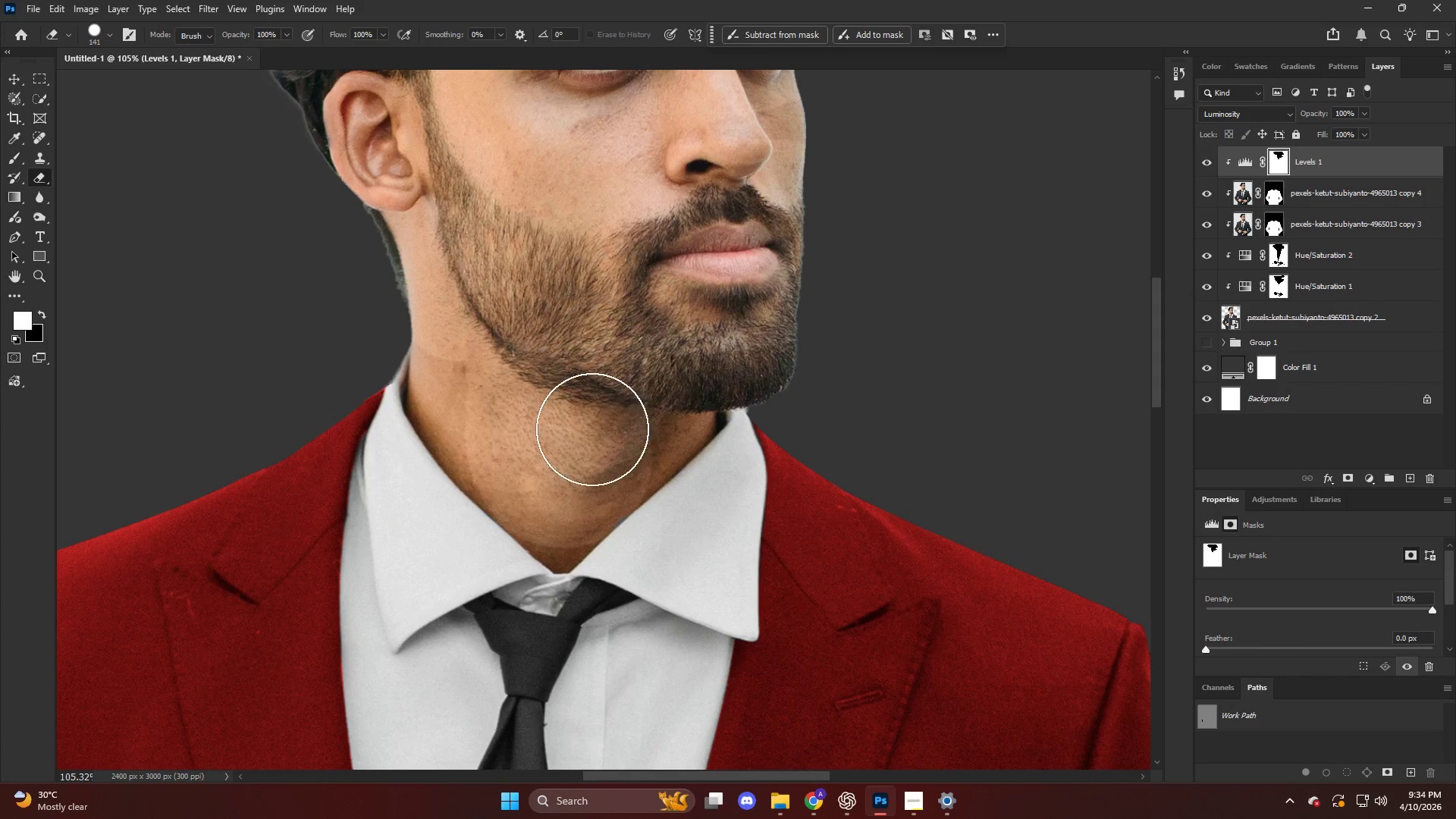 
scroll: coordinate [551, 298], scroll_direction: up, amount: 4.0
 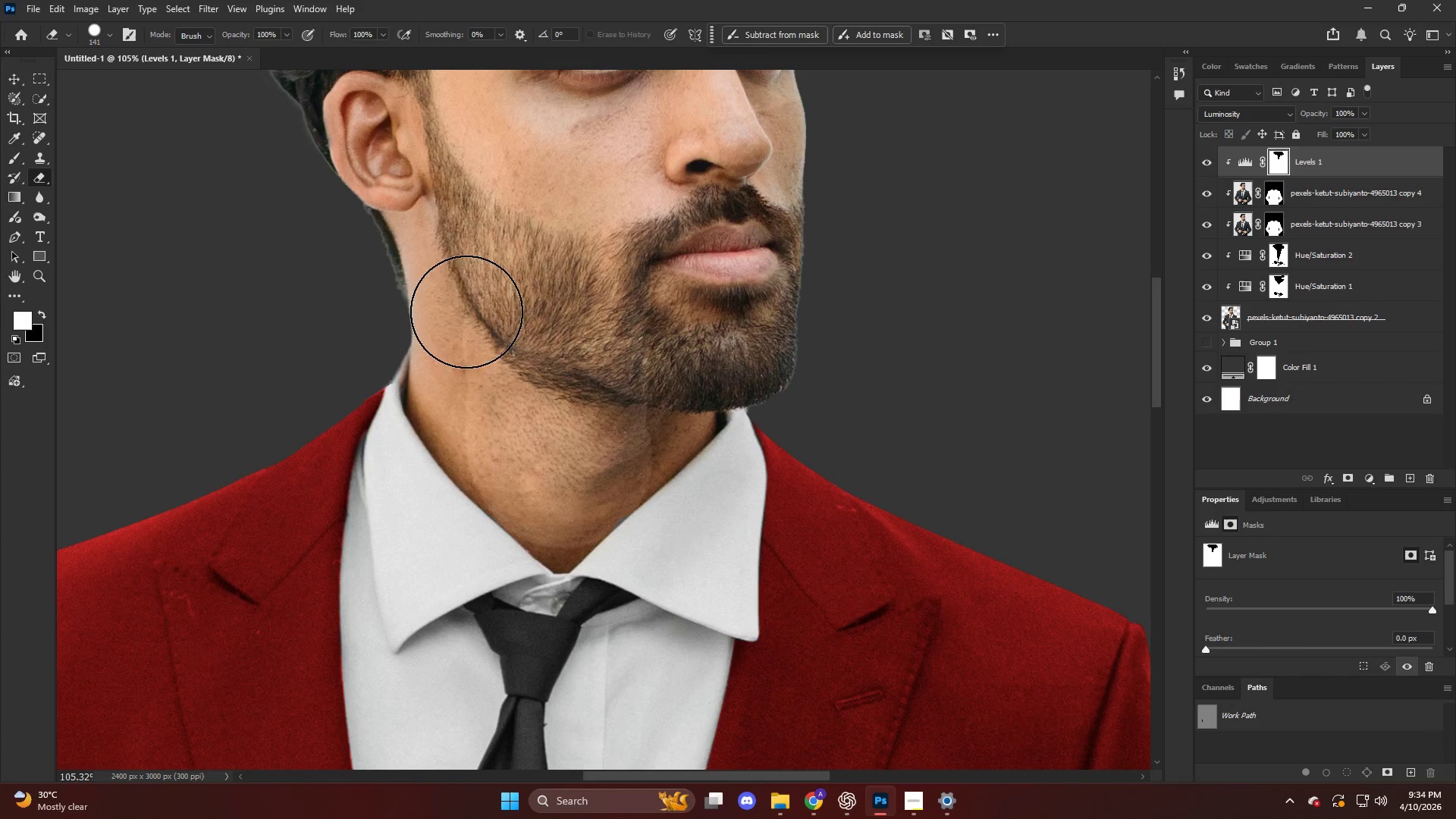 
key(Alt+AltLeft)
 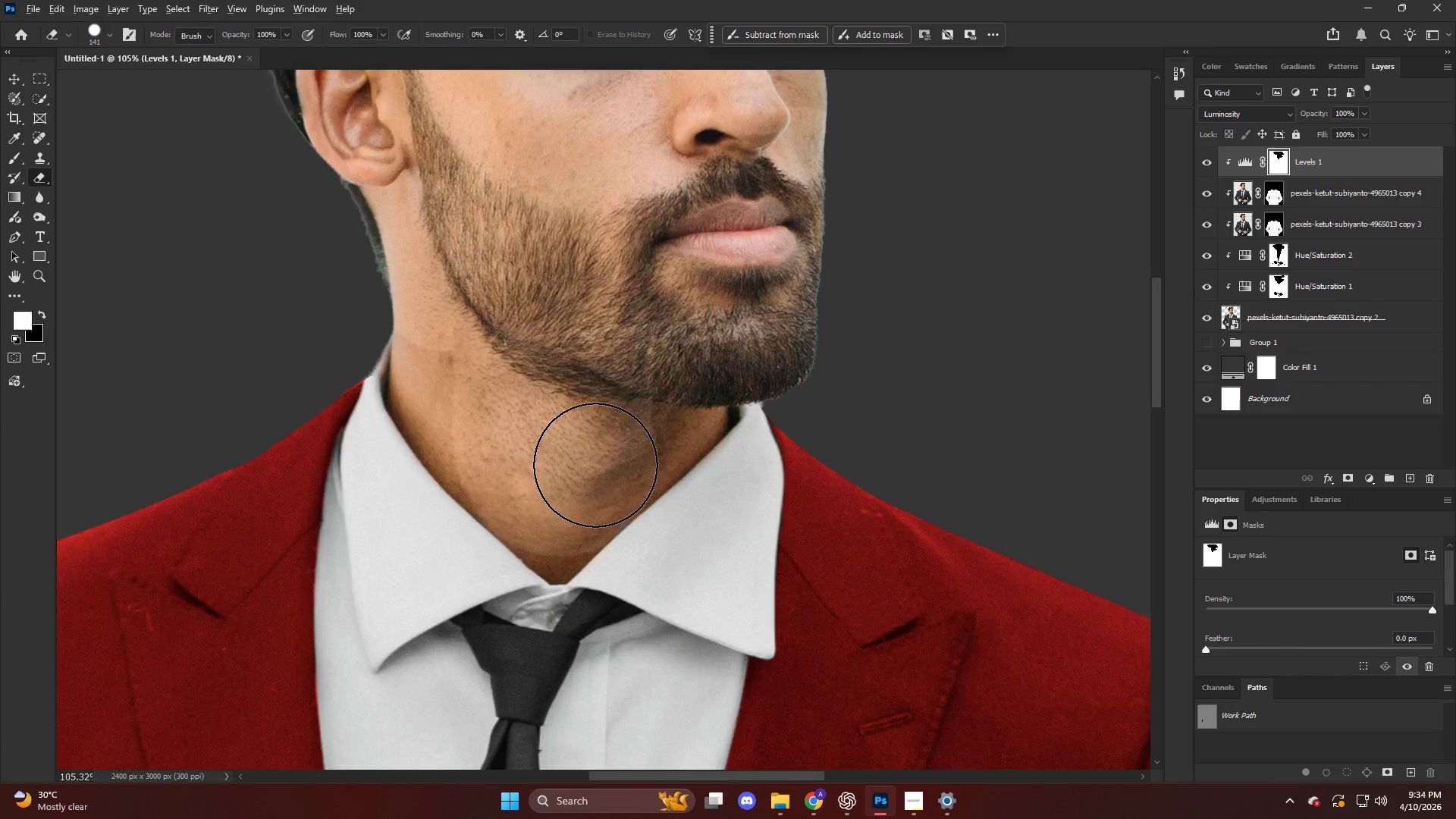 
left_click_drag(start_coordinate=[604, 457], to_coordinate=[669, 367])
 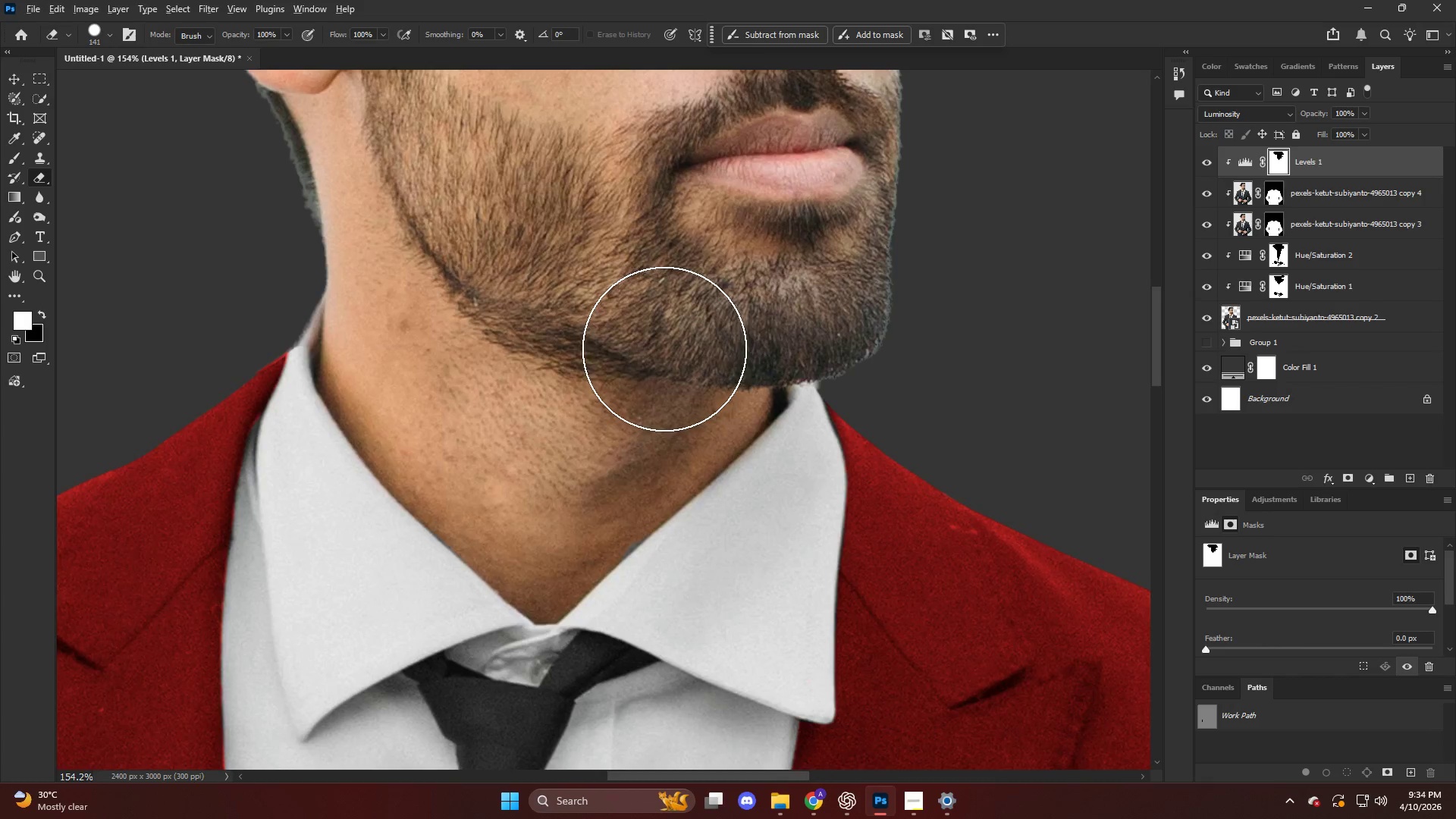 
scroll: coordinate [597, 464], scroll_direction: up, amount: 4.0
 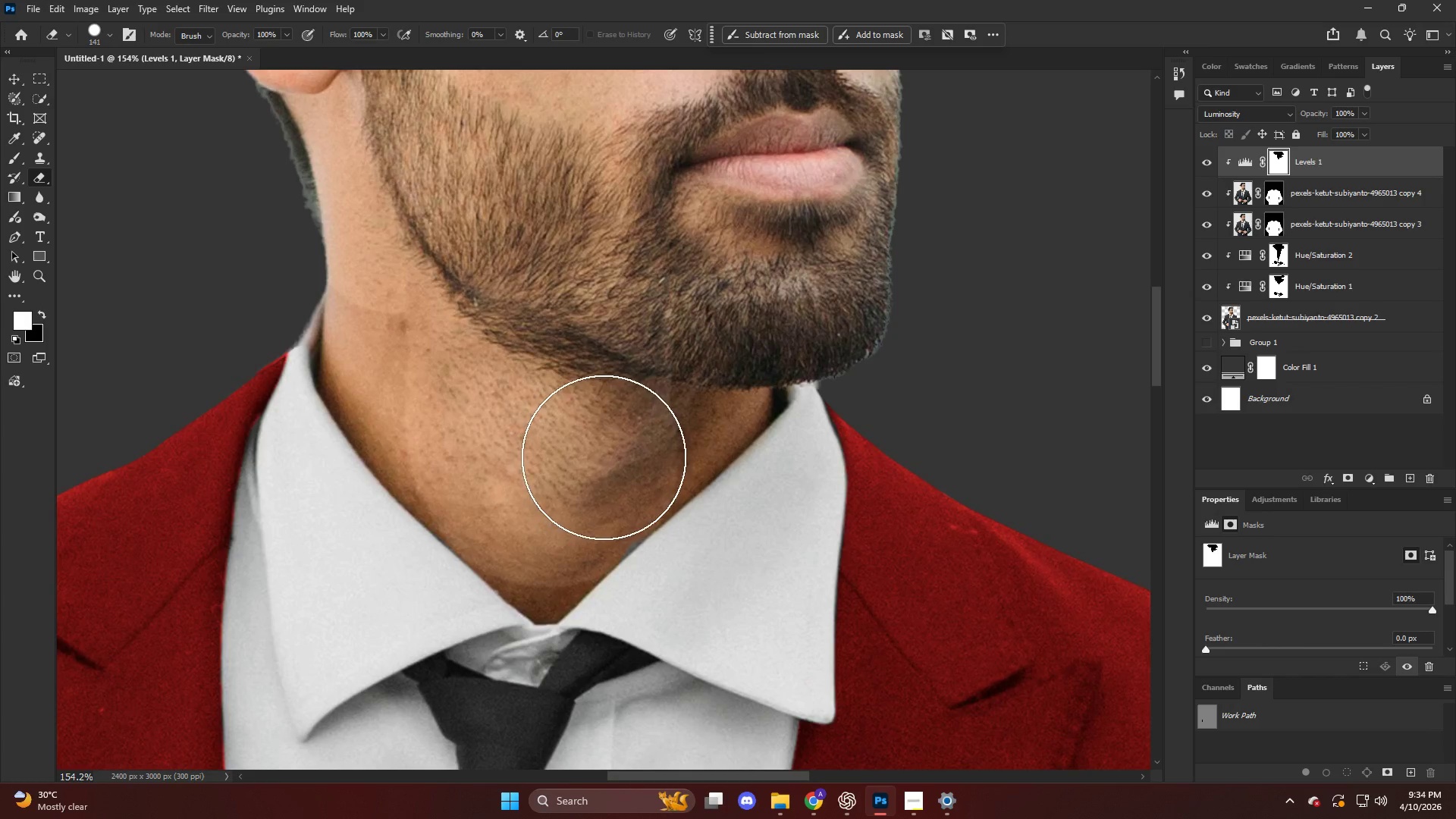 
hold_key(key=AltLeft, duration=0.8)
 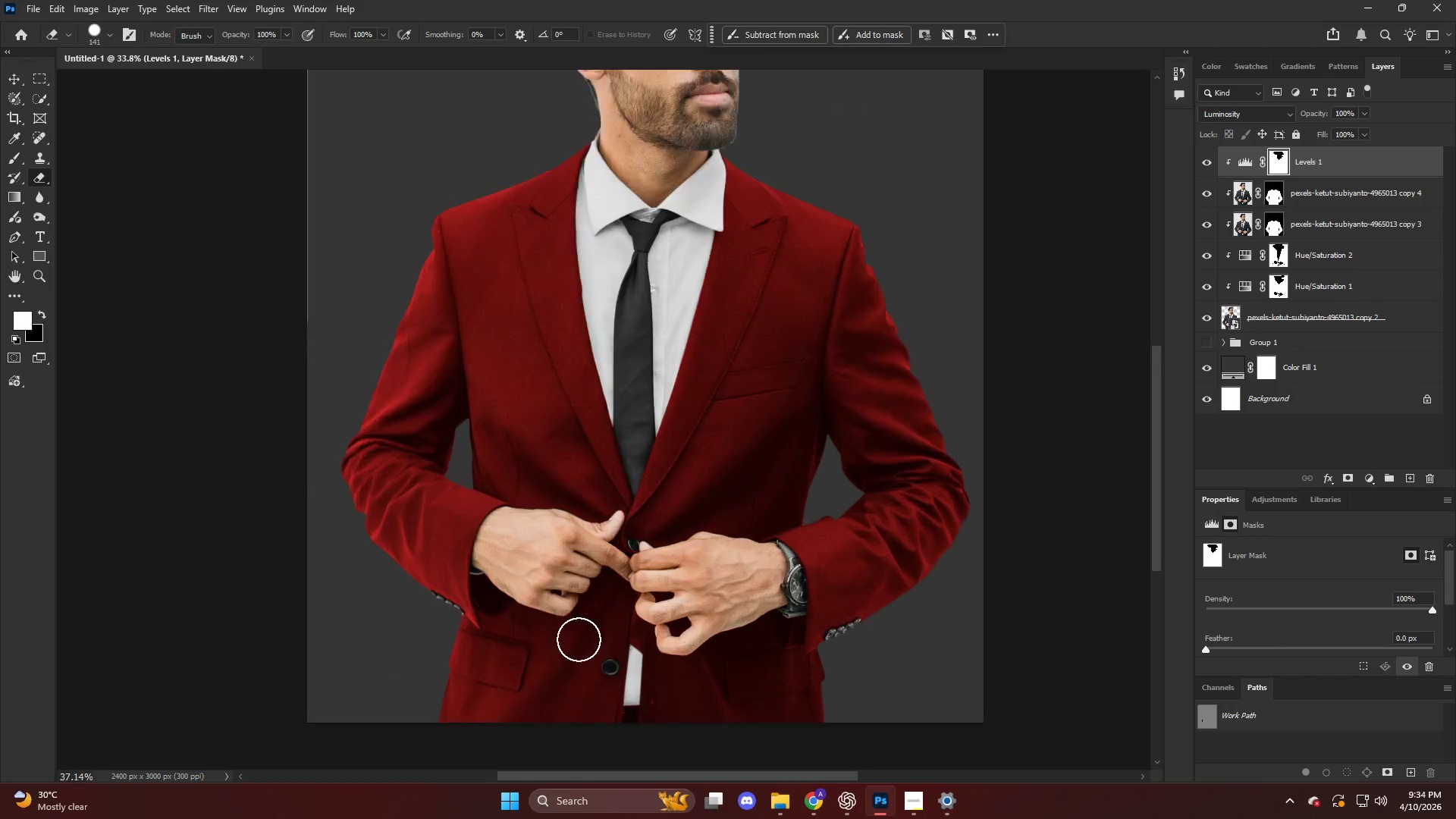 
hold_key(key=AltLeft, duration=0.42)
 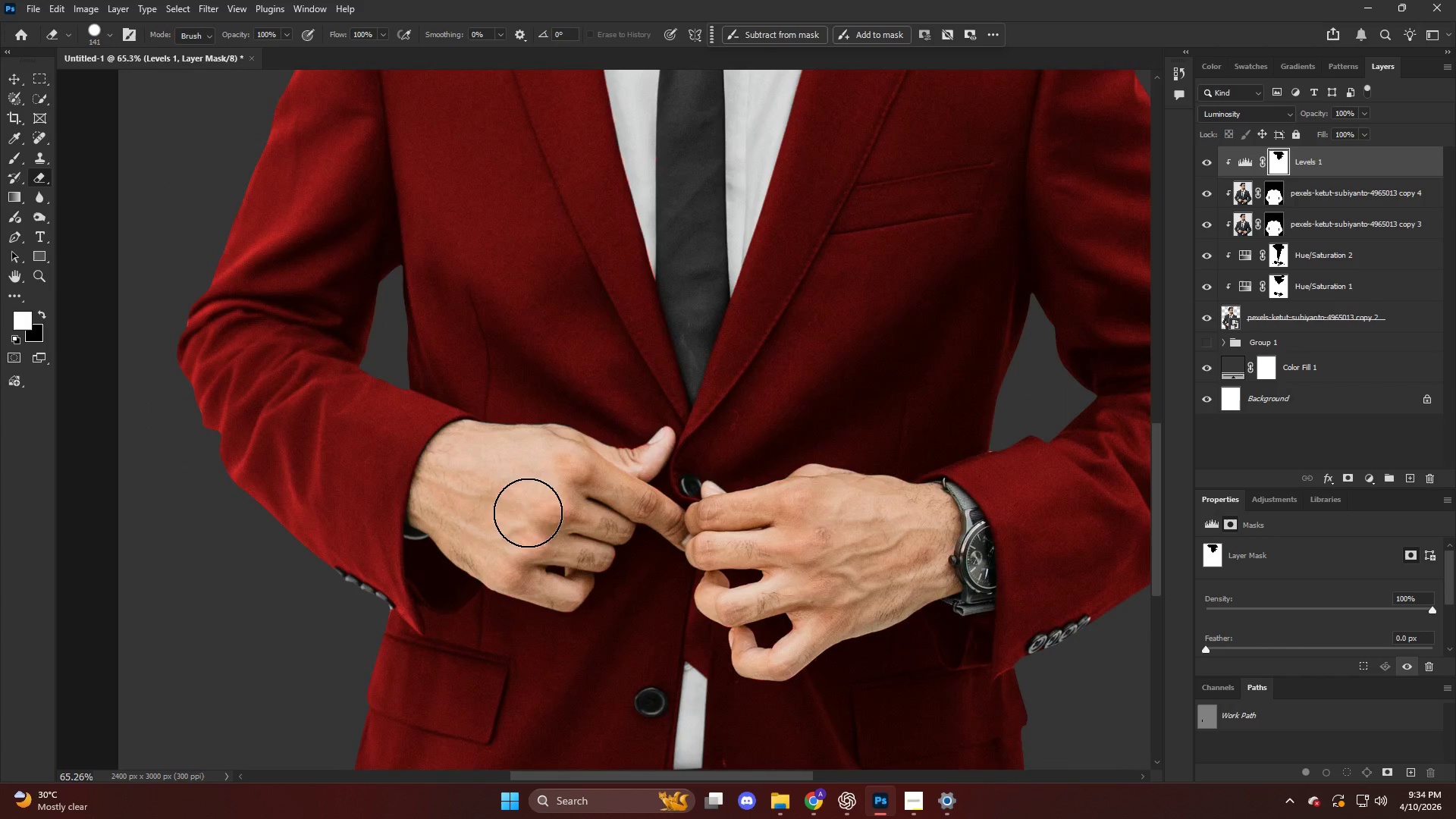 
left_click_drag(start_coordinate=[528, 513], to_coordinate=[478, 493])
 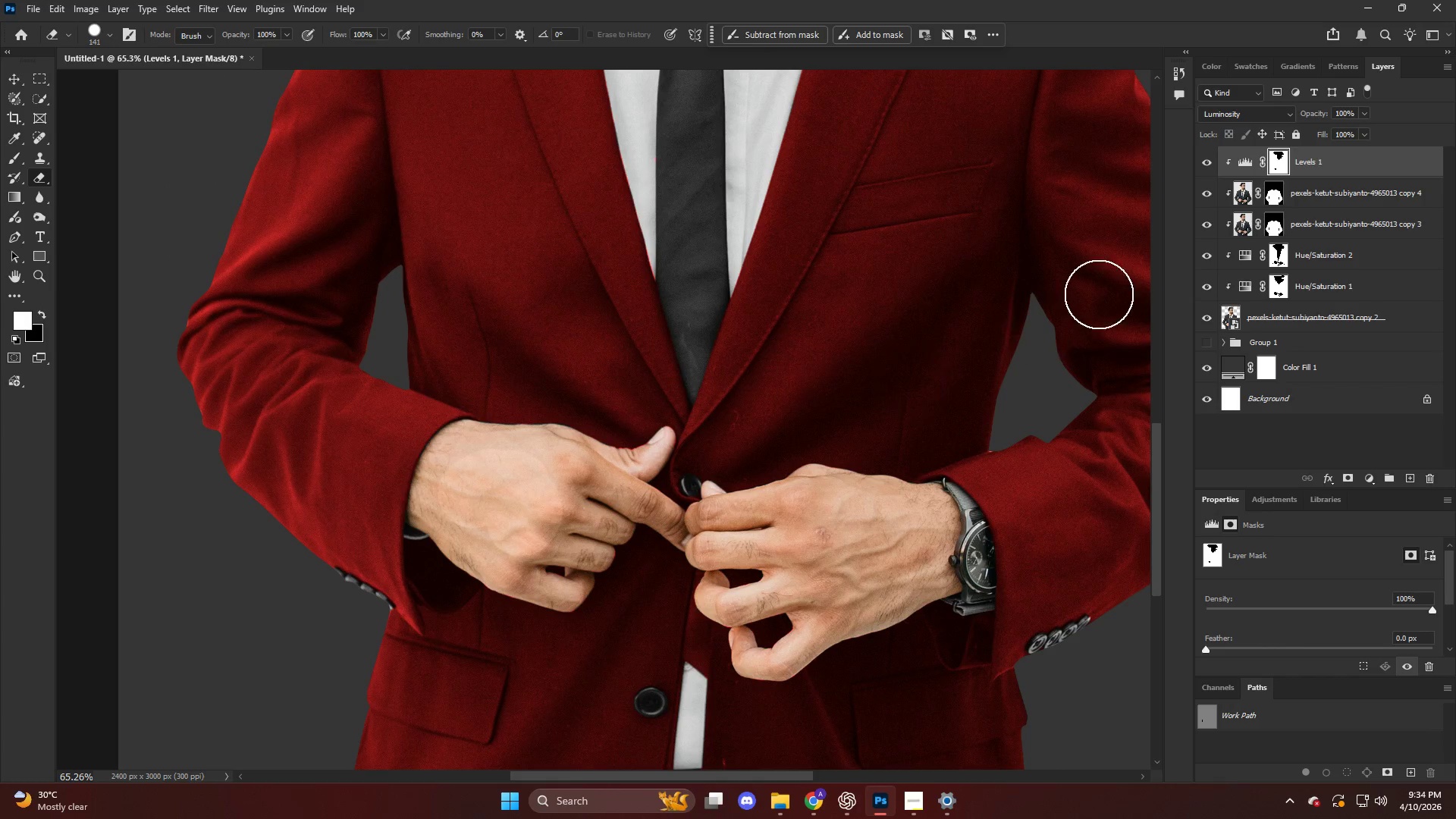 
scroll: coordinate [538, 588], scroll_direction: down, amount: 17.0
 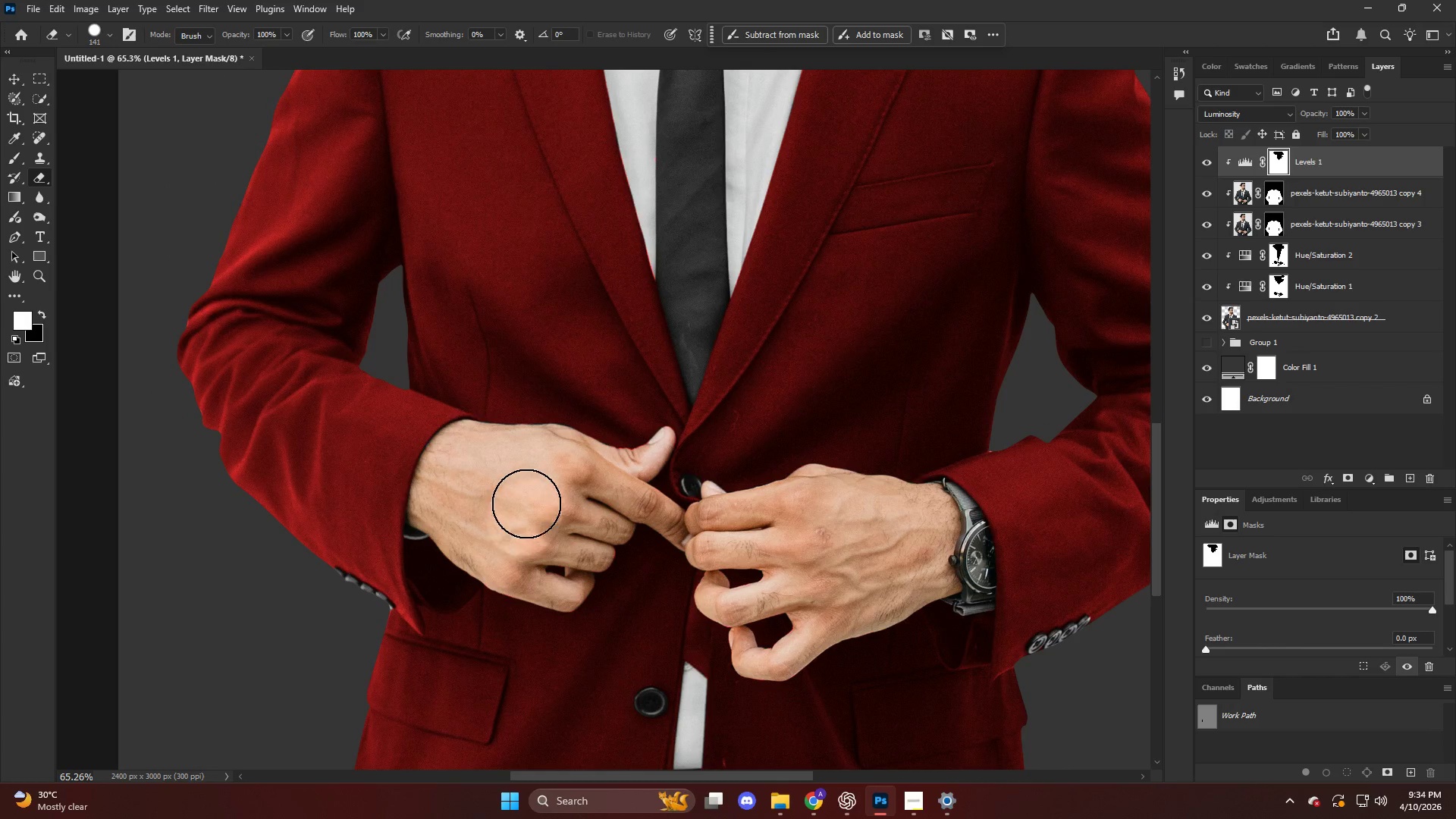 
key(Control+ControlLeft)
 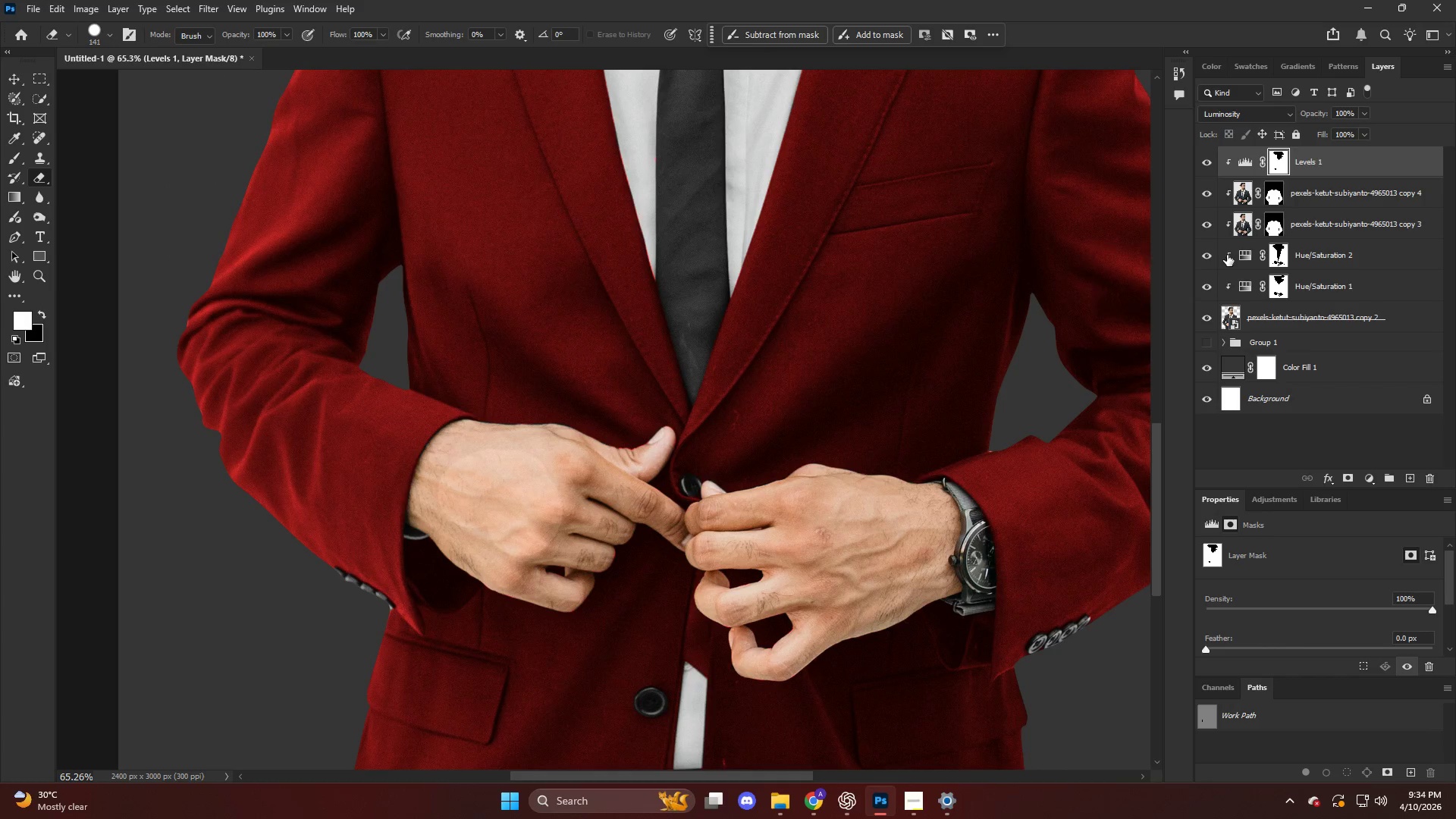 
key(Control+Z)
 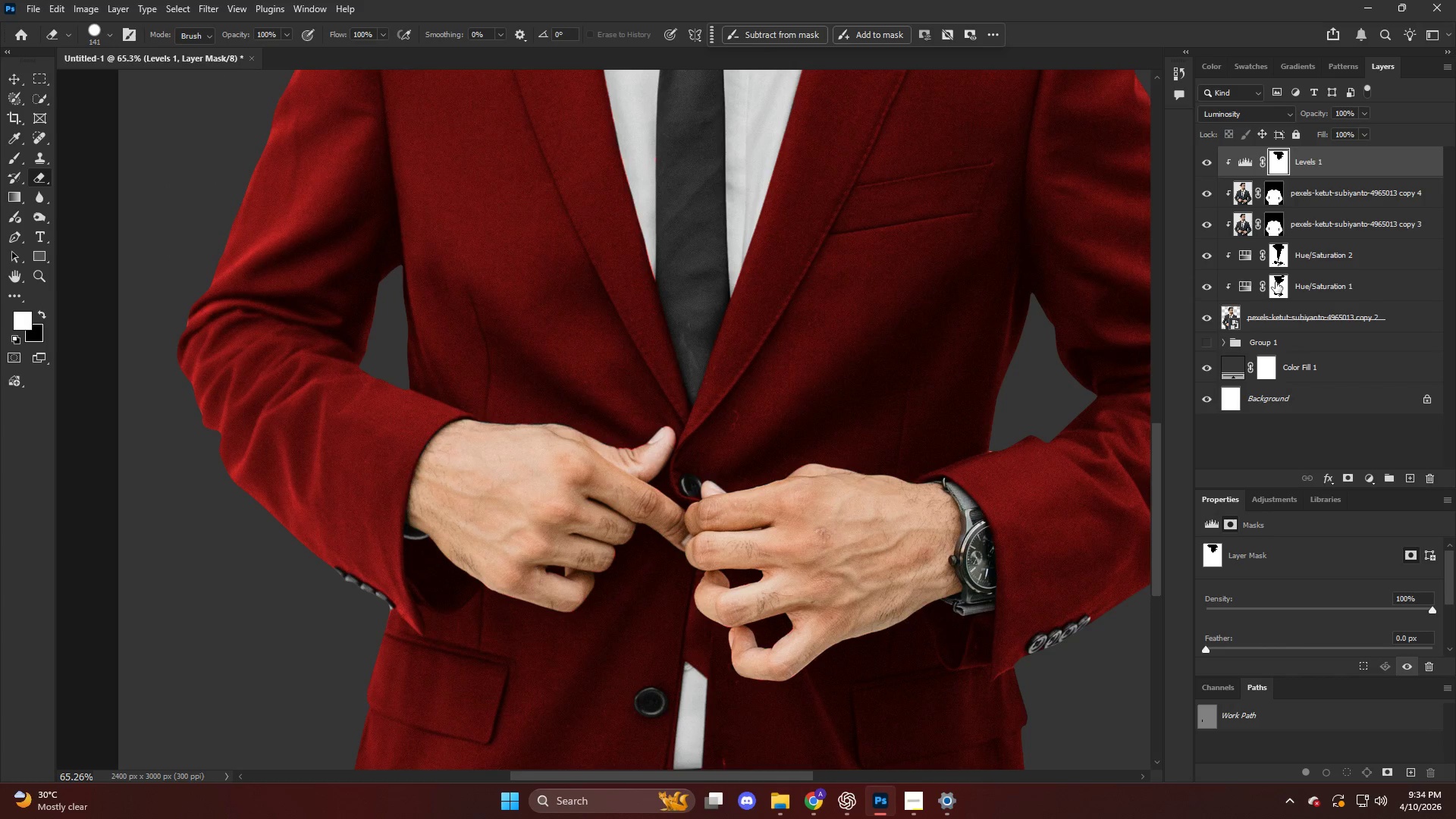 
hold_key(key=AltLeft, duration=0.75)
left_click_drag(start_coordinate=[1279, 288], to_coordinate=[1282, 162])
 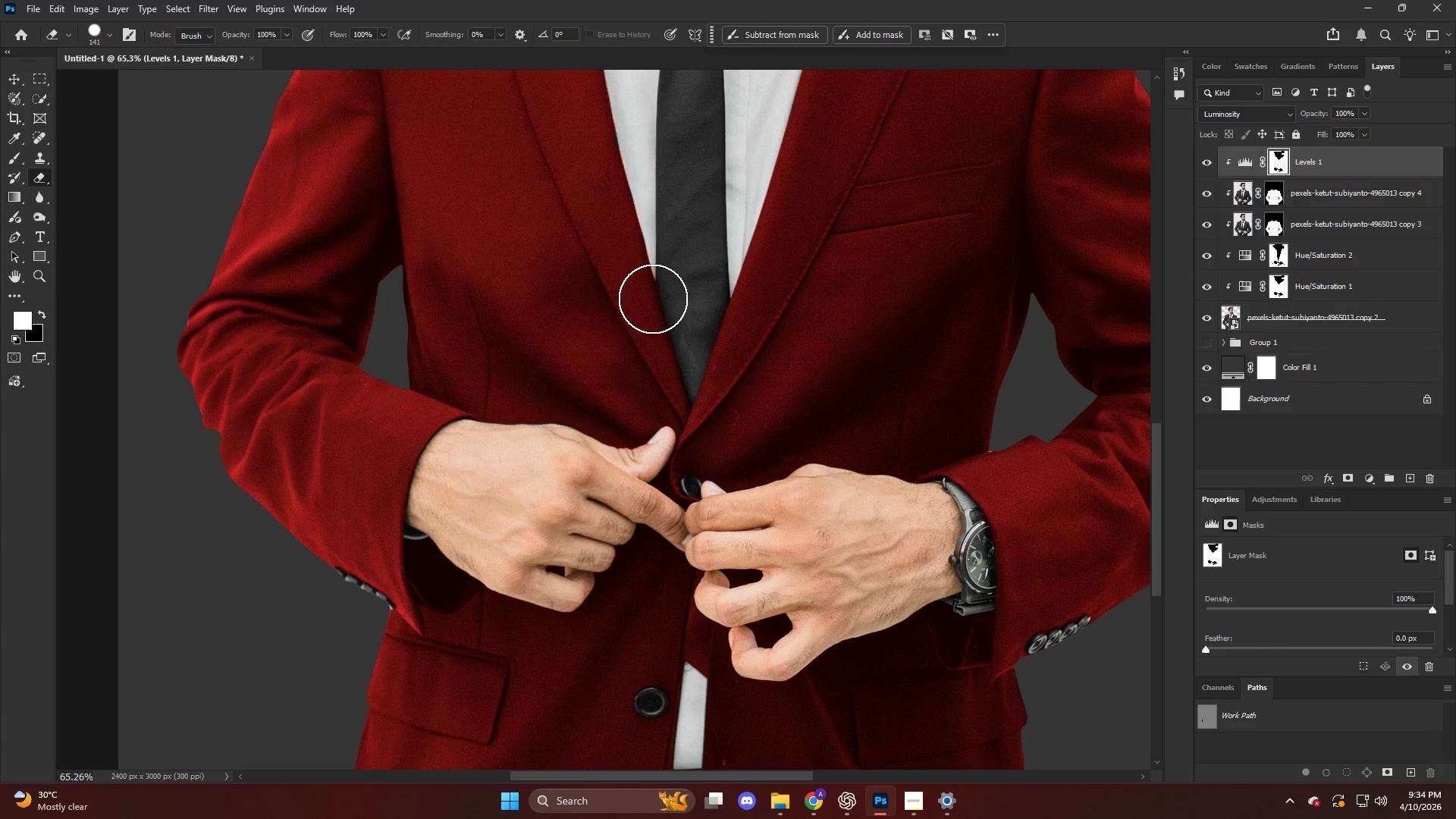 
hold_key(key=AltLeft, duration=0.41)
 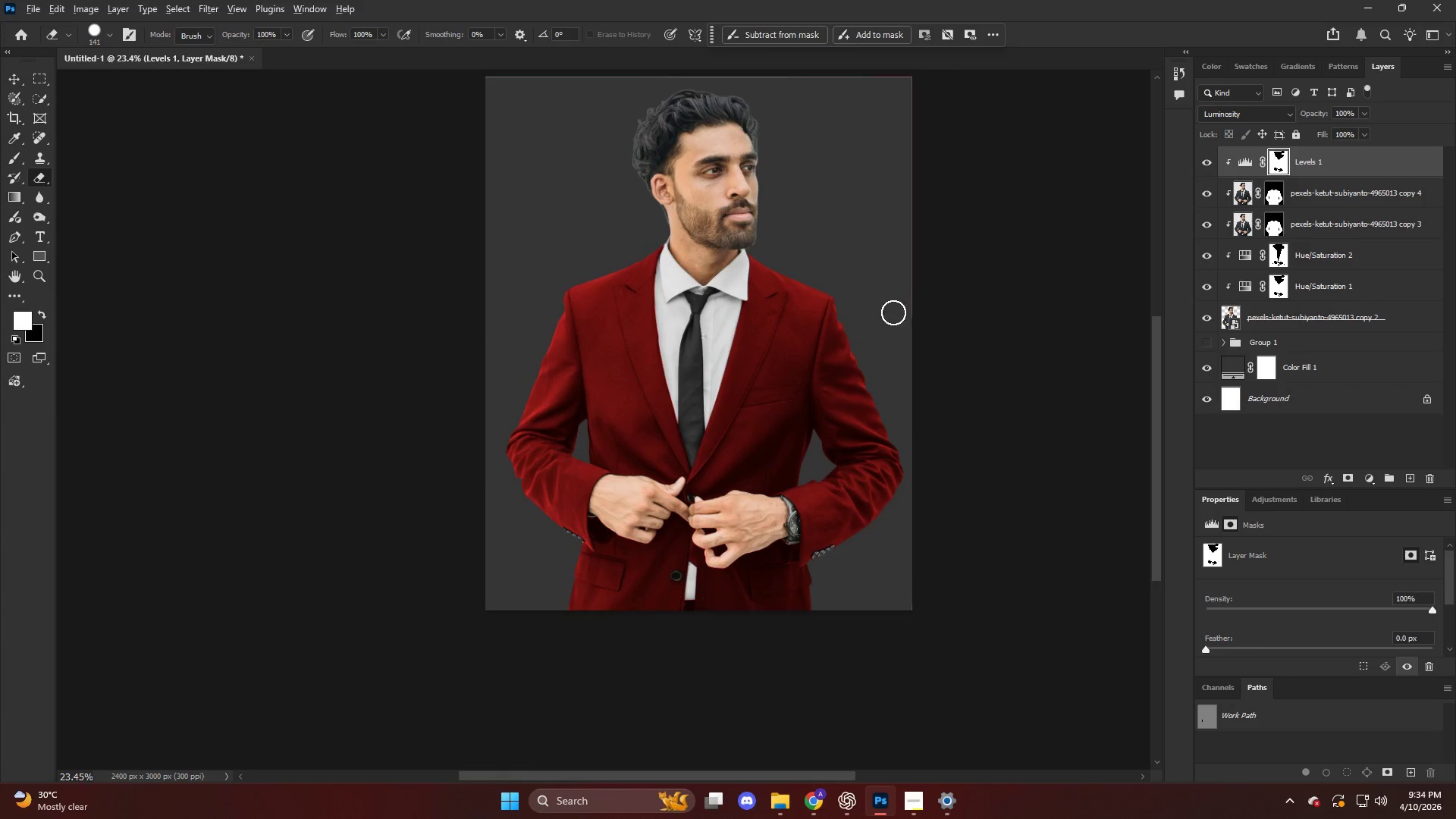 
key(Alt+AltLeft)
 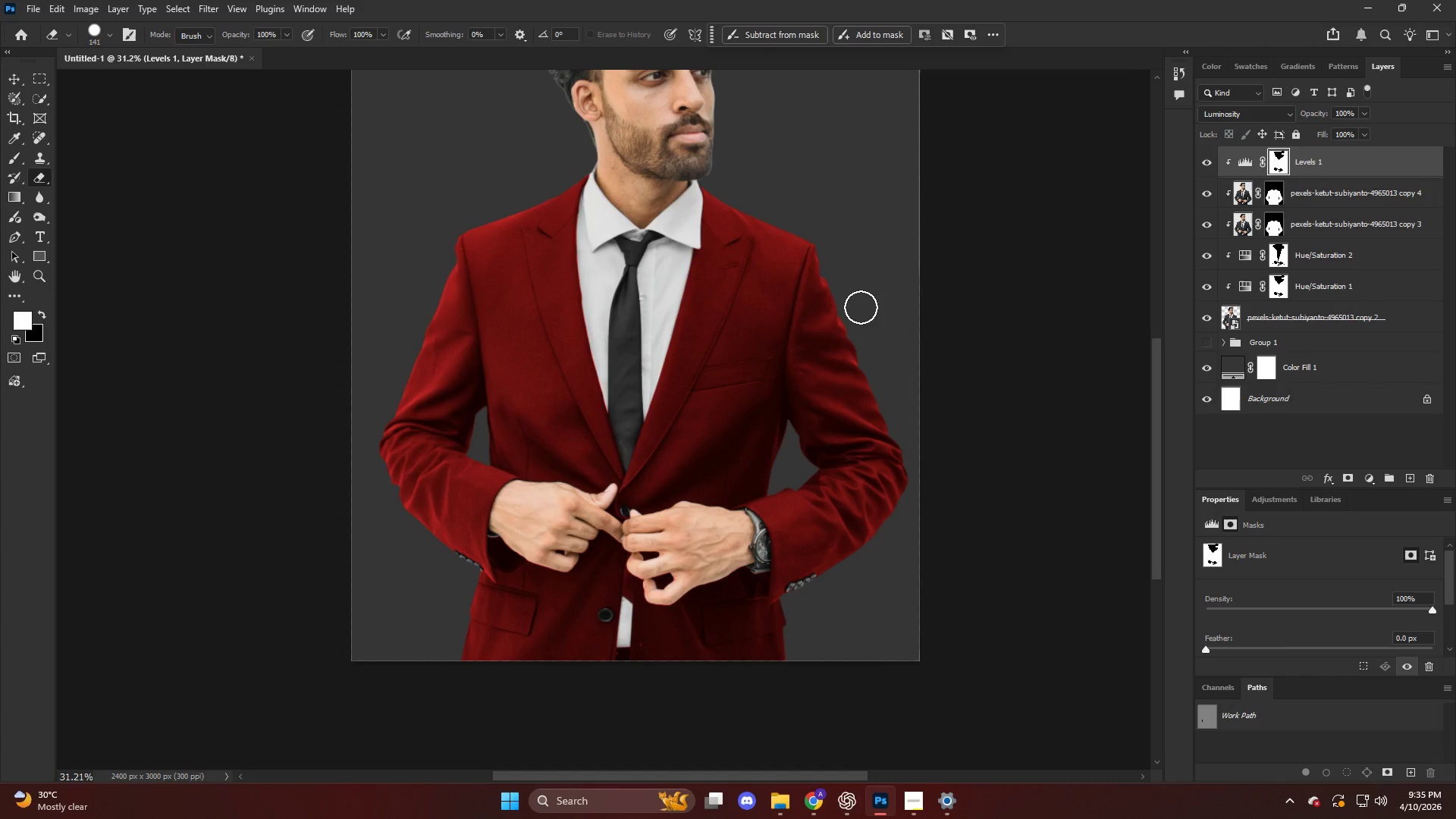 
scroll: coordinate [877, 307], scroll_direction: down, amount: 2.0
 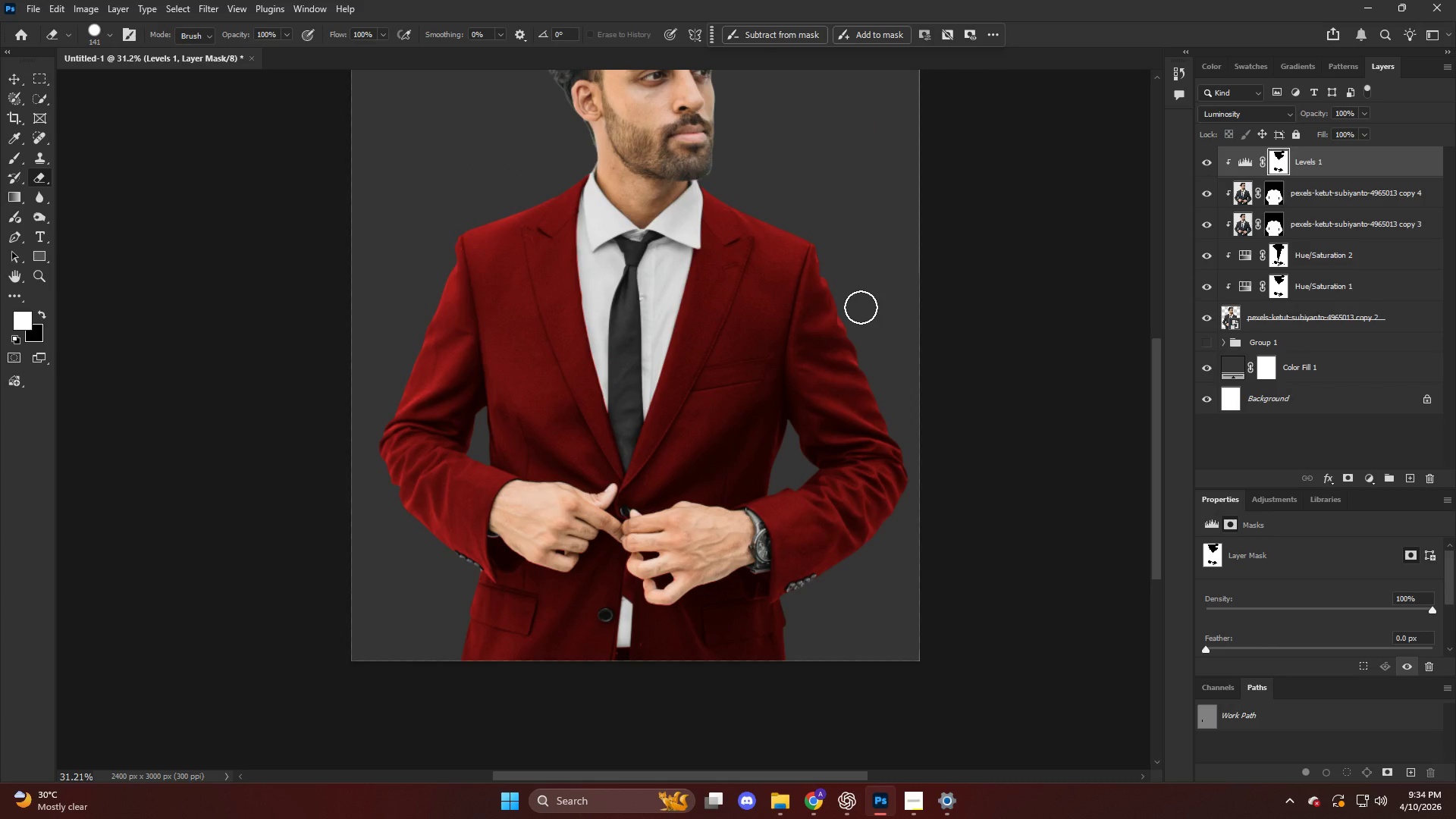 
wait(31.87)
 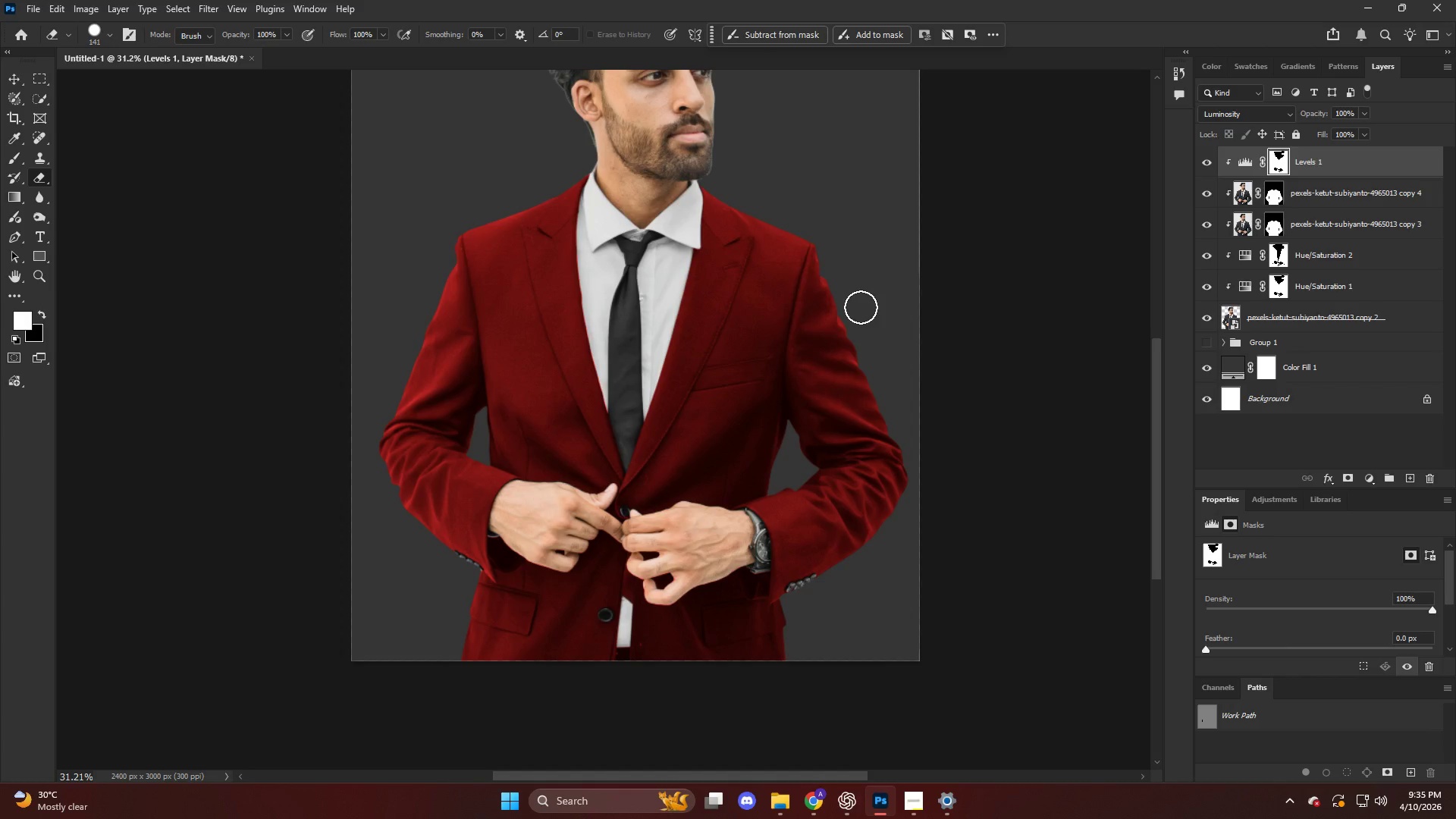 
hold_key(key=AltLeft, duration=0.78)
 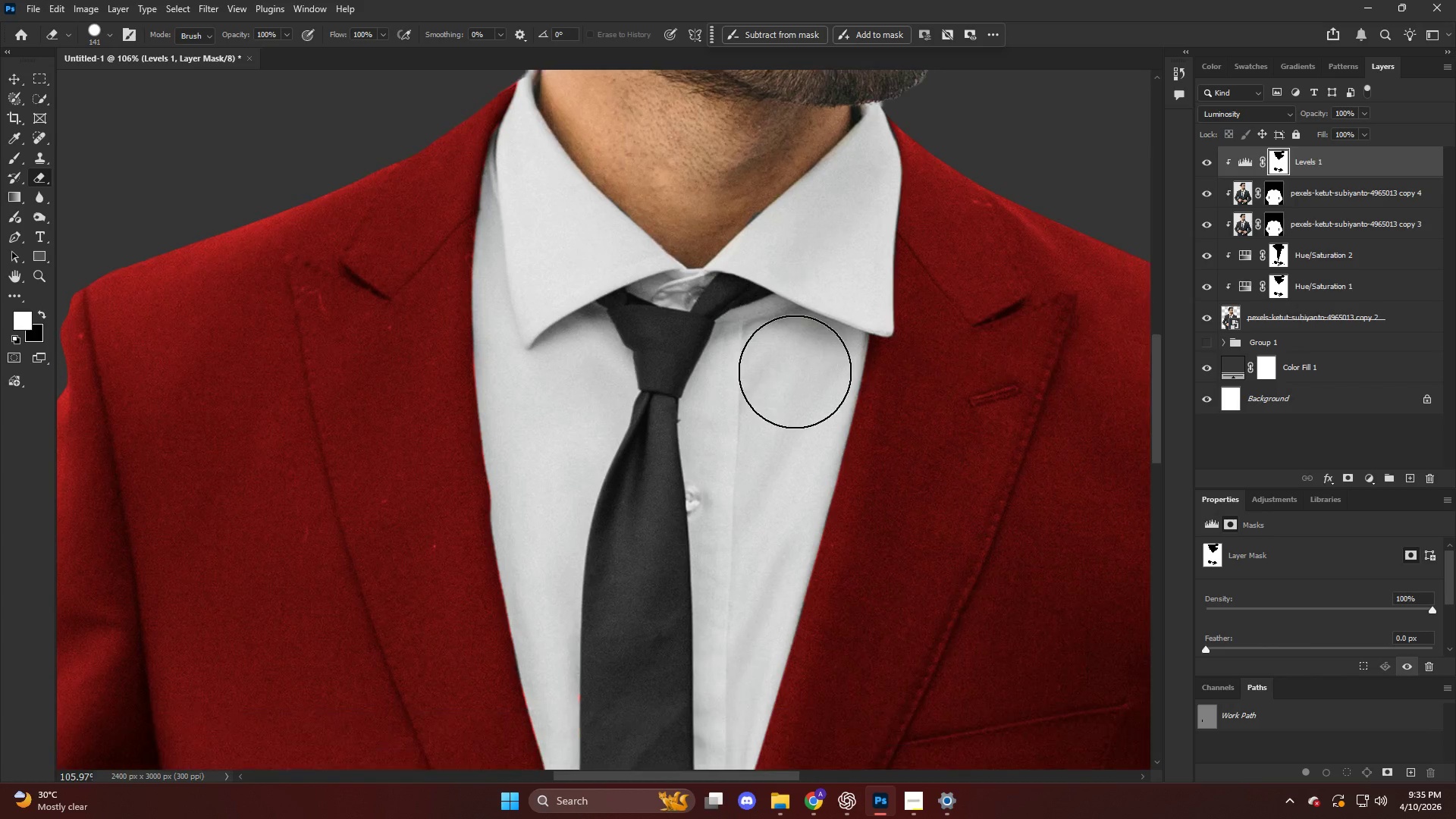 
key(V)
 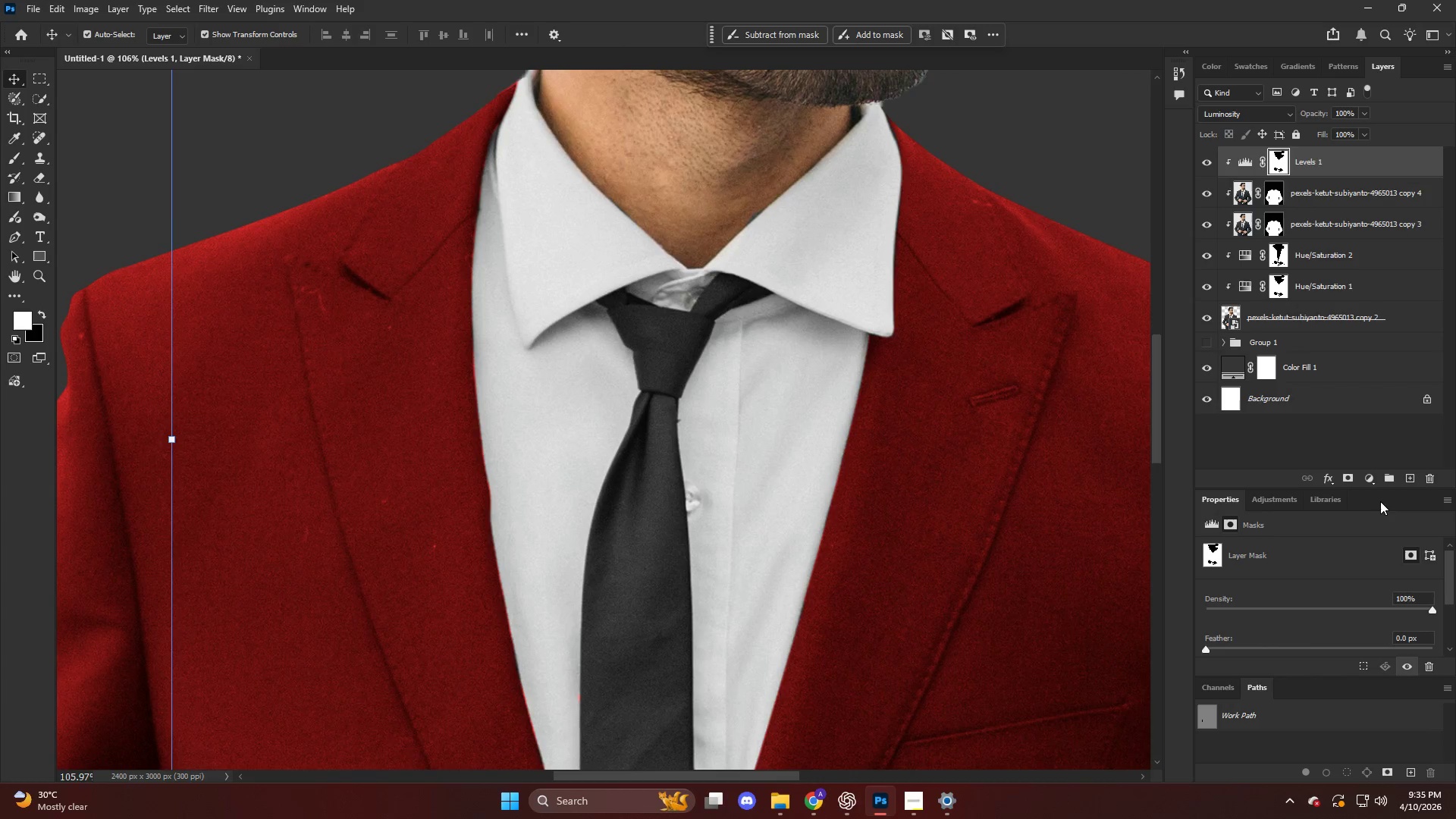 
scroll: coordinate [789, 364], scroll_direction: up, amount: 13.0
 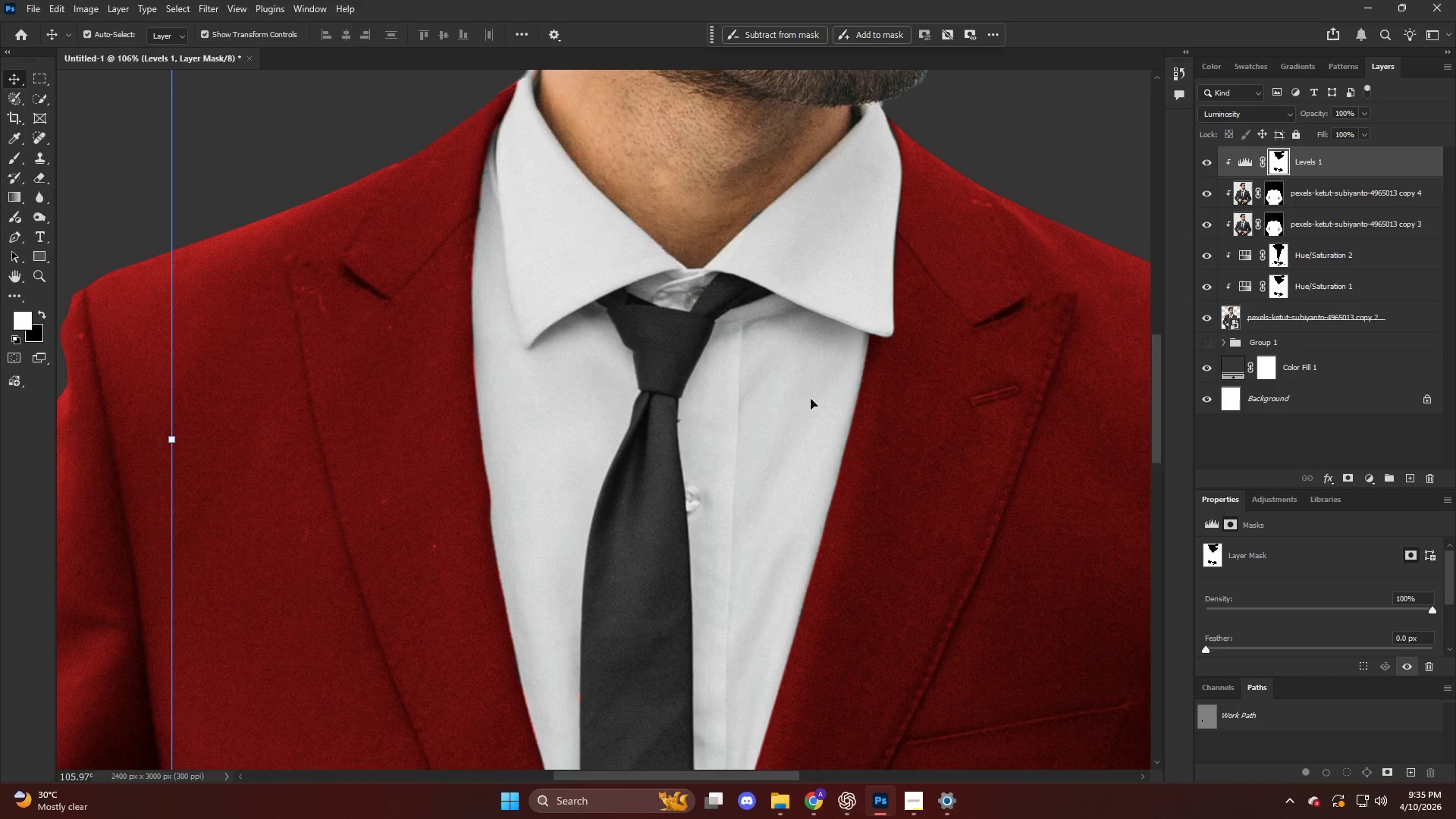 
left_click([1373, 477])
 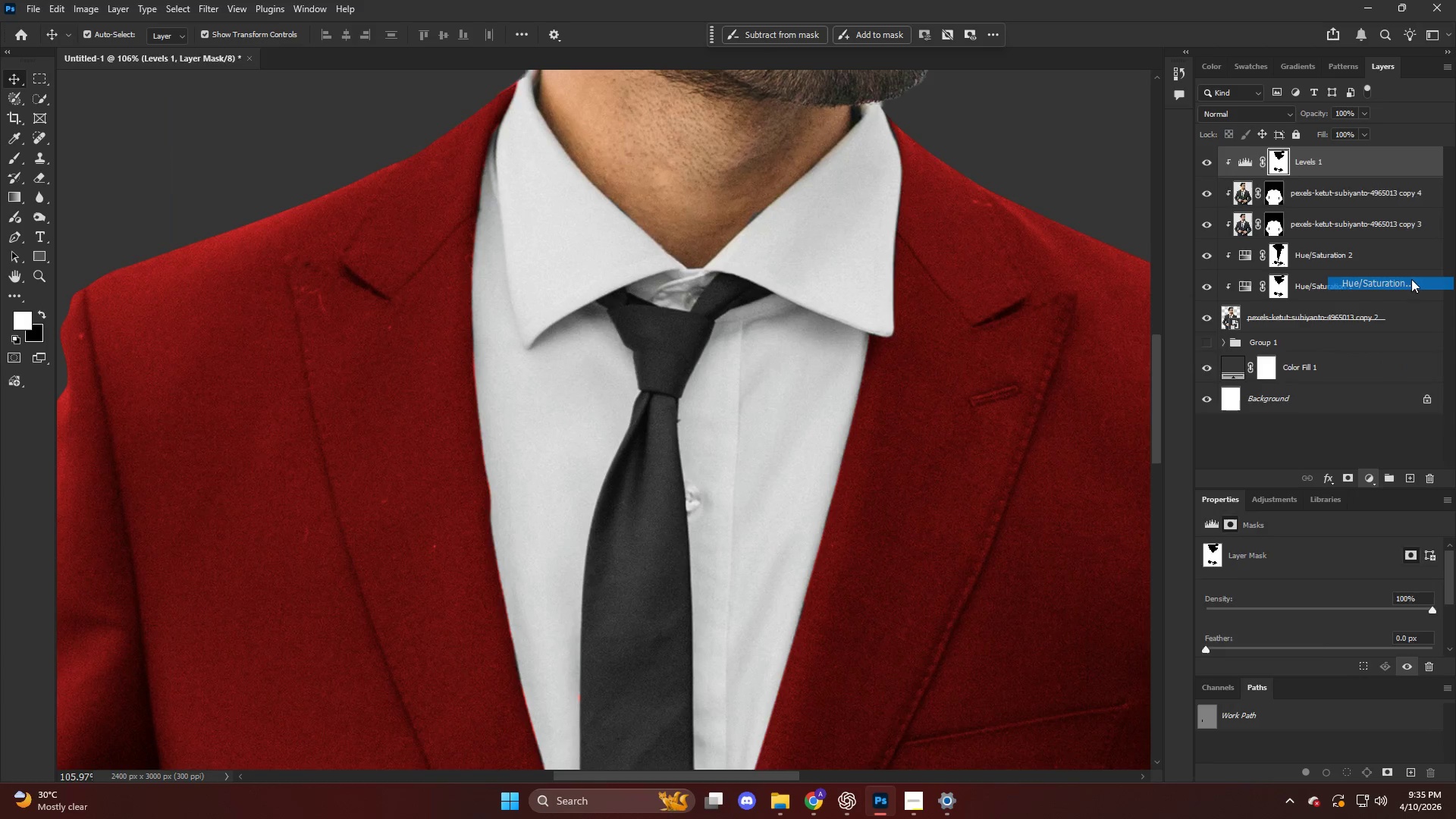 
hold_key(key=AltLeft, duration=0.69)
 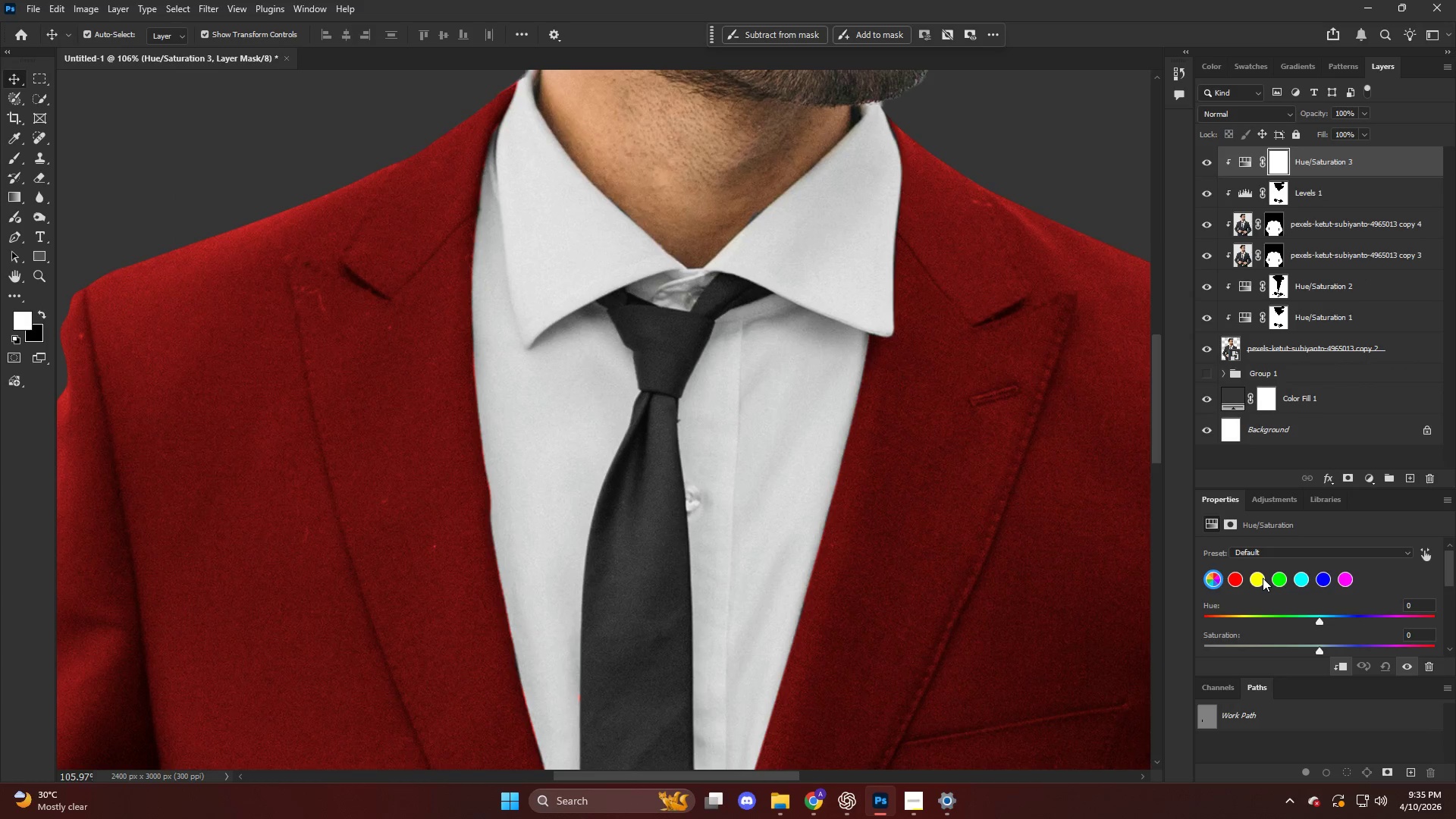 
left_click([1260, 578])
 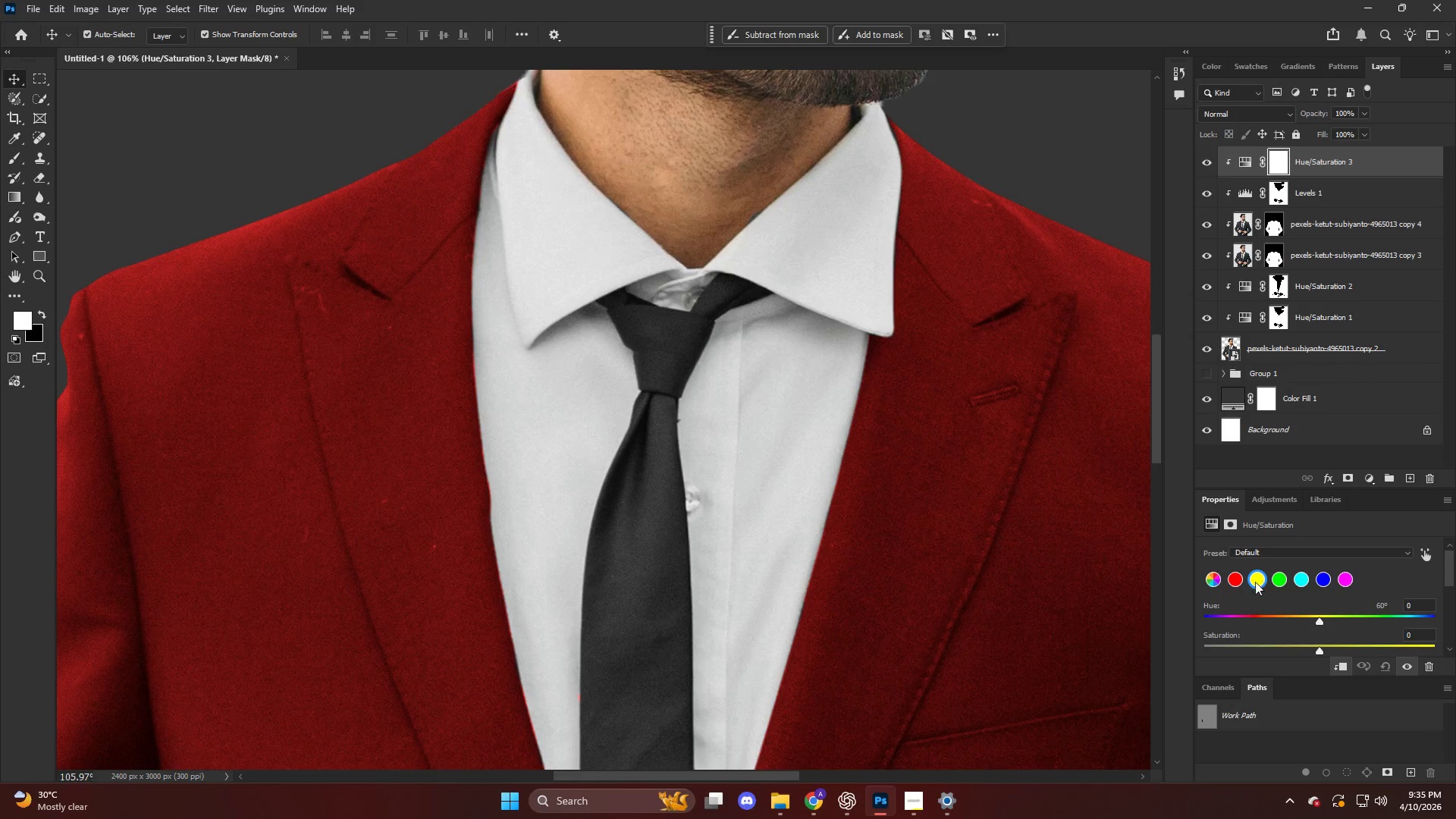 
scroll: coordinate [1252, 586], scroll_direction: down, amount: 4.0
 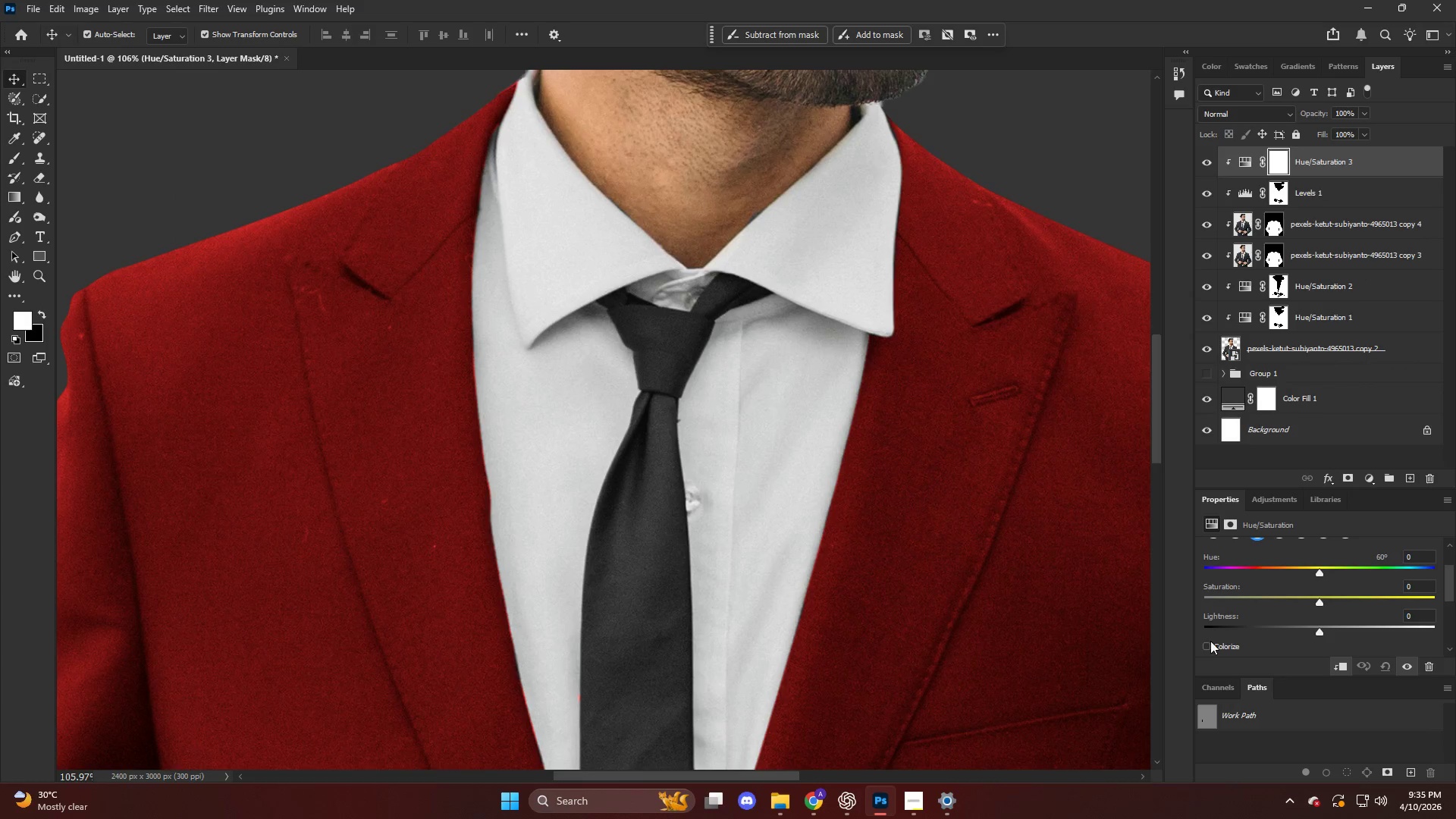 
left_click([1210, 647])
 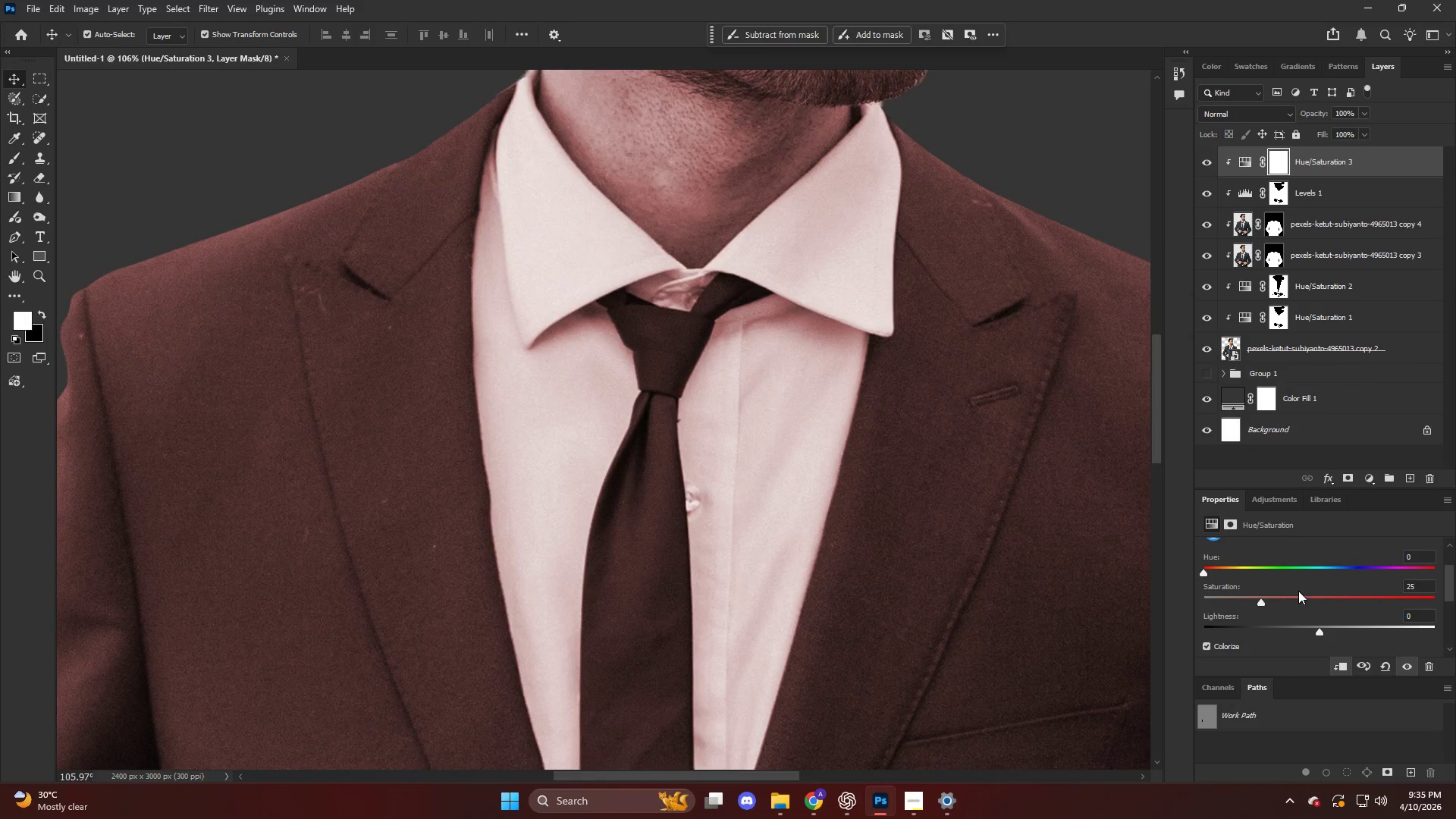 
left_click_drag(start_coordinate=[1298, 595], to_coordinate=[1409, 604])
 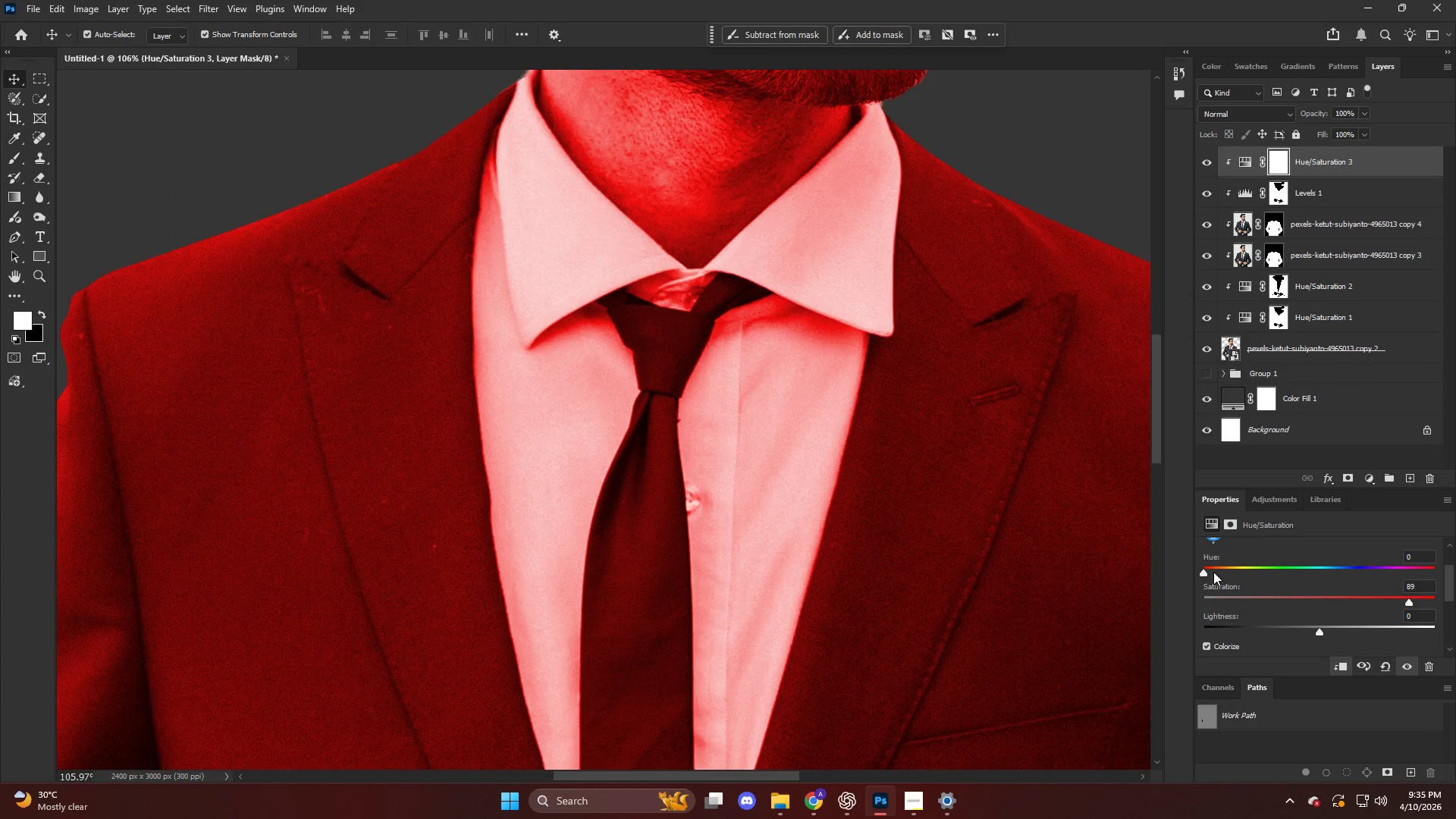 
left_click_drag(start_coordinate=[1213, 571], to_coordinate=[1246, 575])
 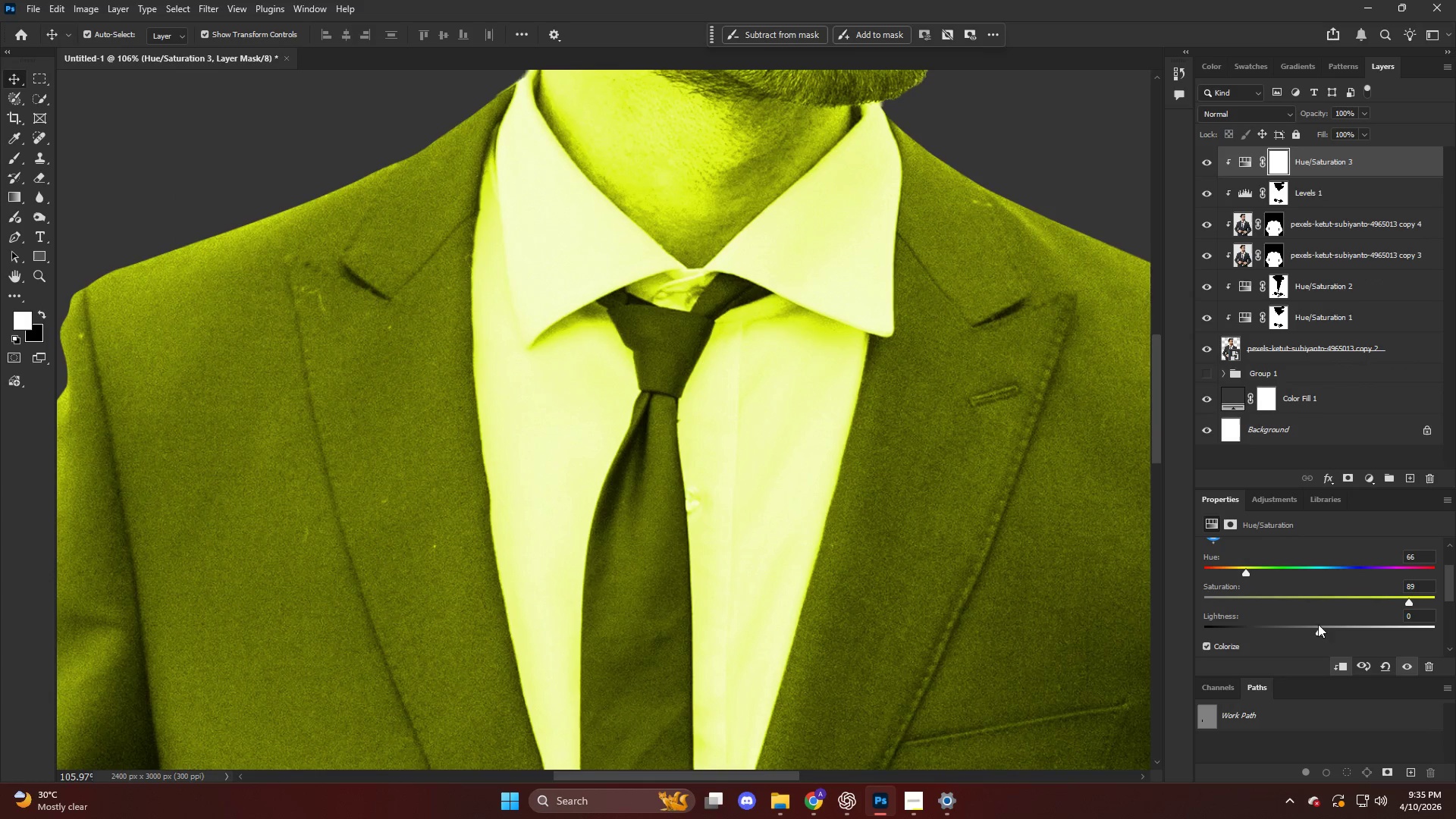 
left_click_drag(start_coordinate=[1319, 630], to_coordinate=[1347, 632])
 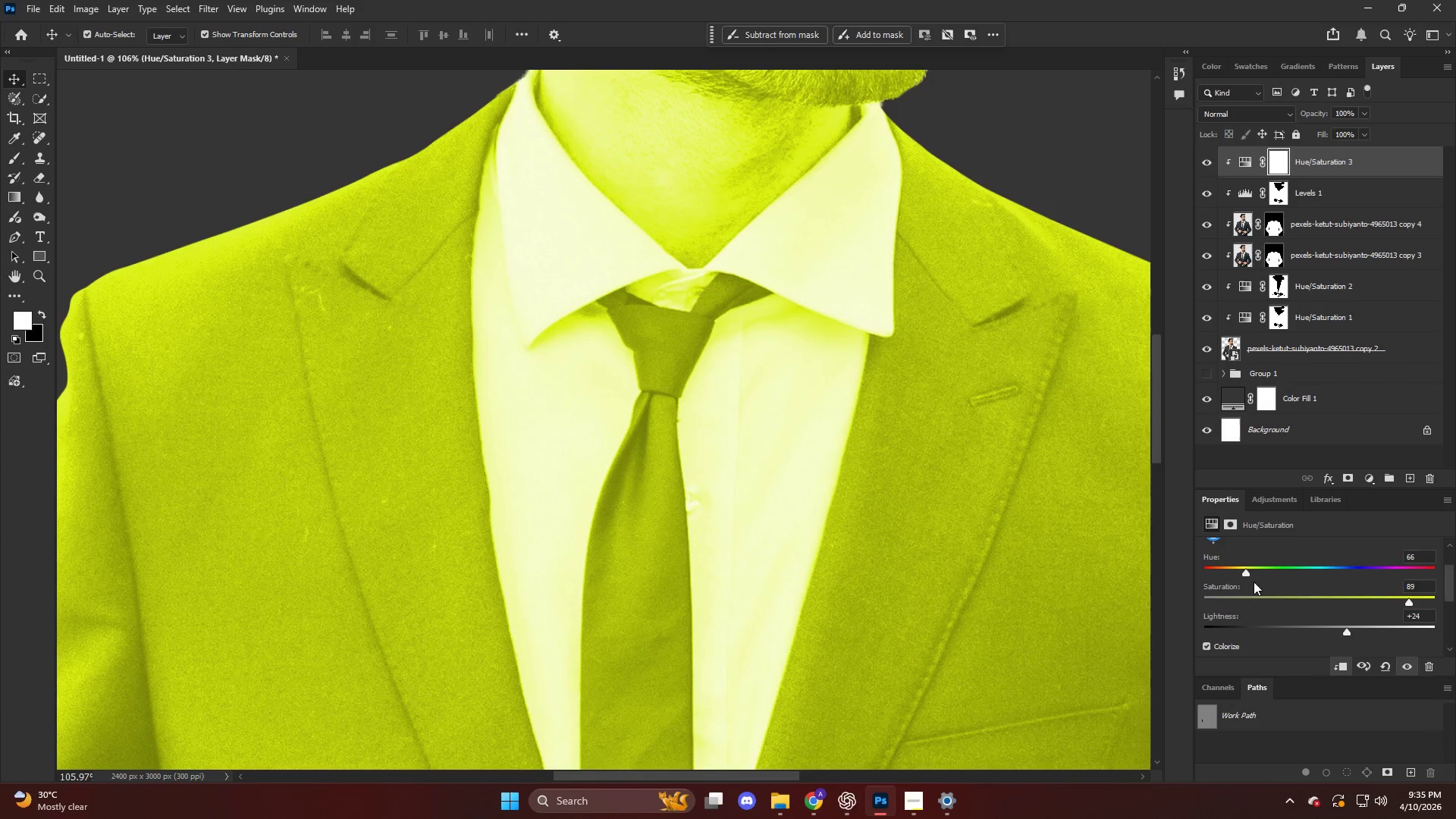 
left_click_drag(start_coordinate=[1250, 576], to_coordinate=[1235, 579])
 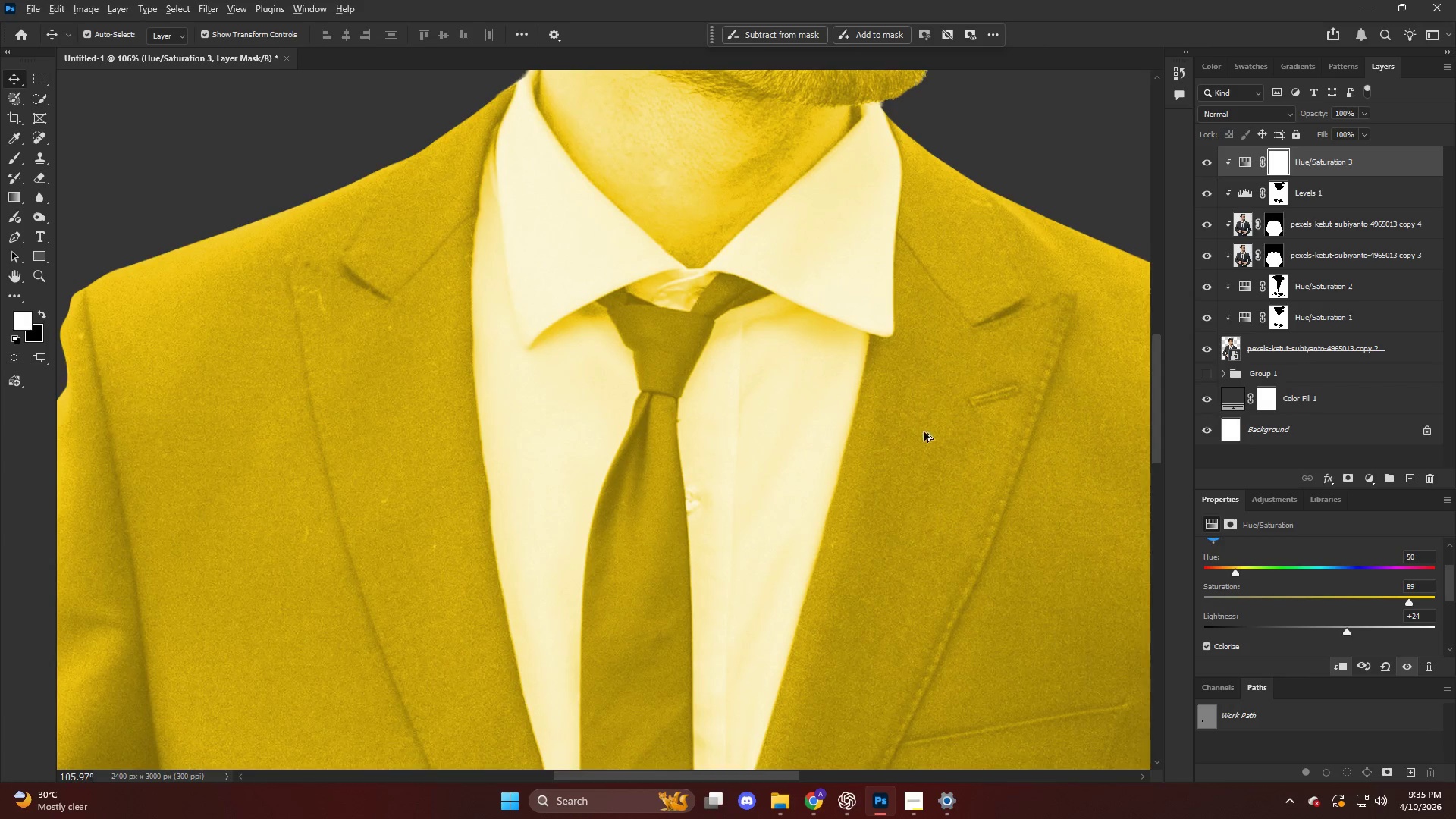 
hold_key(key=AltLeft, duration=0.44)
scroll: coordinate [890, 422], scroll_direction: down, amount: 4.0
 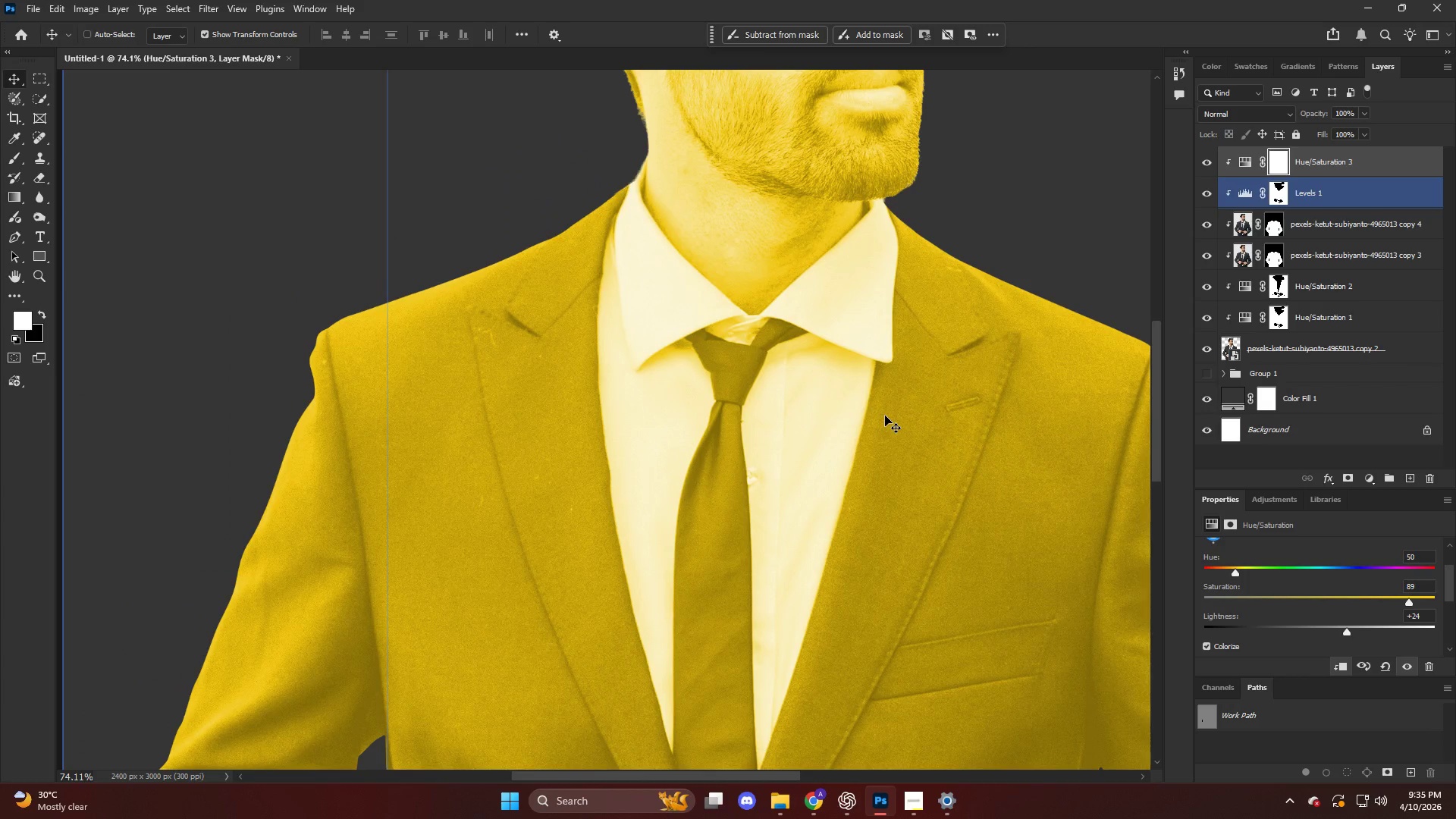 
key(Control+U)
 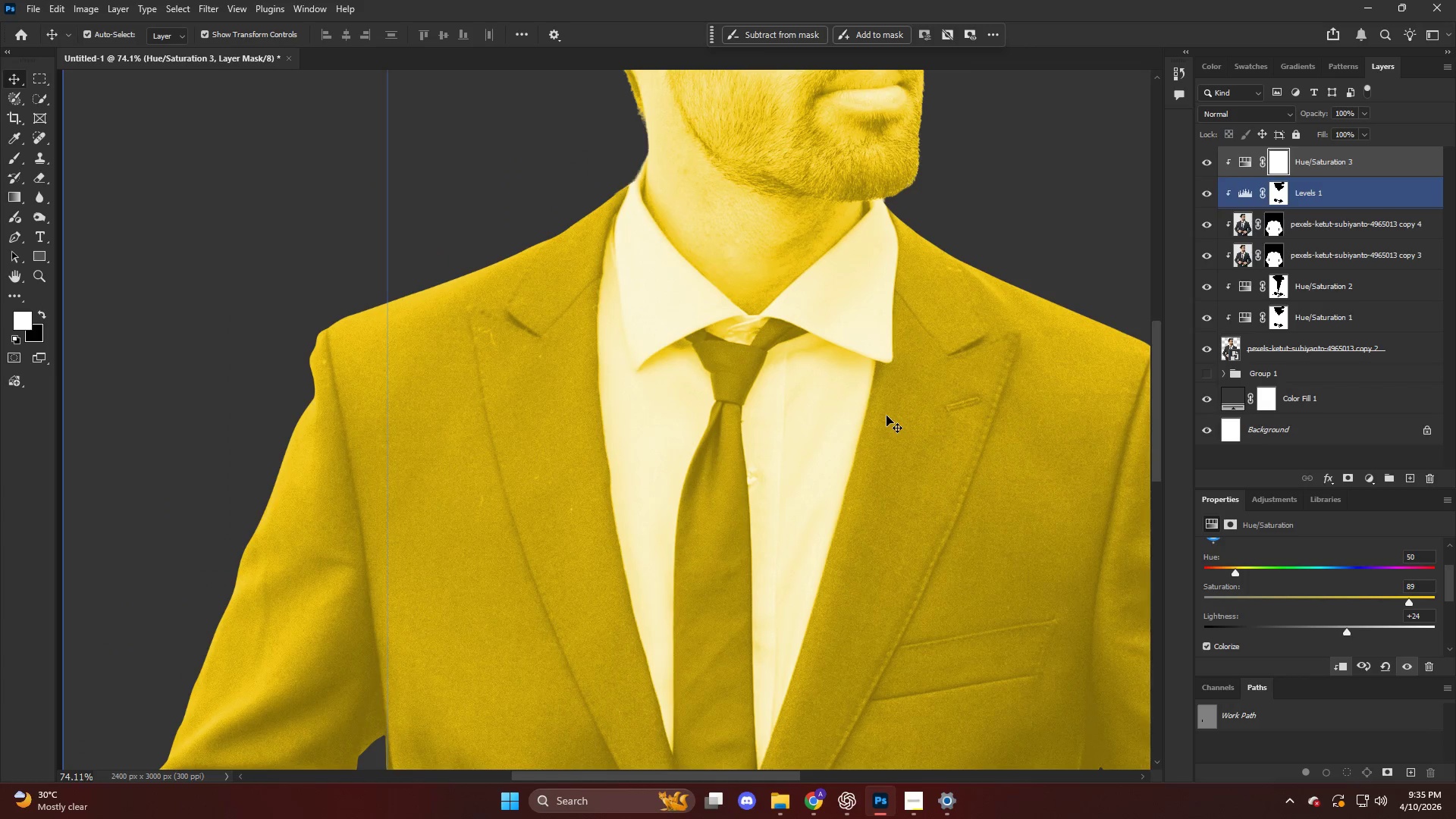 
key(Control+I)
 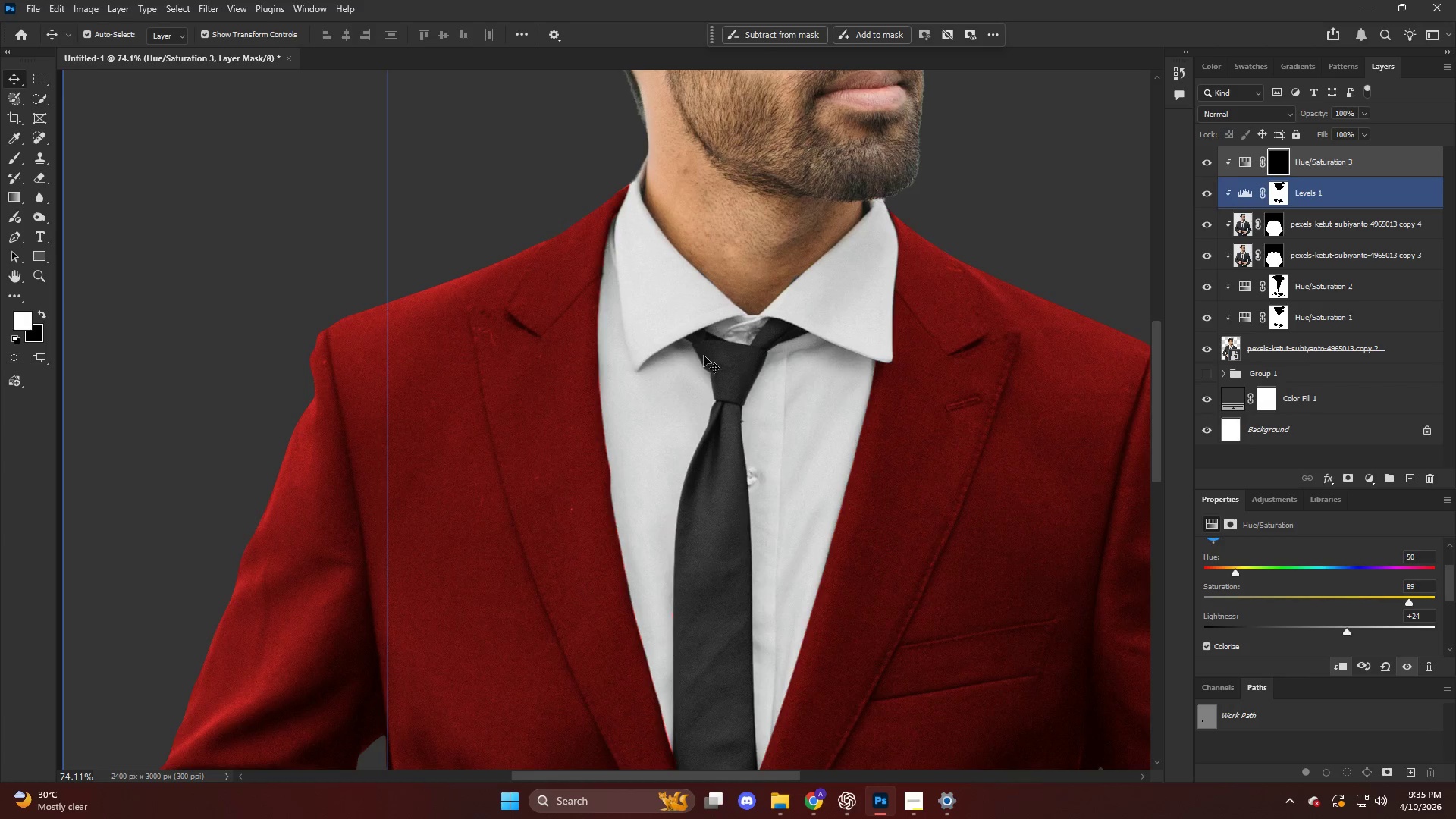 
hold_key(key=AltLeft, duration=0.42)
 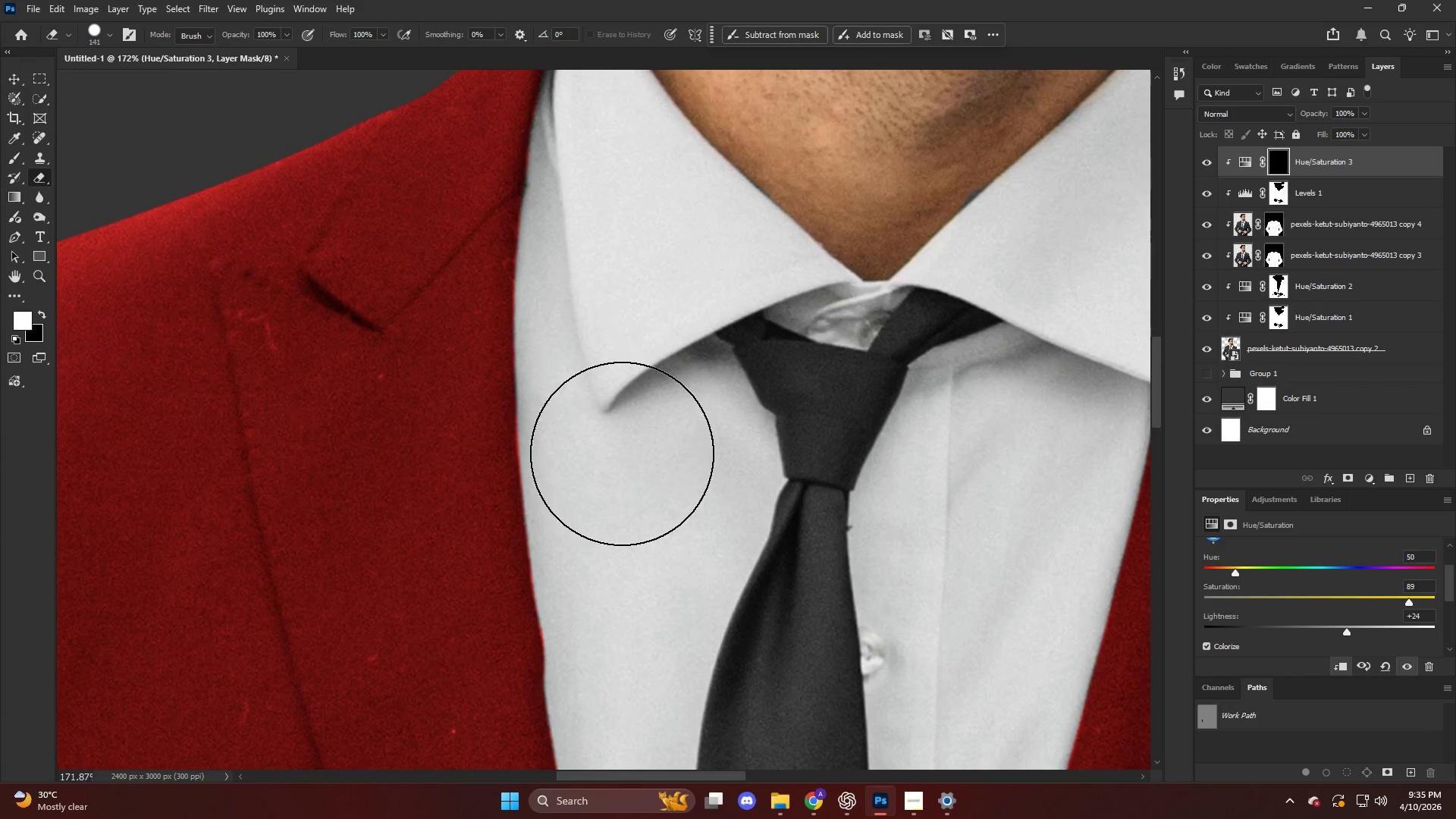 
key(E)
 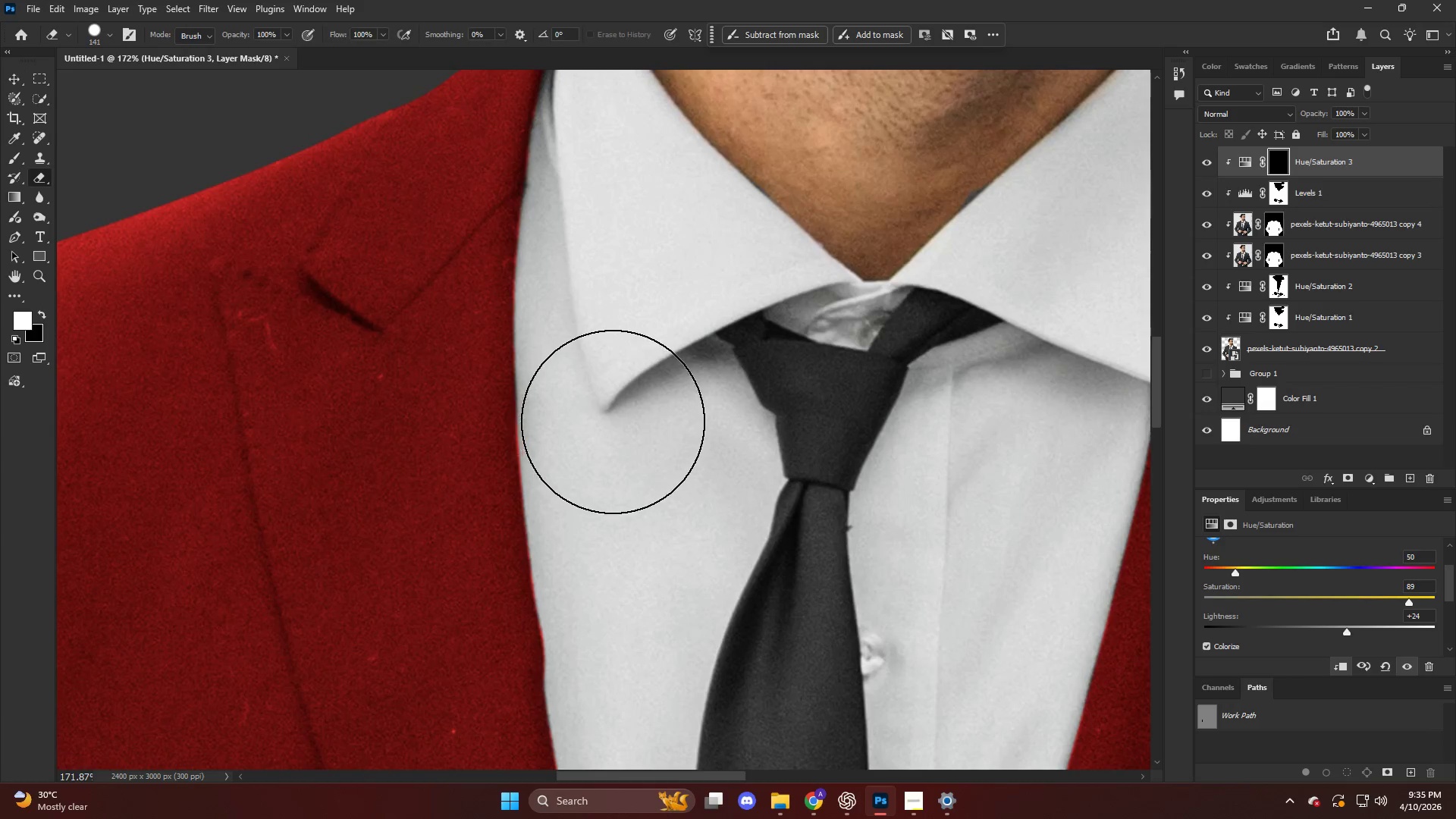 
scroll: coordinate [664, 340], scroll_direction: up, amount: 9.0
 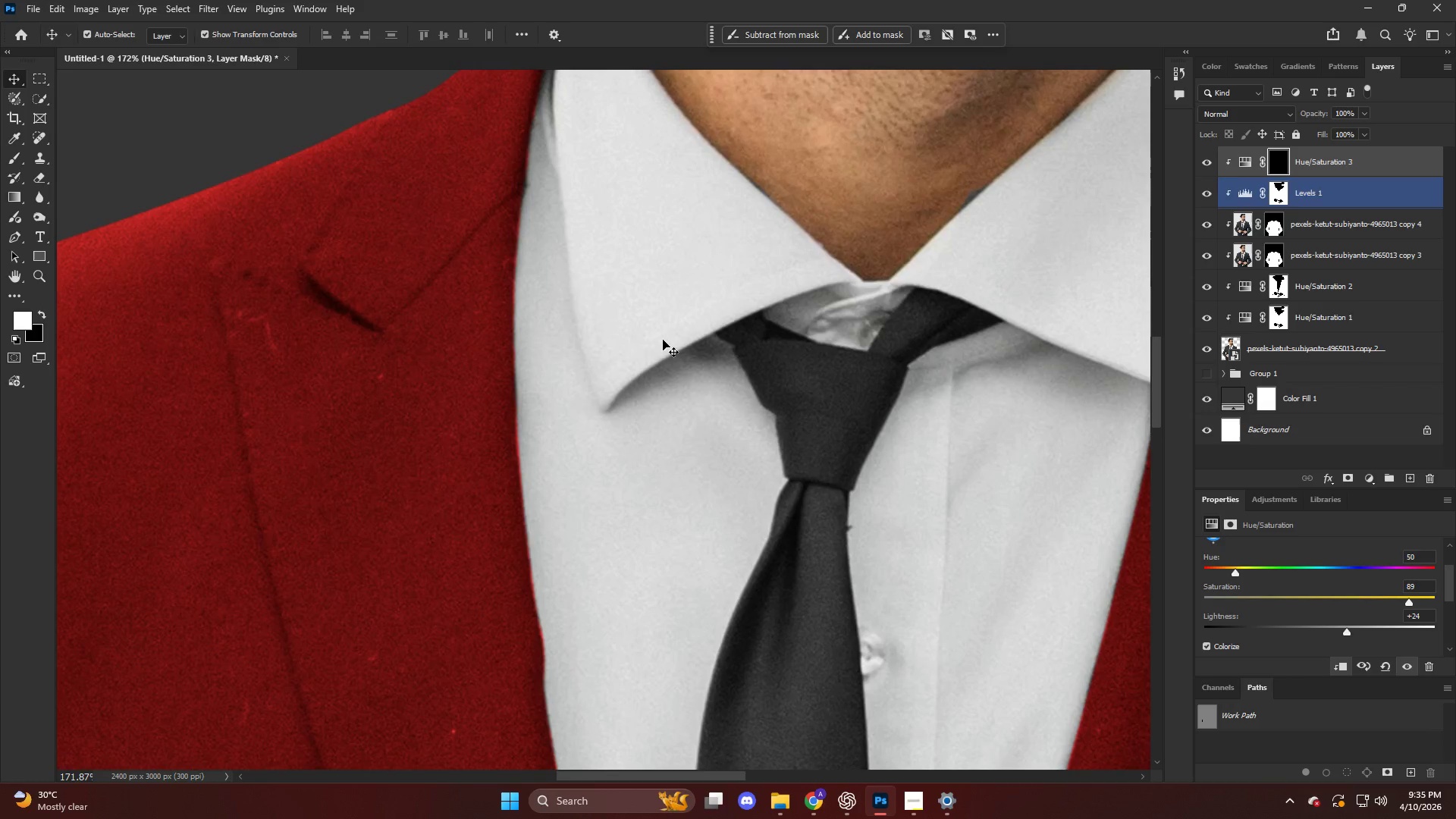 
left_click_drag(start_coordinate=[616, 416], to_coordinate=[621, 450])
 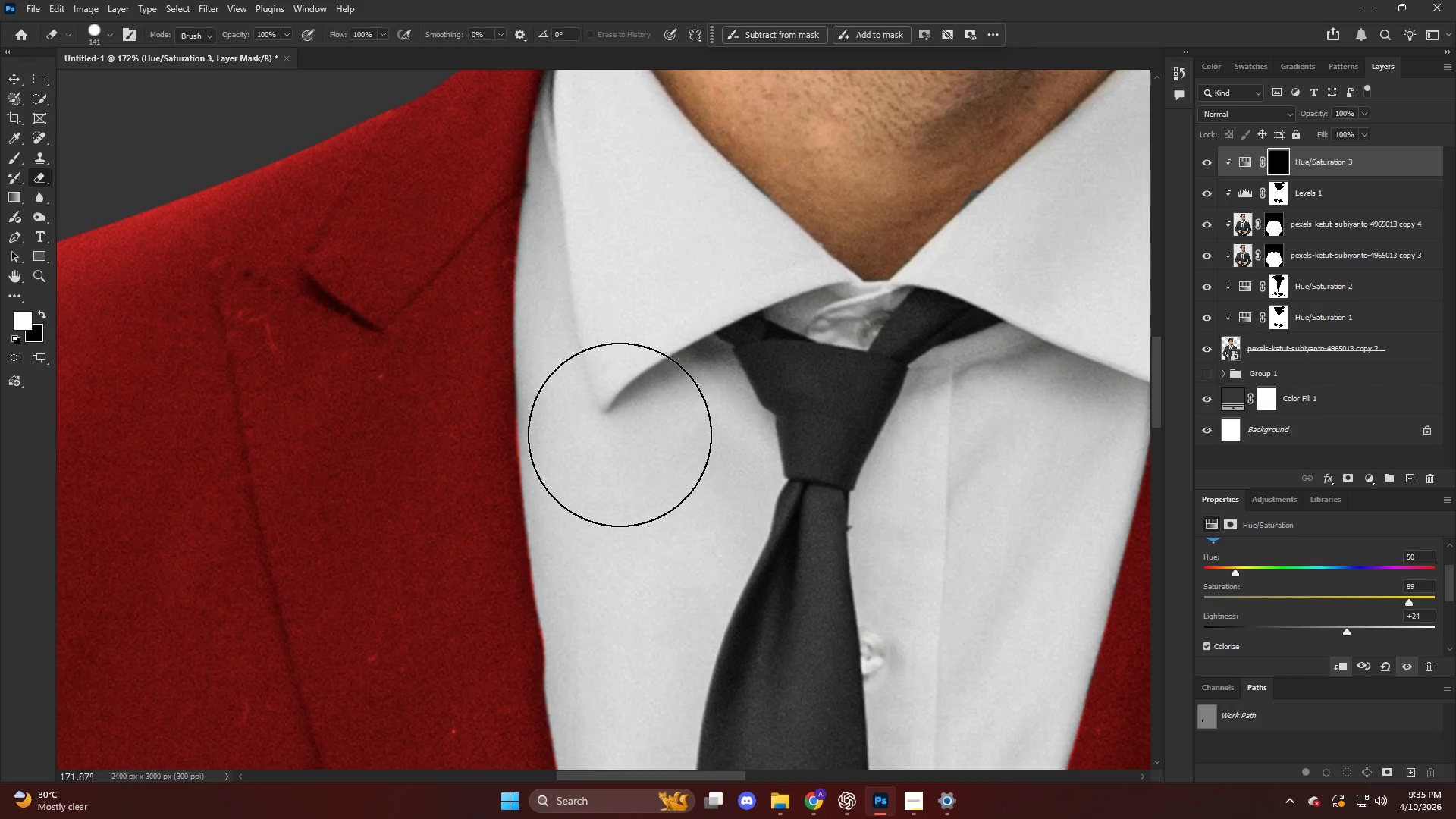 
key(X)
 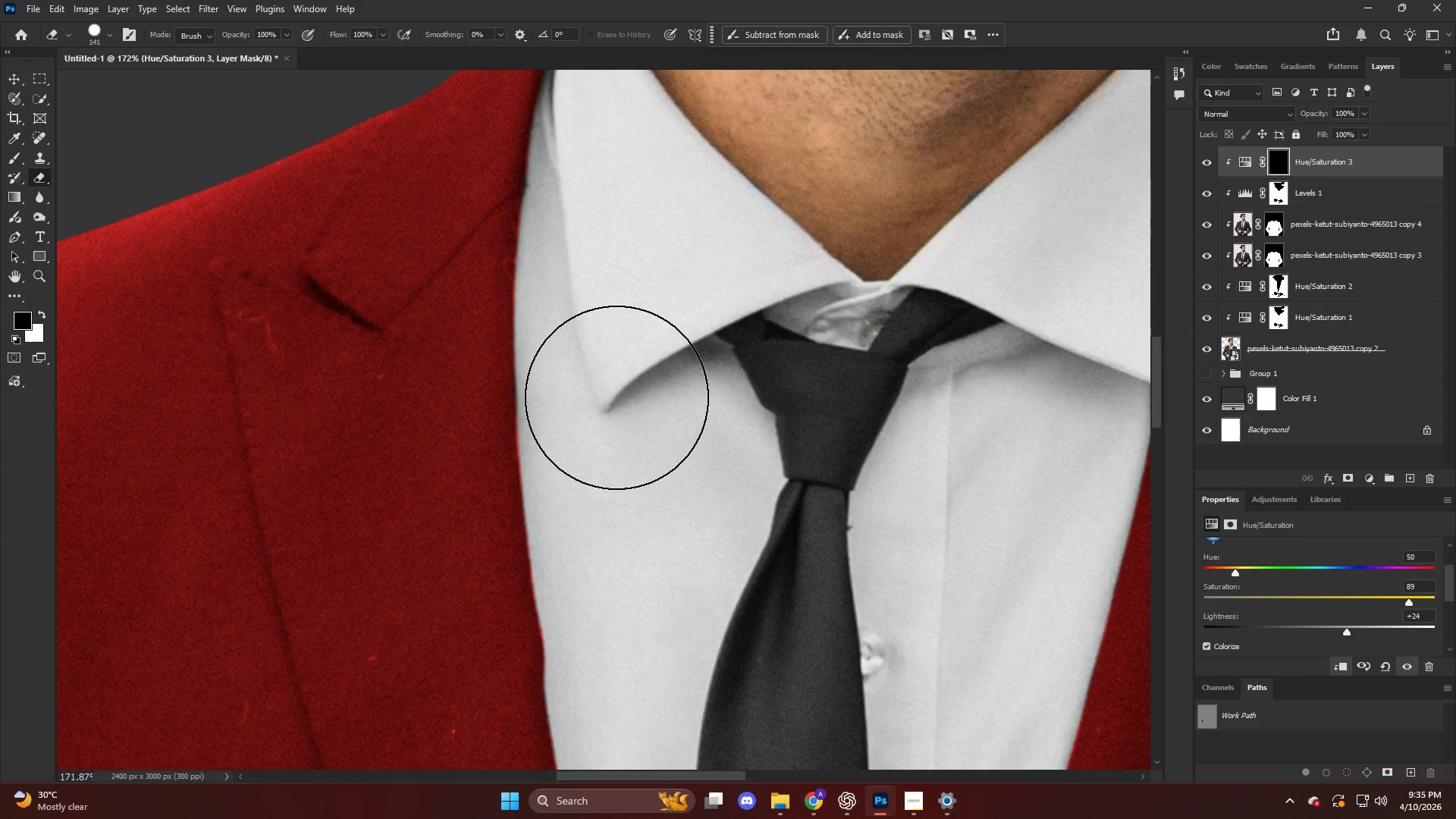 
left_click_drag(start_coordinate=[620, 407], to_coordinate=[608, 360])
 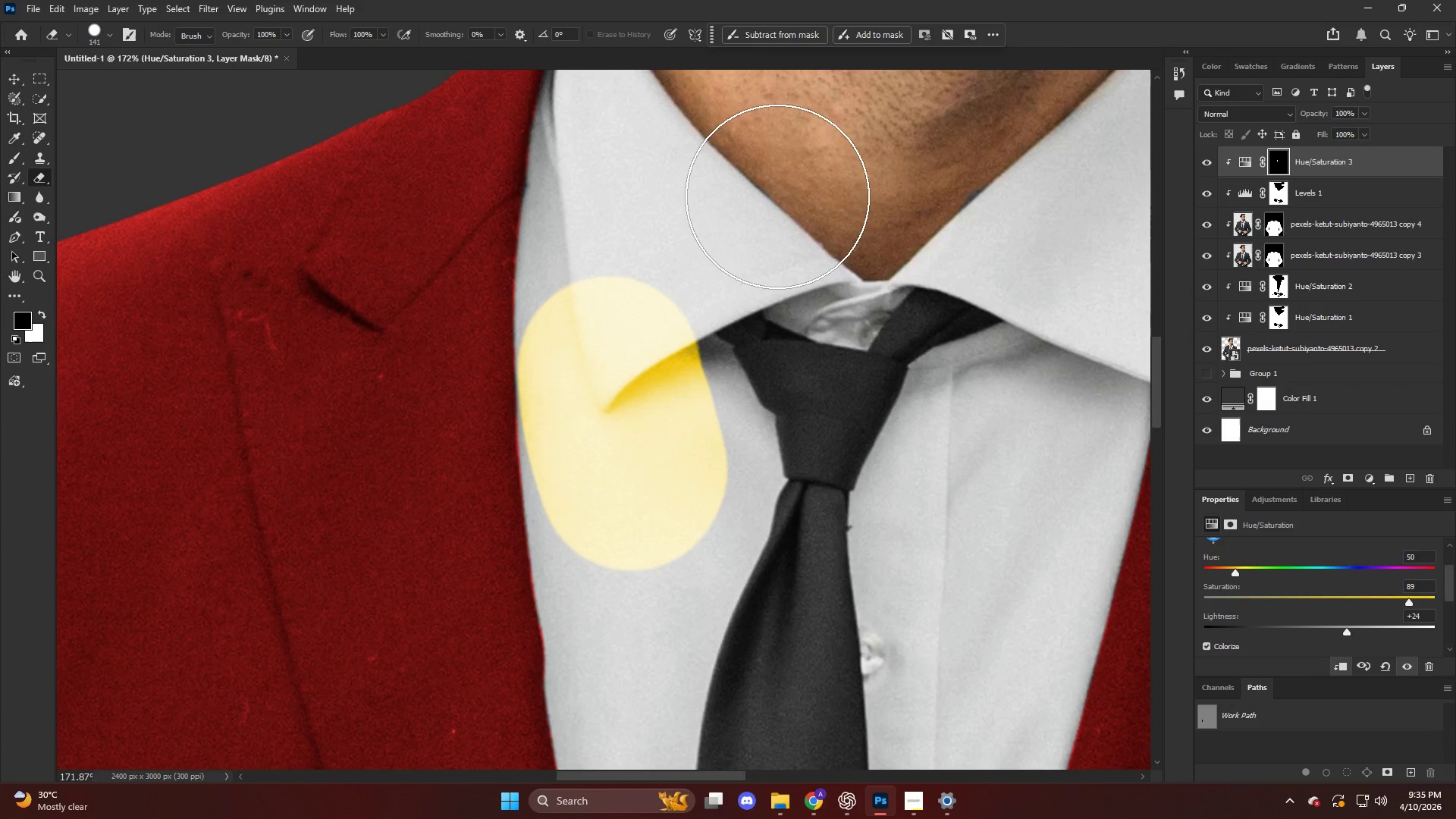 
hold_key(key=AltLeft, duration=0.52)
scroll: coordinate [720, 214], scroll_direction: down, amount: 9.0
 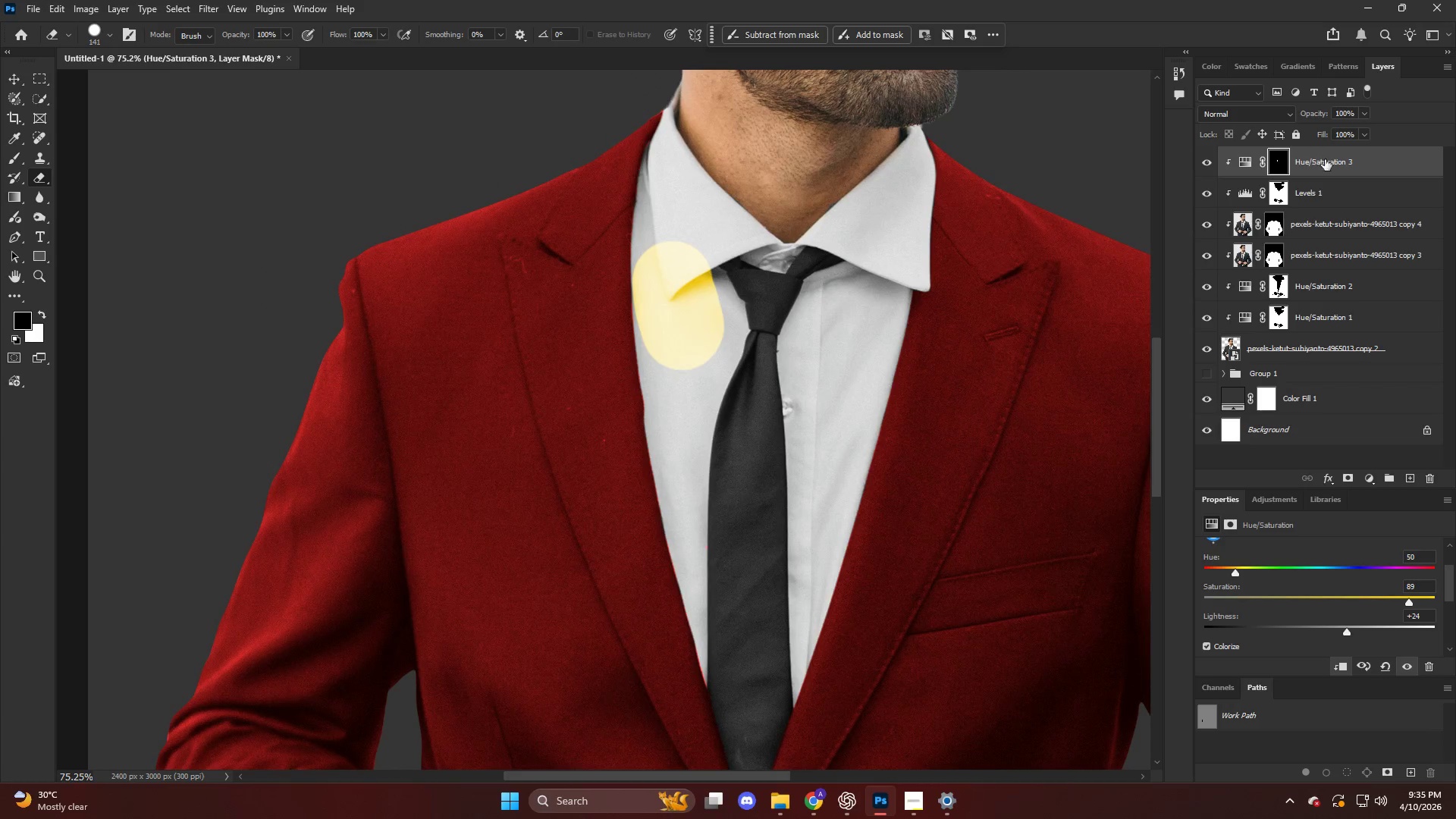 
left_click_drag(start_coordinate=[1333, 165], to_coordinate=[1330, 203])
 